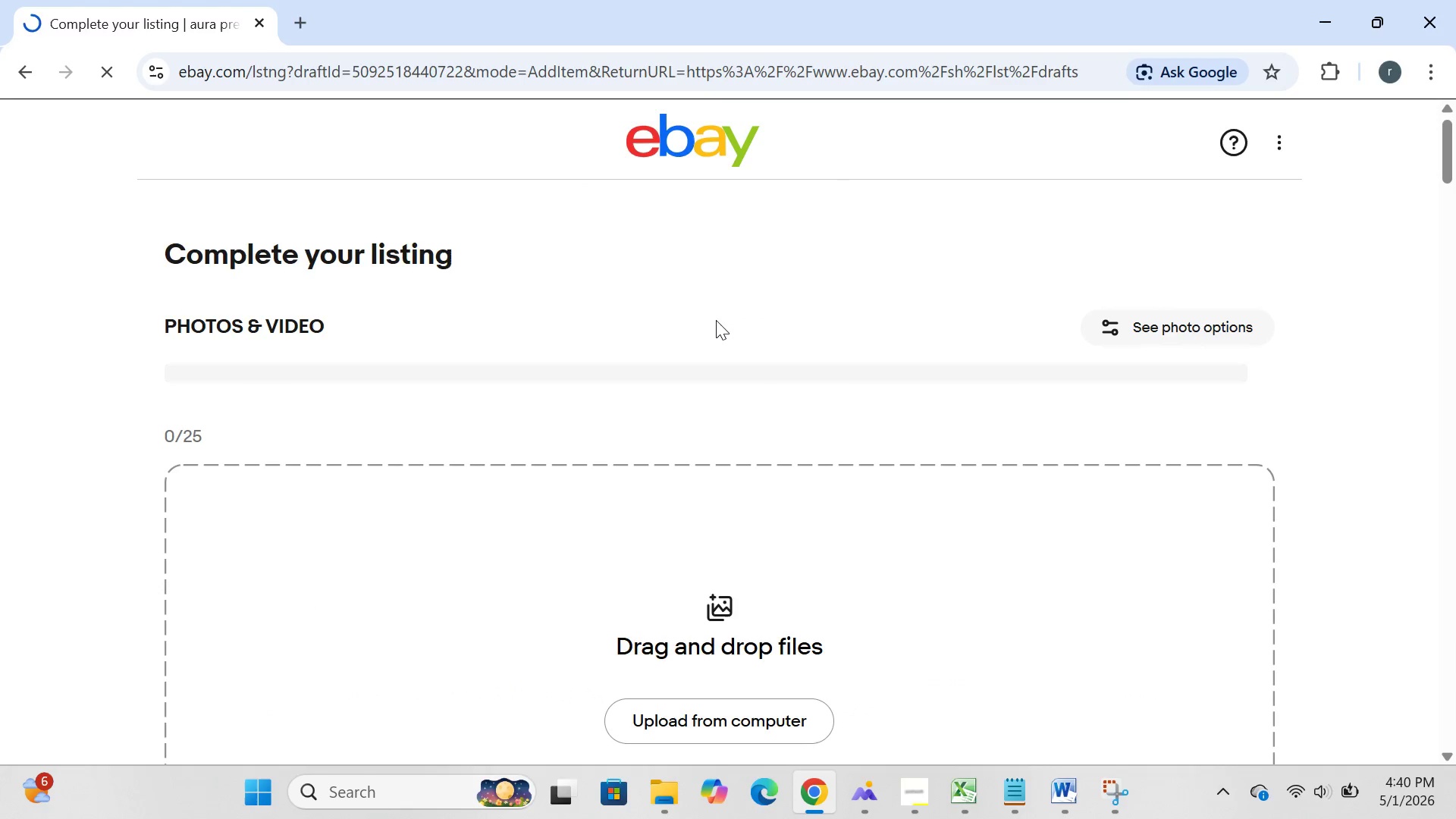 
wait(10.98)
 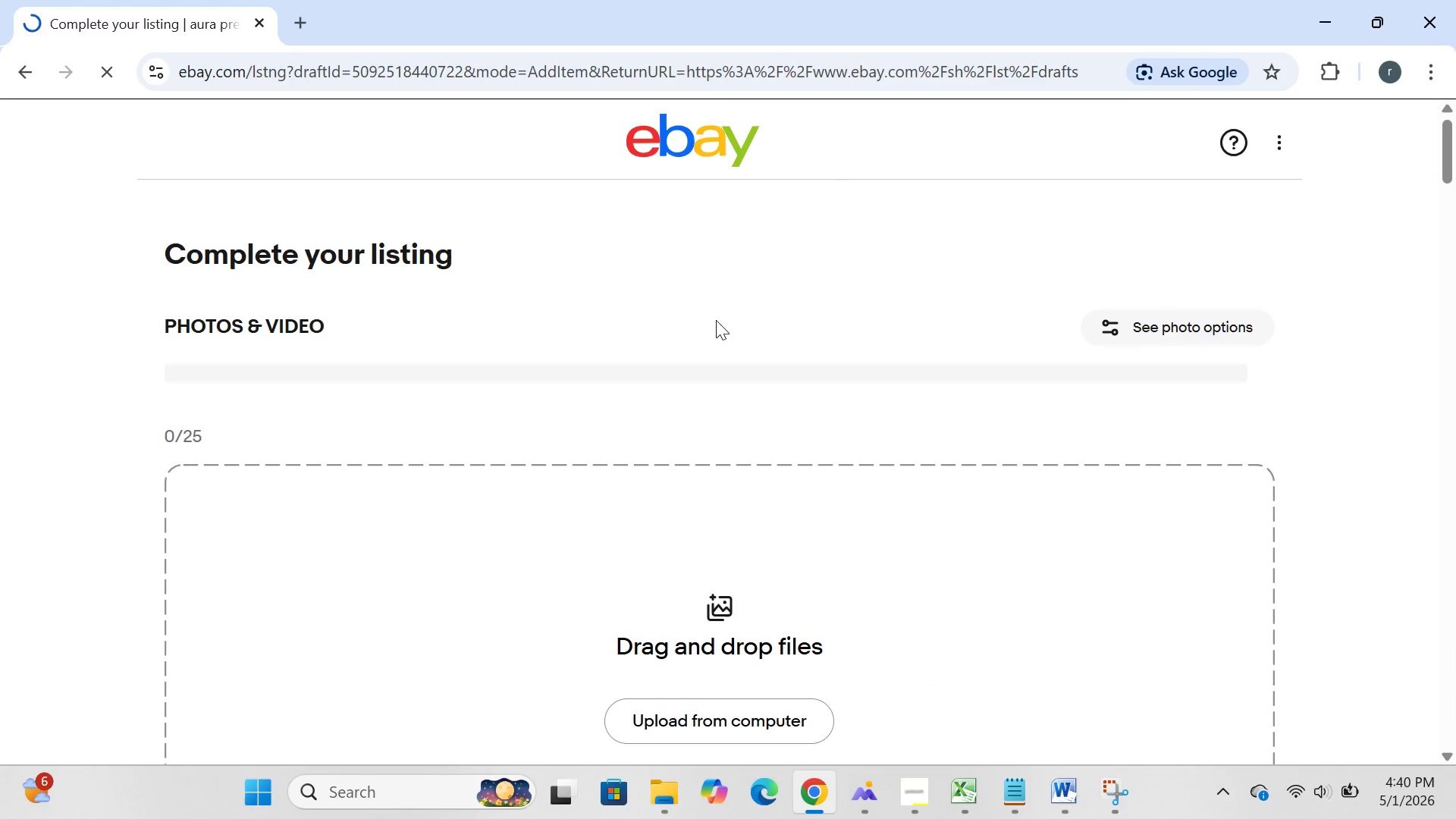 
left_click([435, 359])
 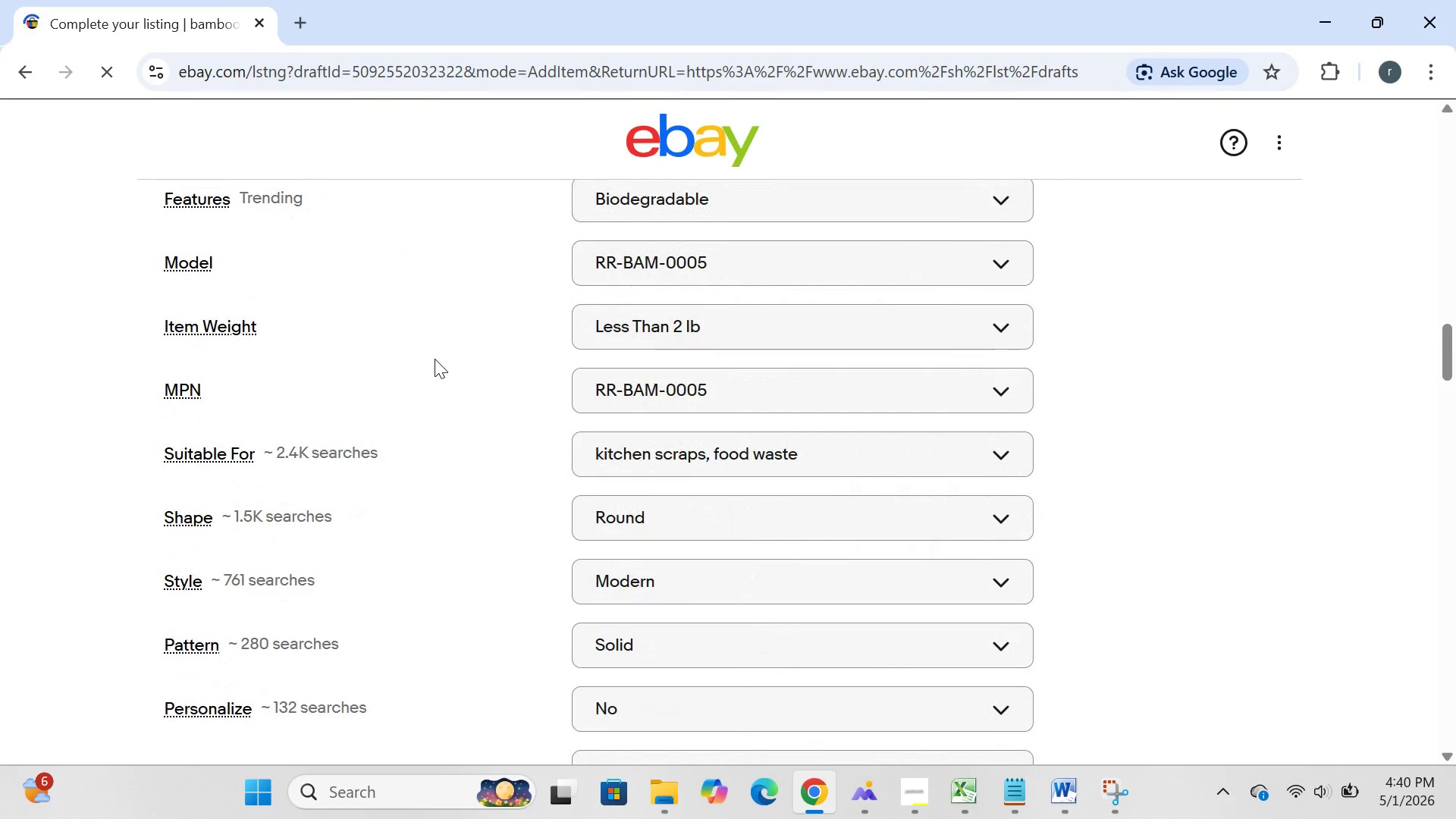 
wait(19.48)
 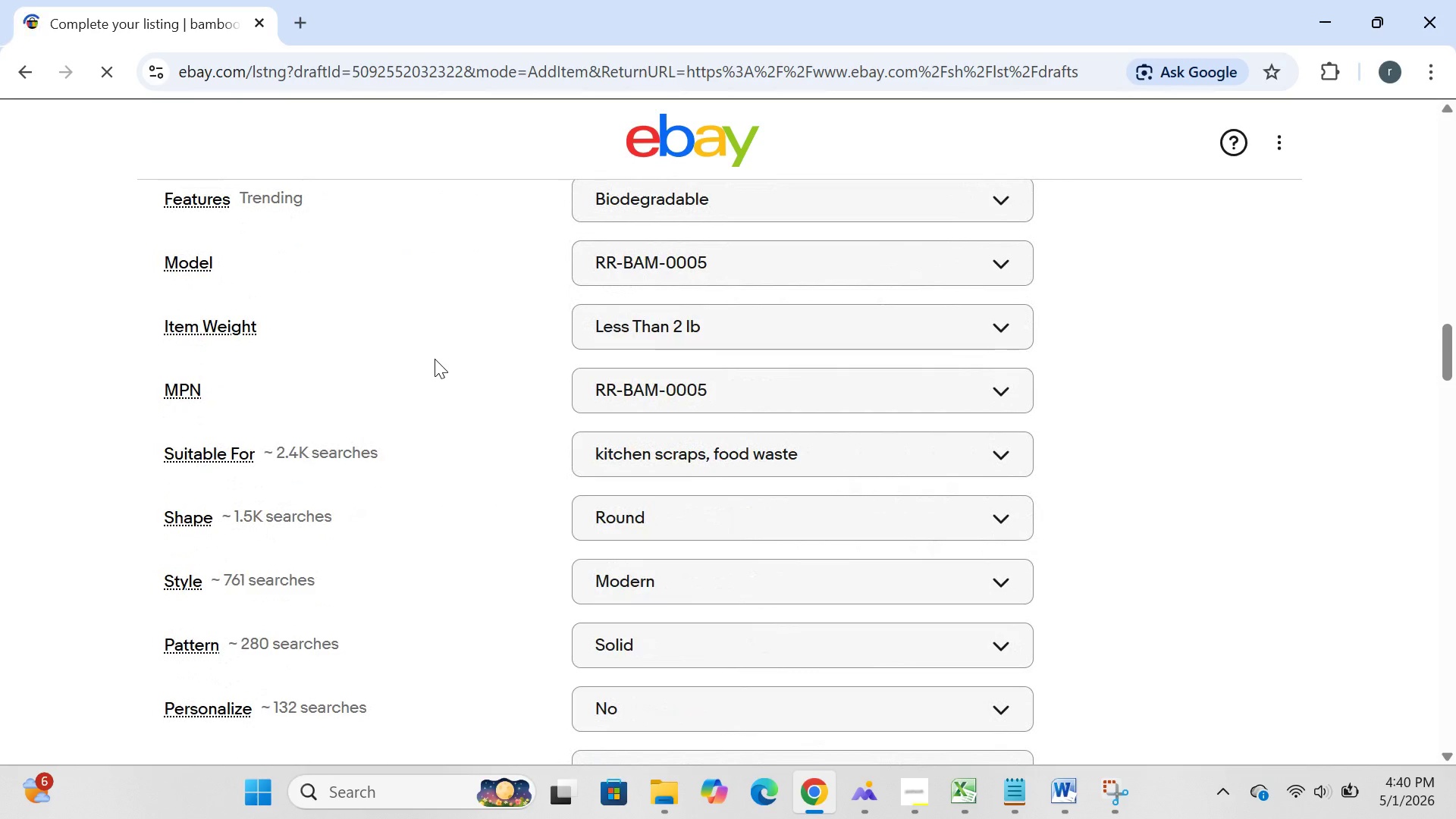 
left_click([456, 390])
 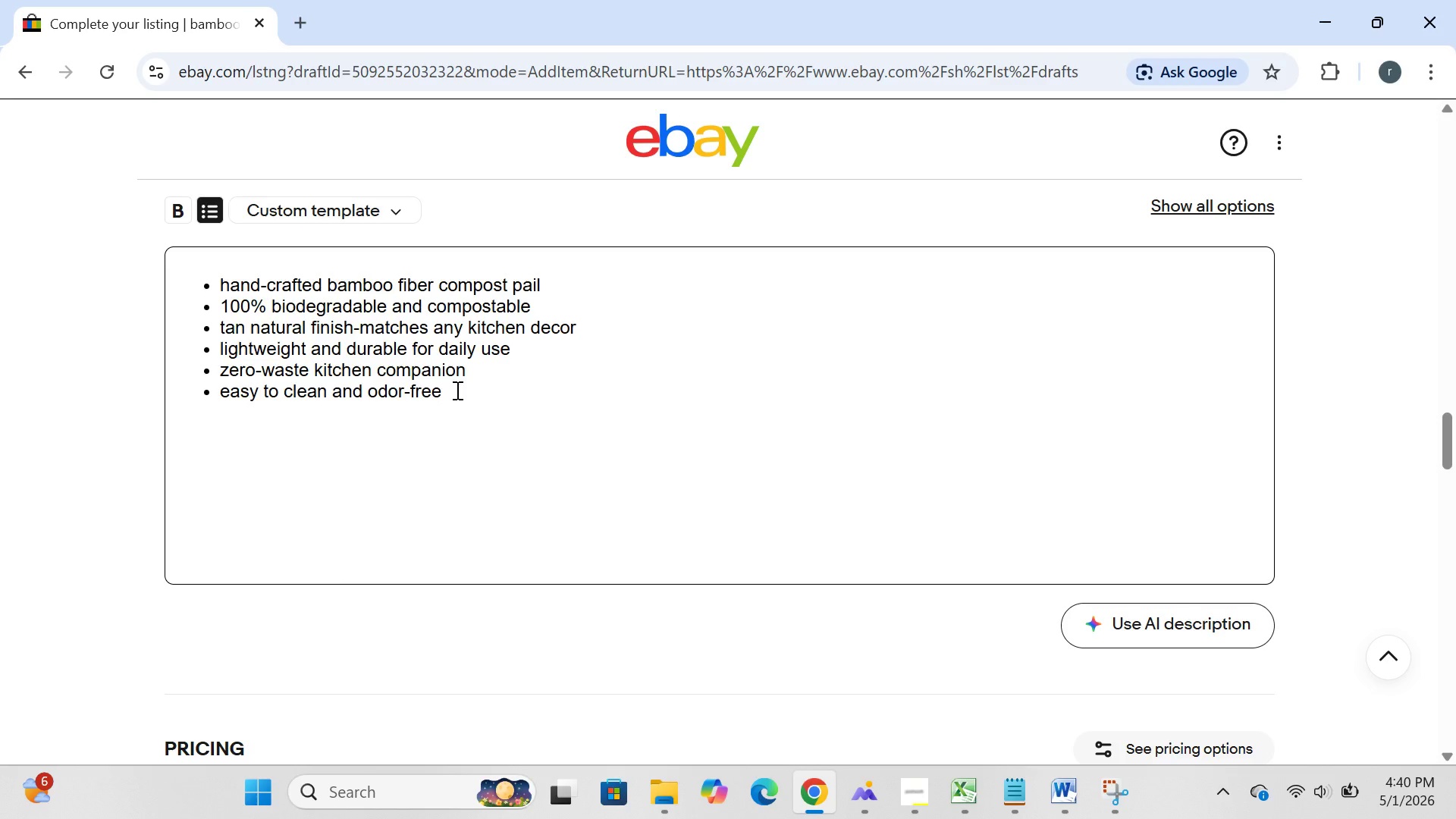 
key(Control+A)
 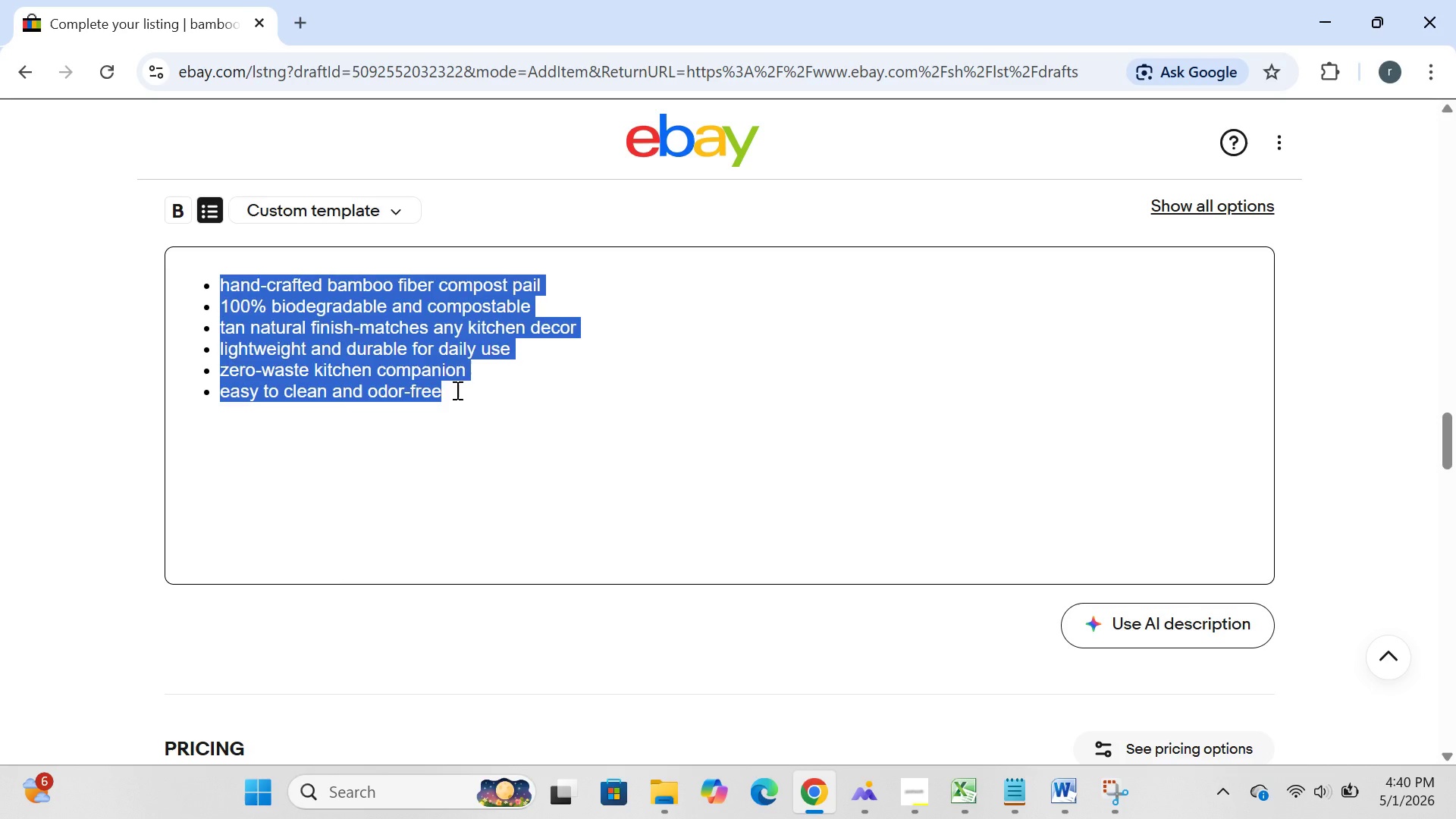 
key(Control+C)
 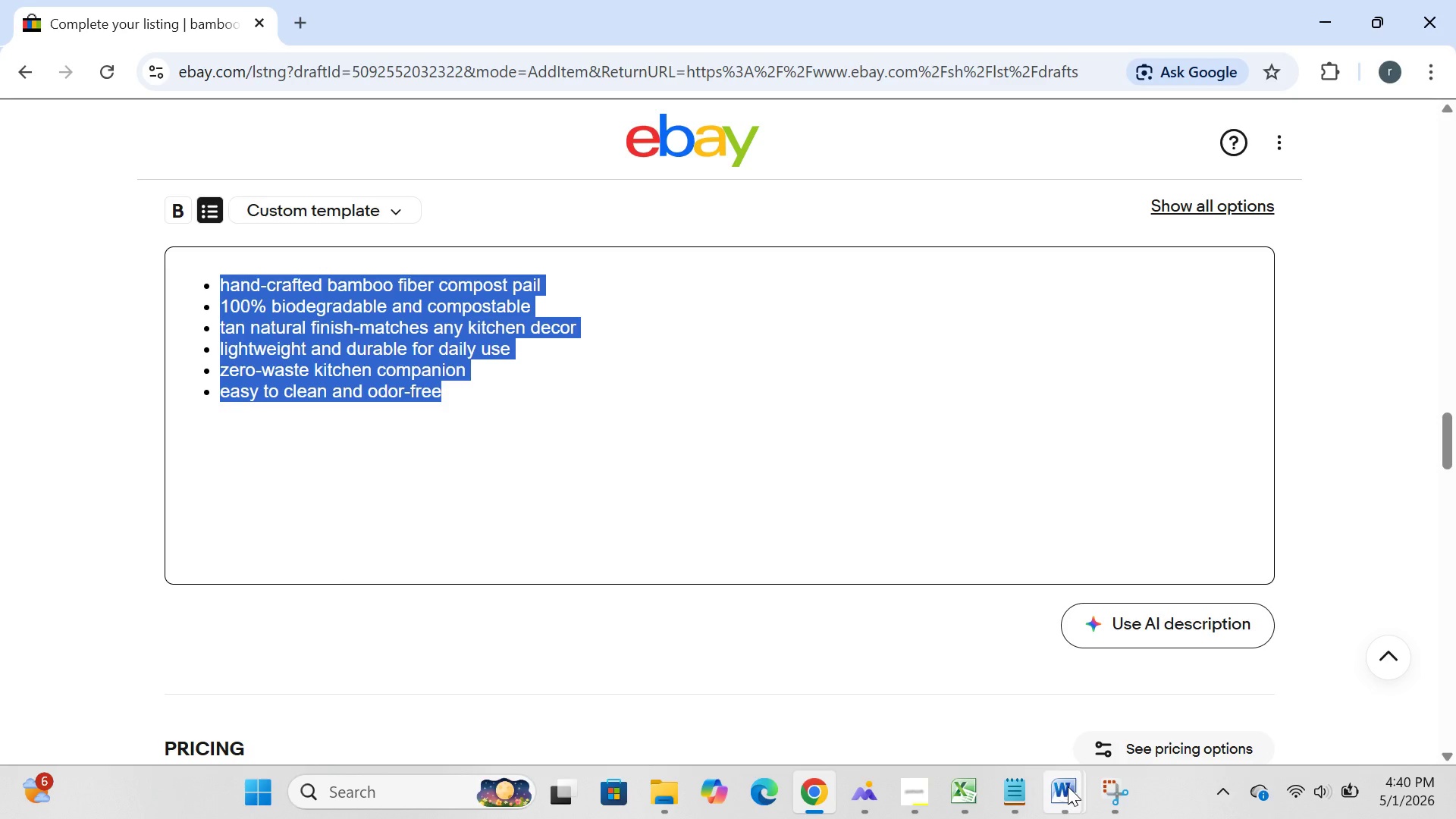 
left_click([1068, 788])
 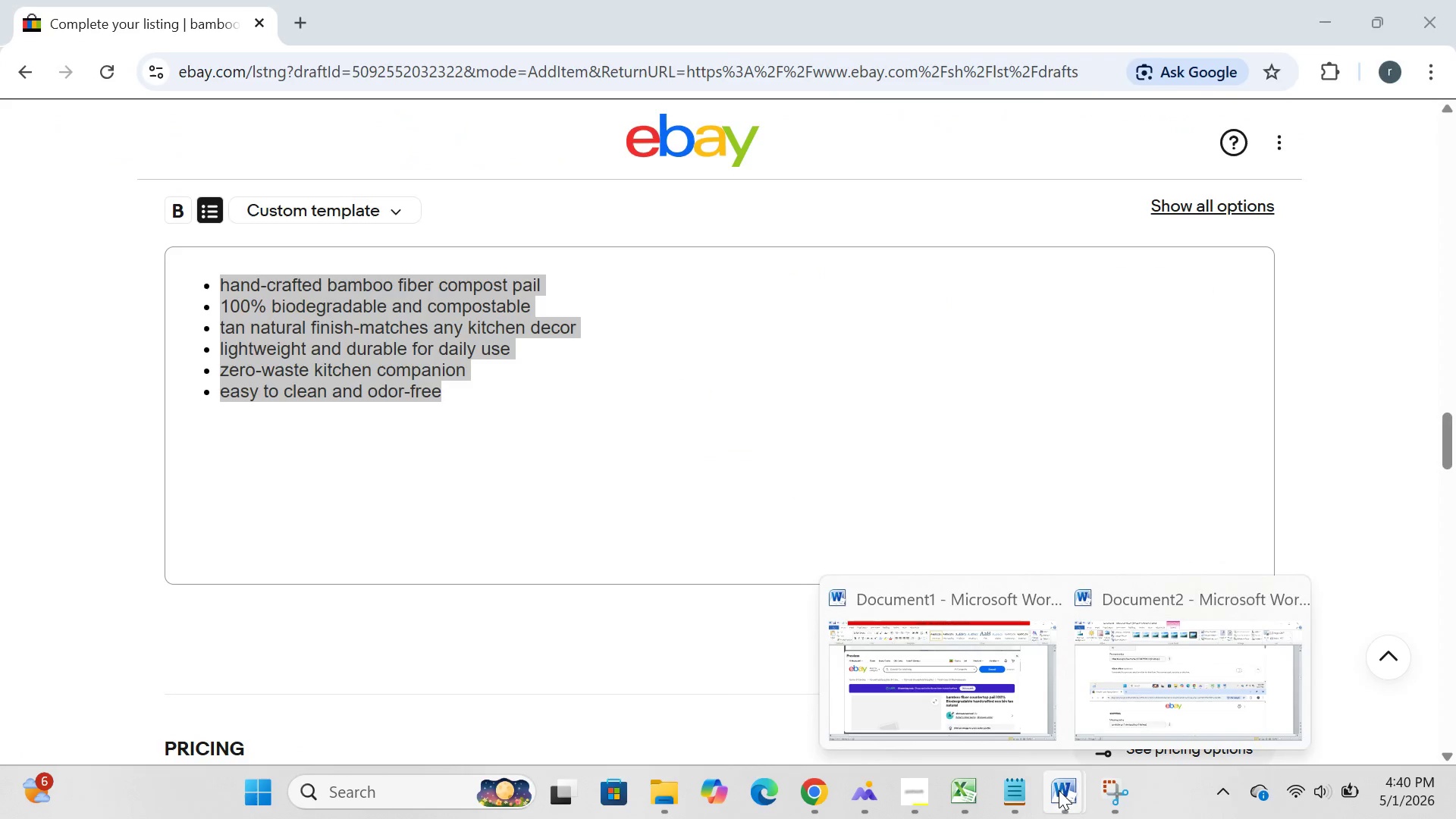 
left_click([949, 781])
 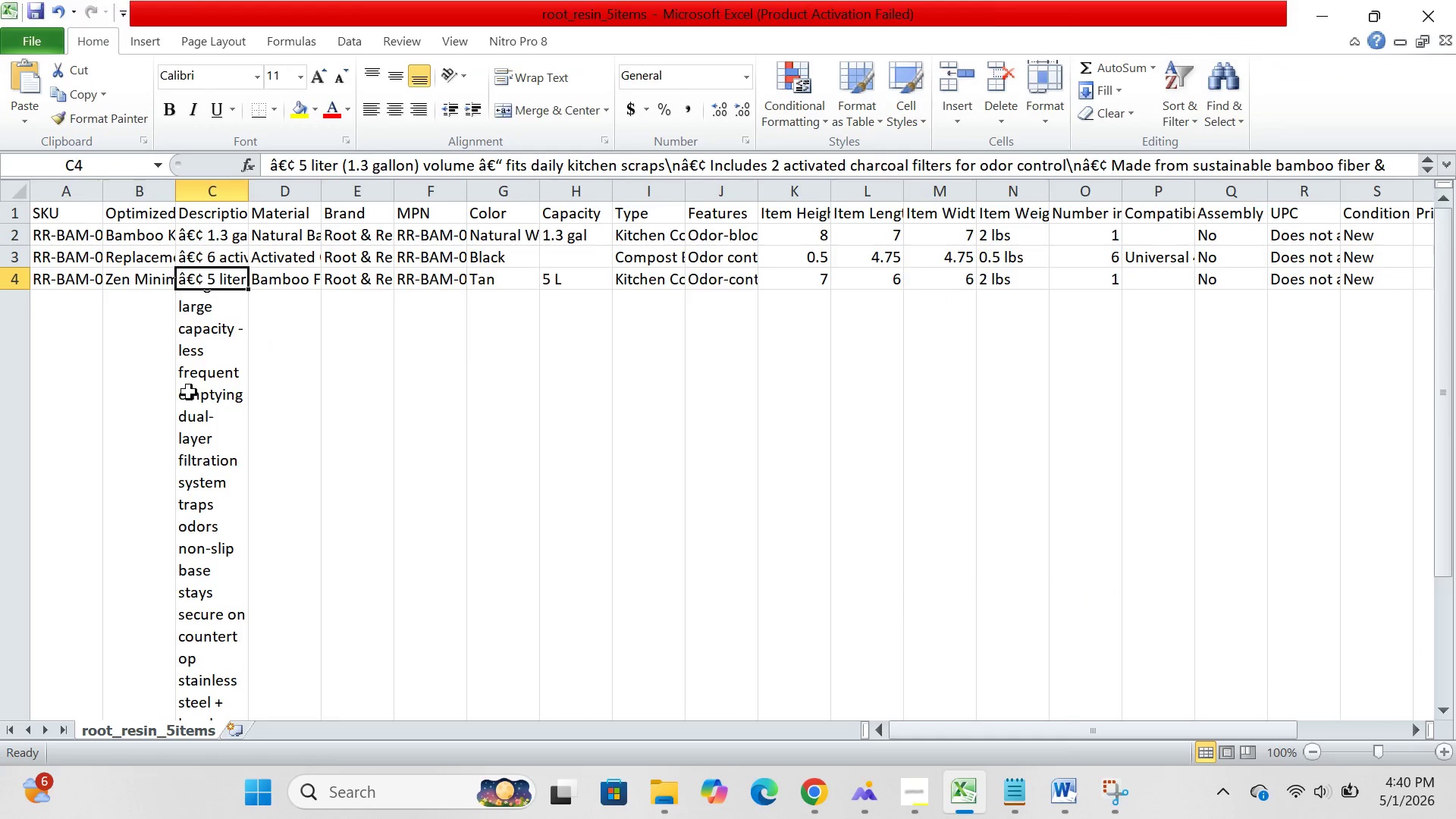 
scroll: coordinate [189, 392], scroll_direction: down, amount: 1.0
 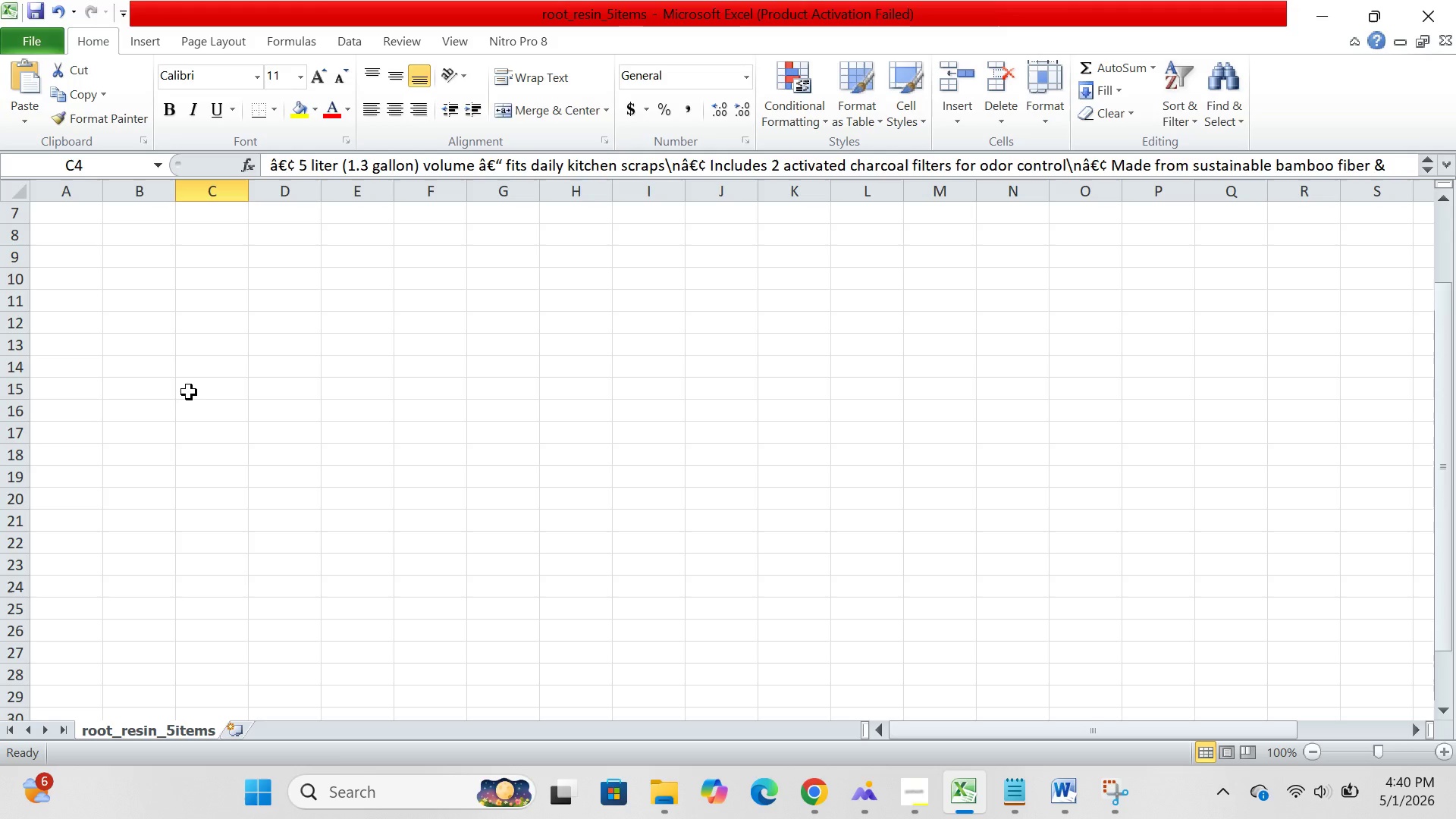 
left_click([189, 392])
 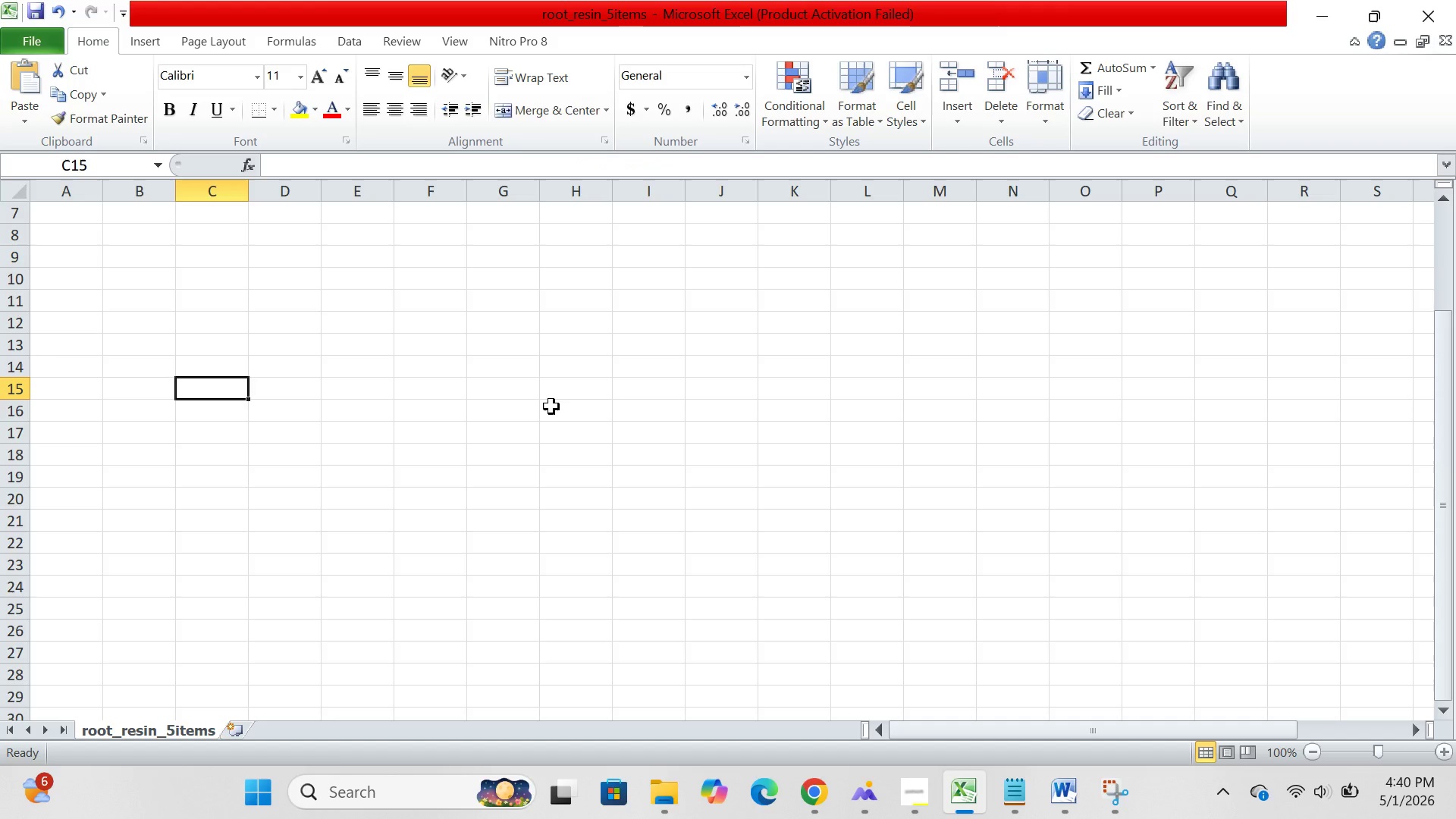 
scroll: coordinate [189, 392], scroll_direction: none, amount: 0.0
 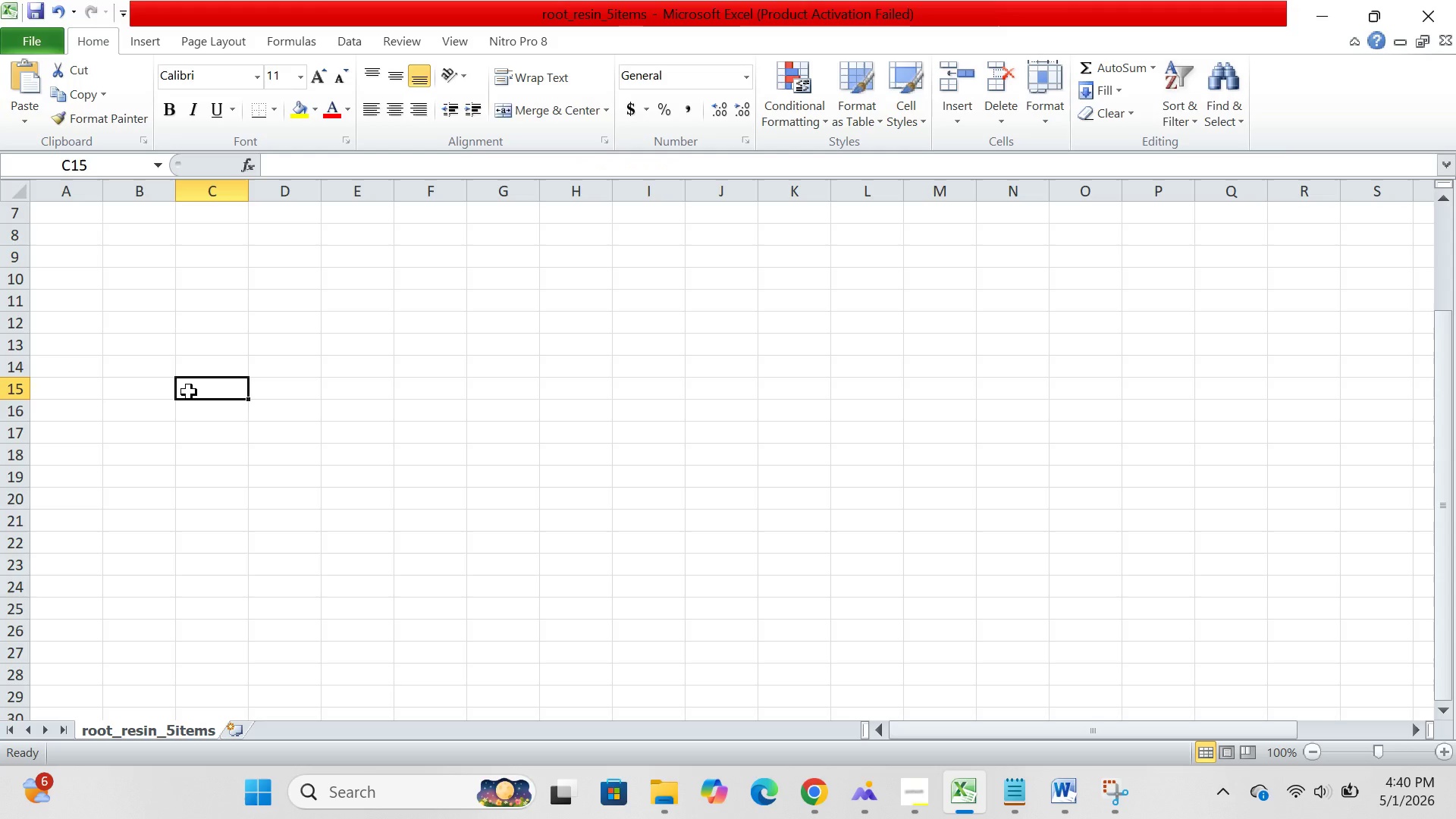 
key(ArrowUp)
 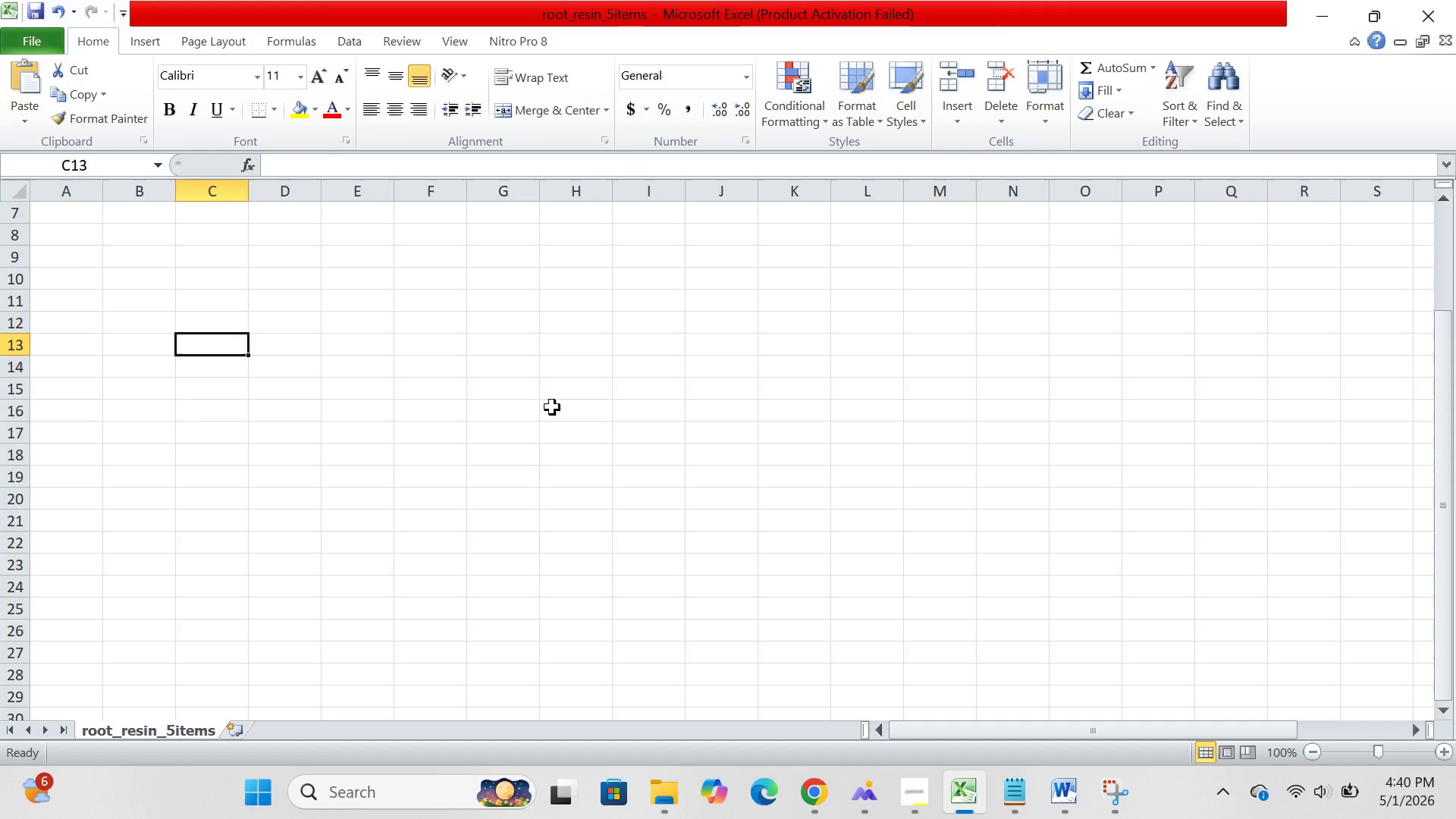 
key(ArrowUp)
 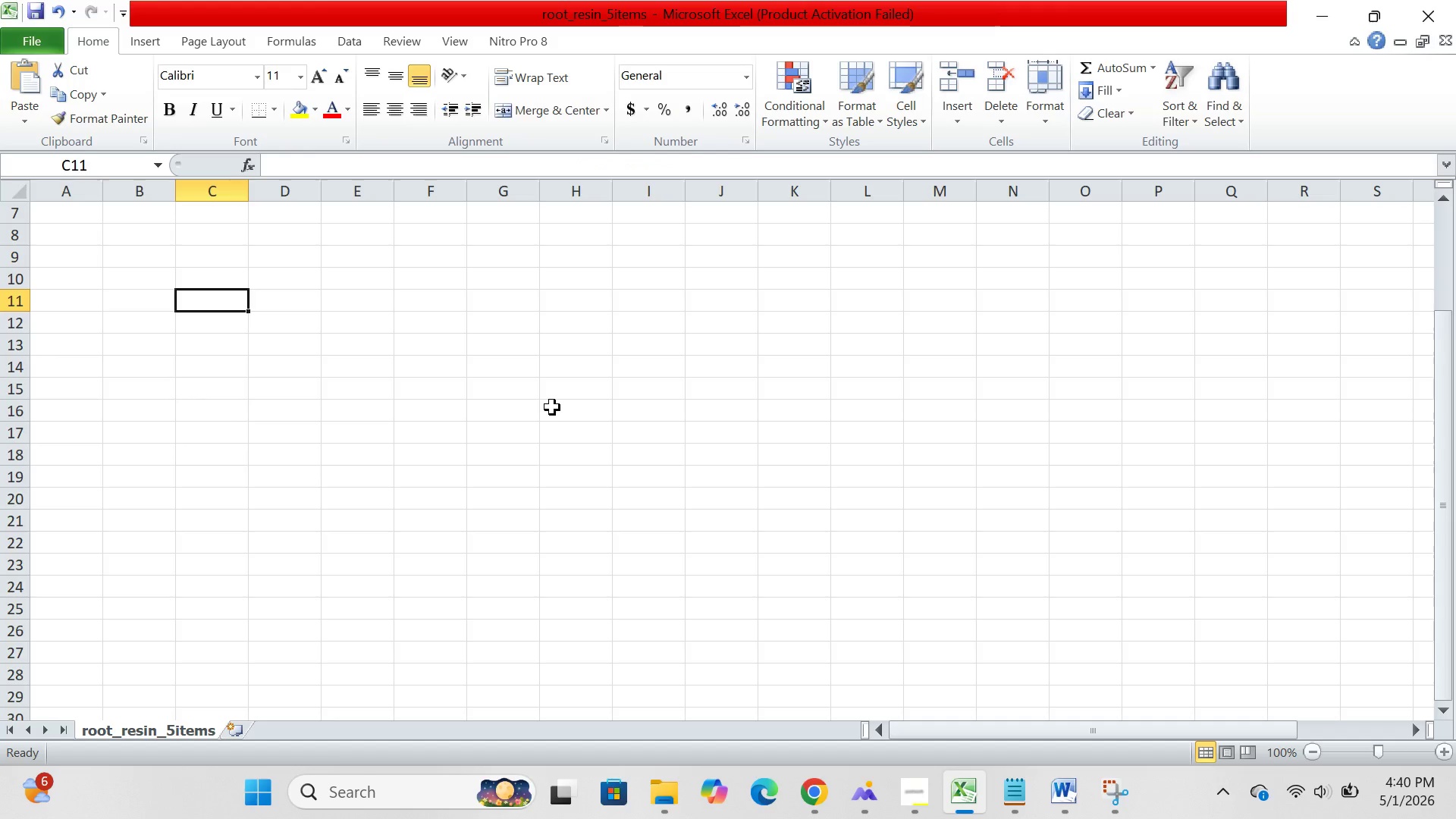 
key(ArrowUp)
 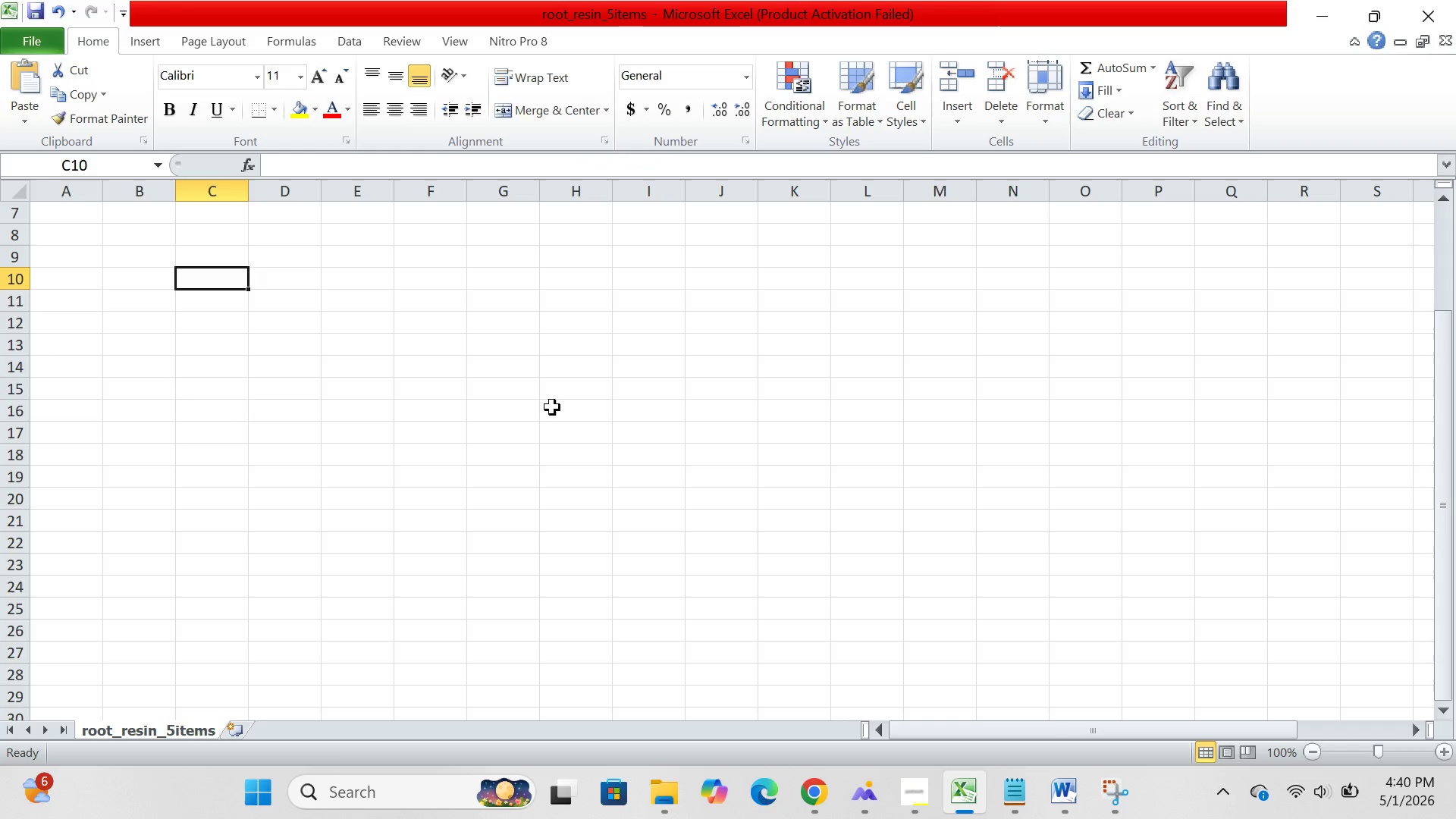 
key(ArrowUp)
 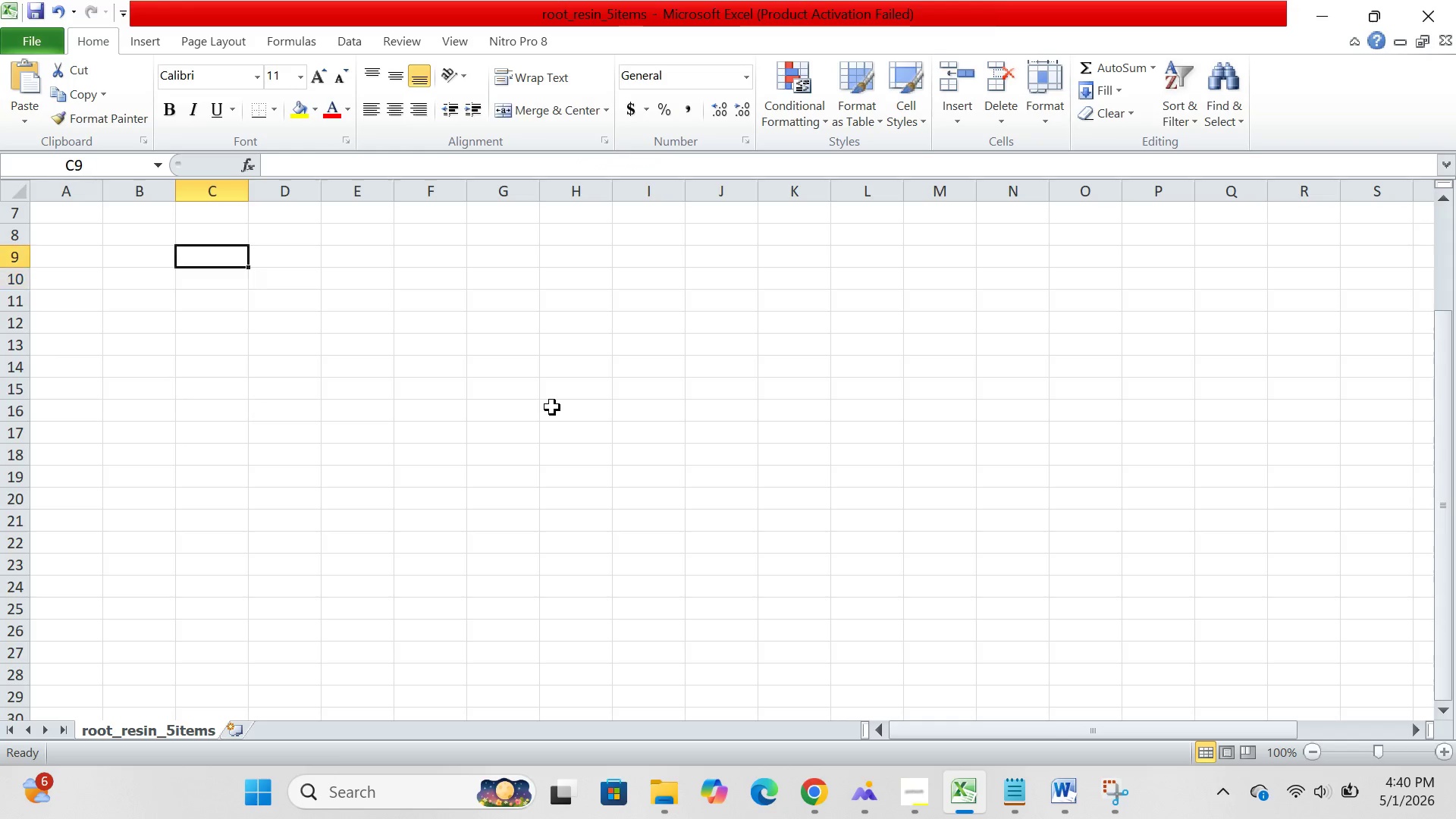 
key(ArrowUp)
 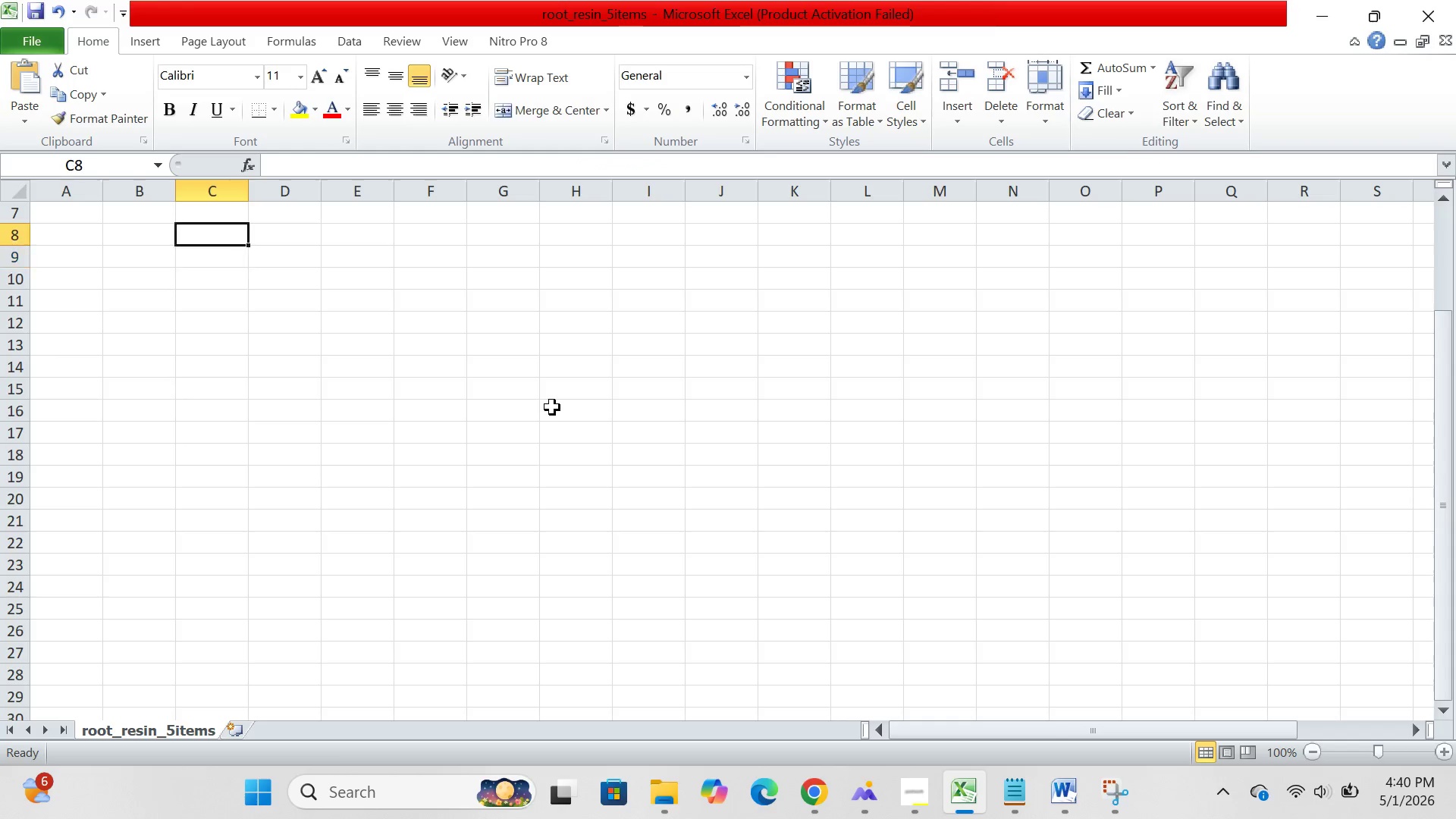 
key(ArrowUp)
 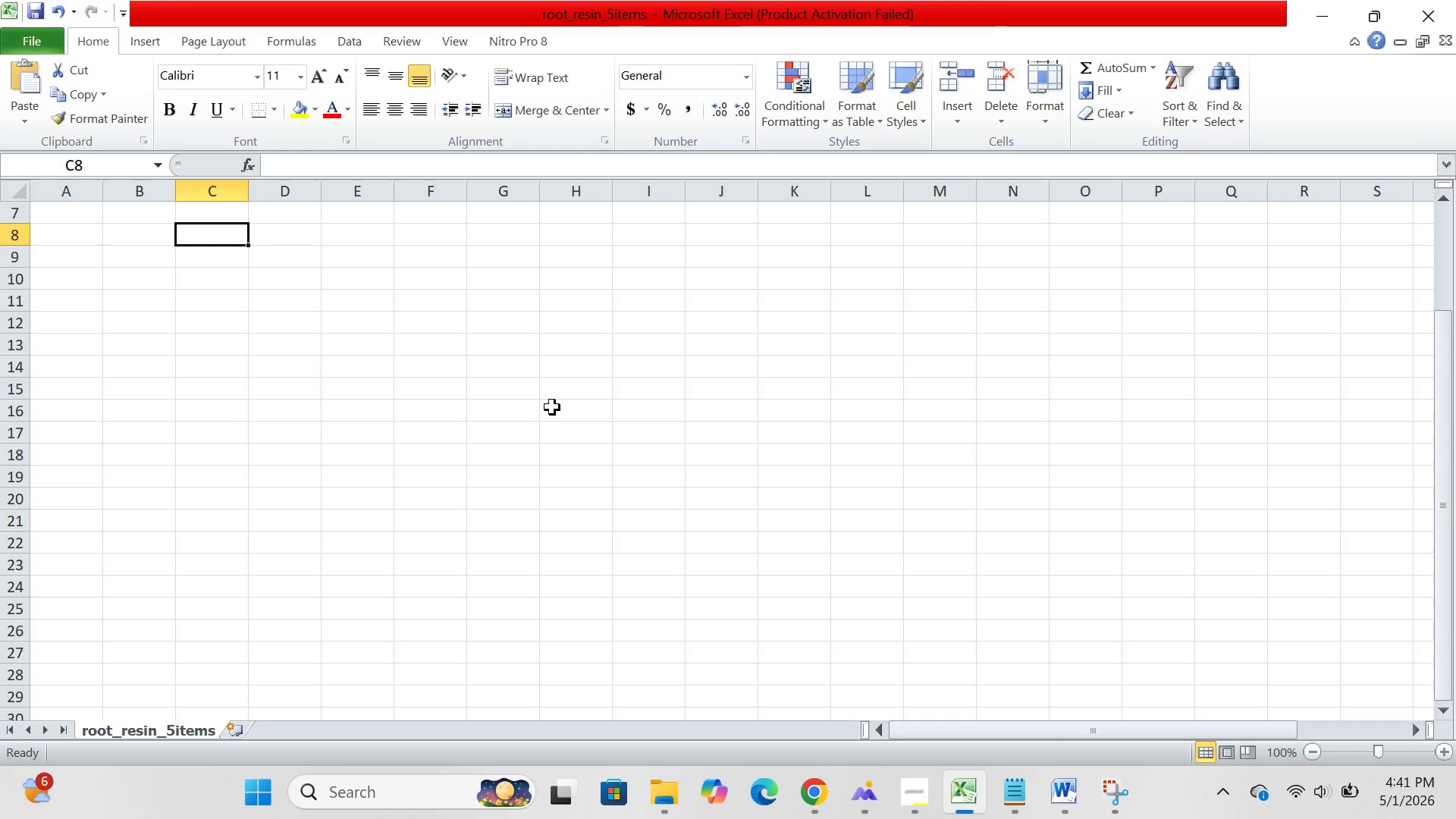 
hold_key(key=ArrowUp, duration=0.69)
 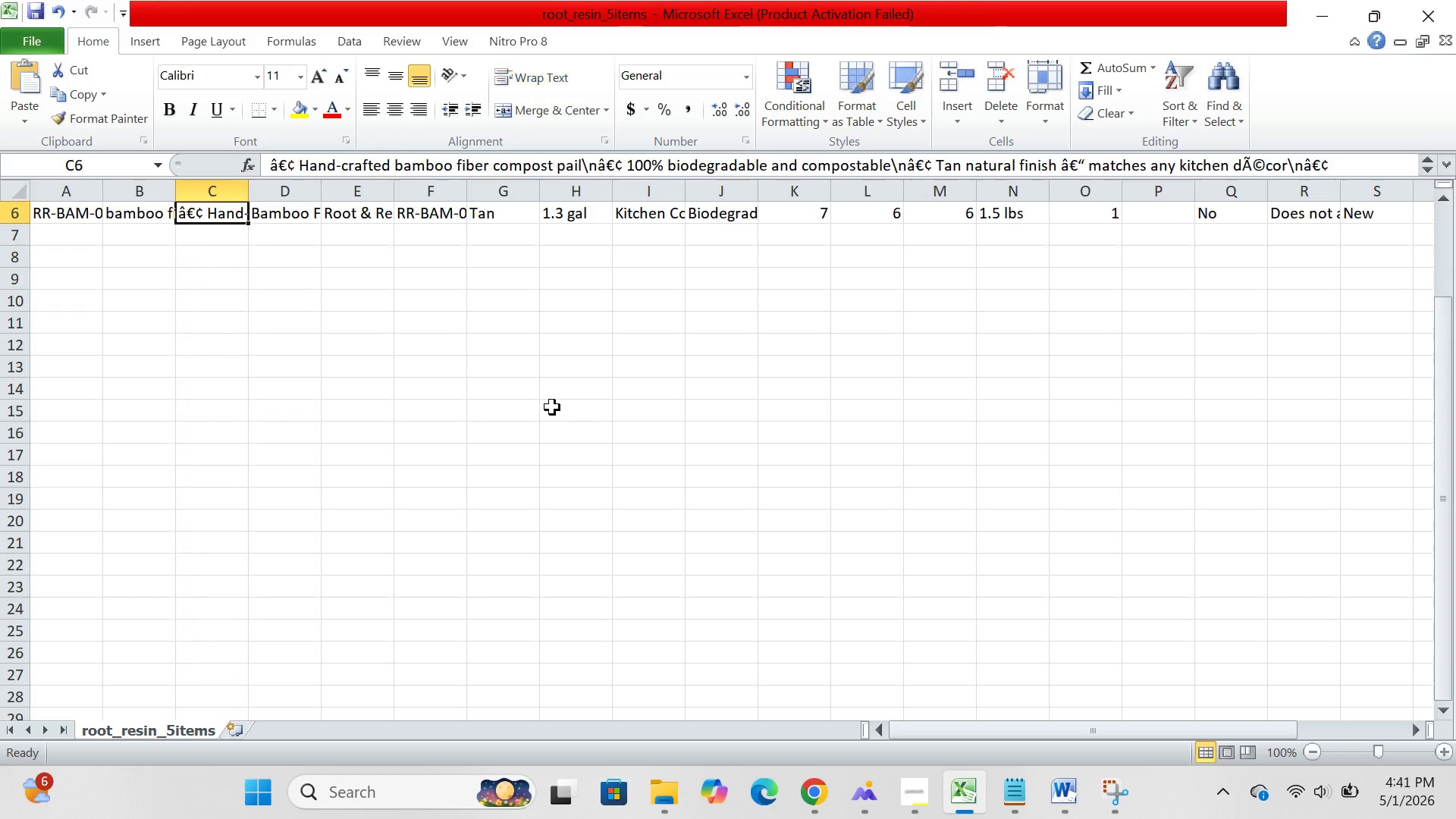 
key(ArrowDown)
 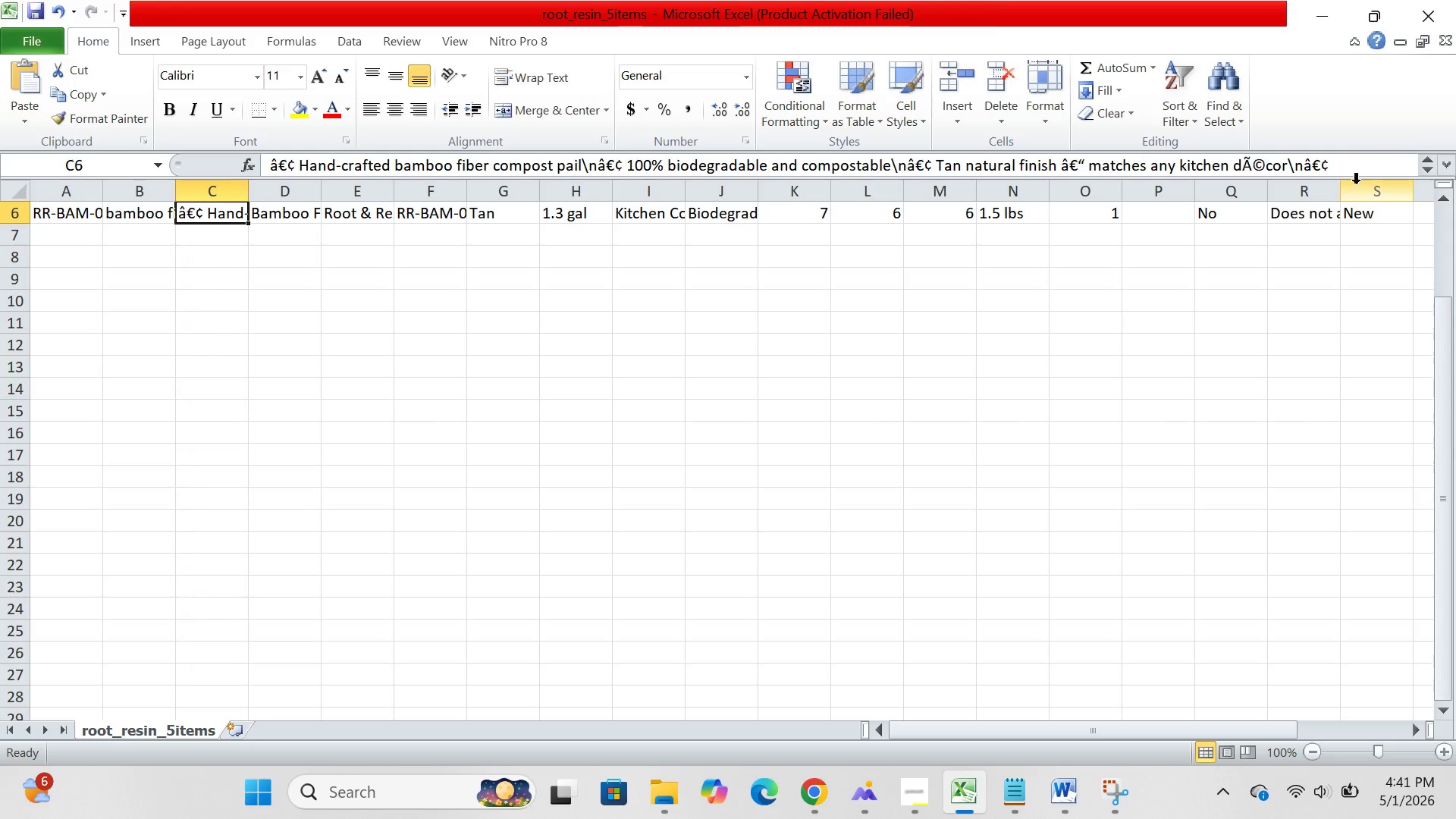 
left_click([1351, 171])
 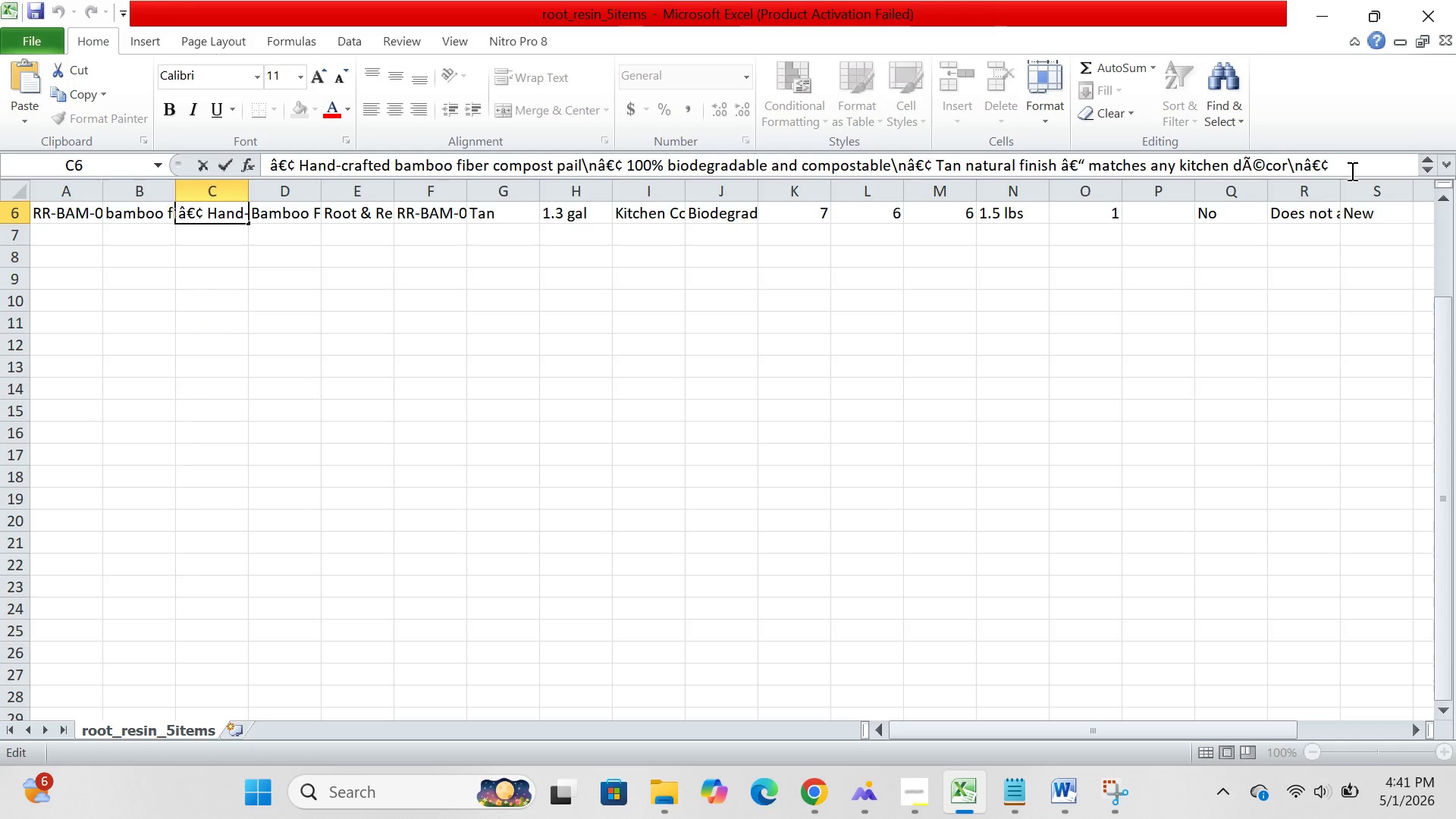 
hold_key(key=Backspace, duration=1.52)
 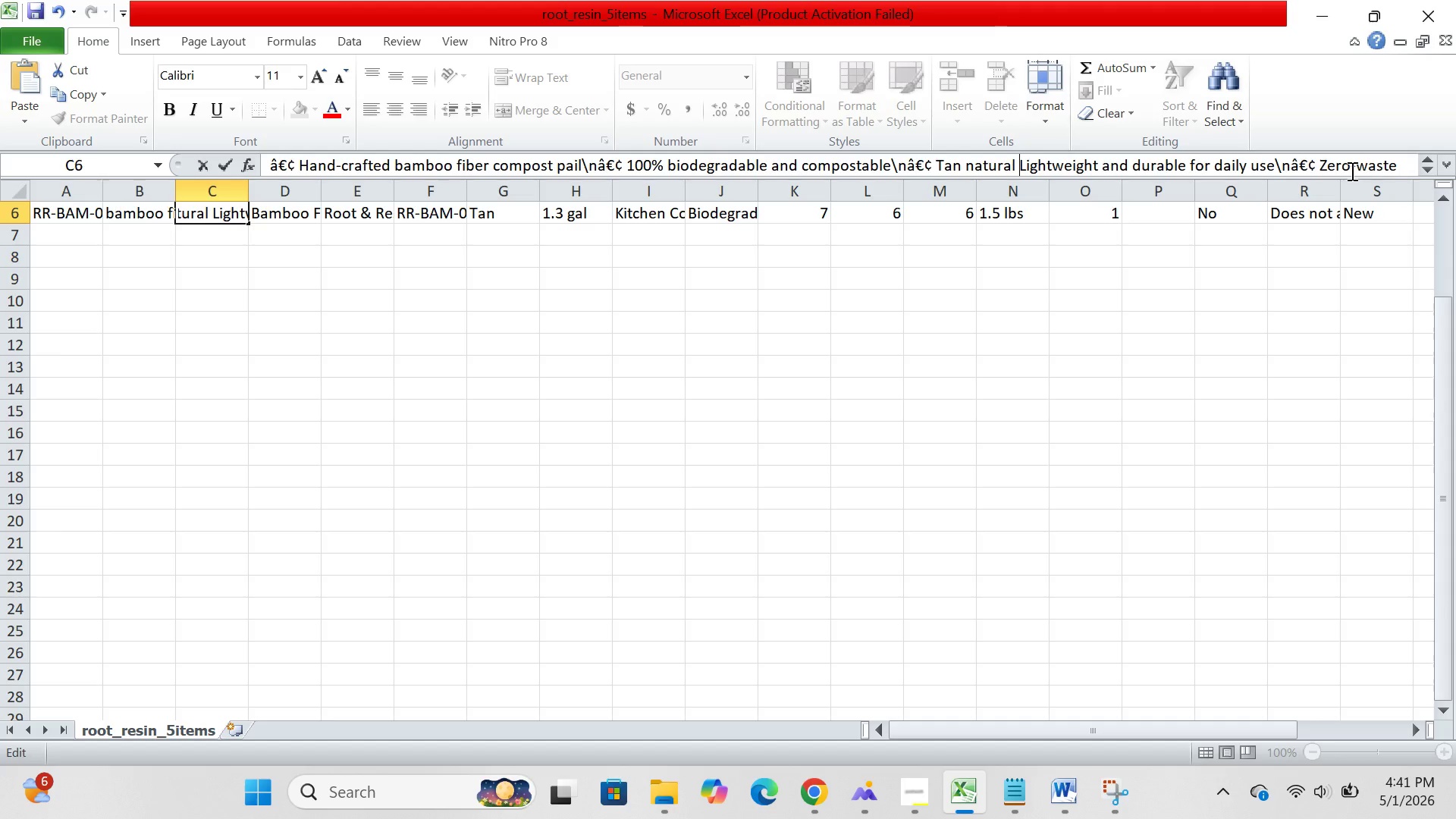 
hold_key(key=Backspace, duration=0.31)
 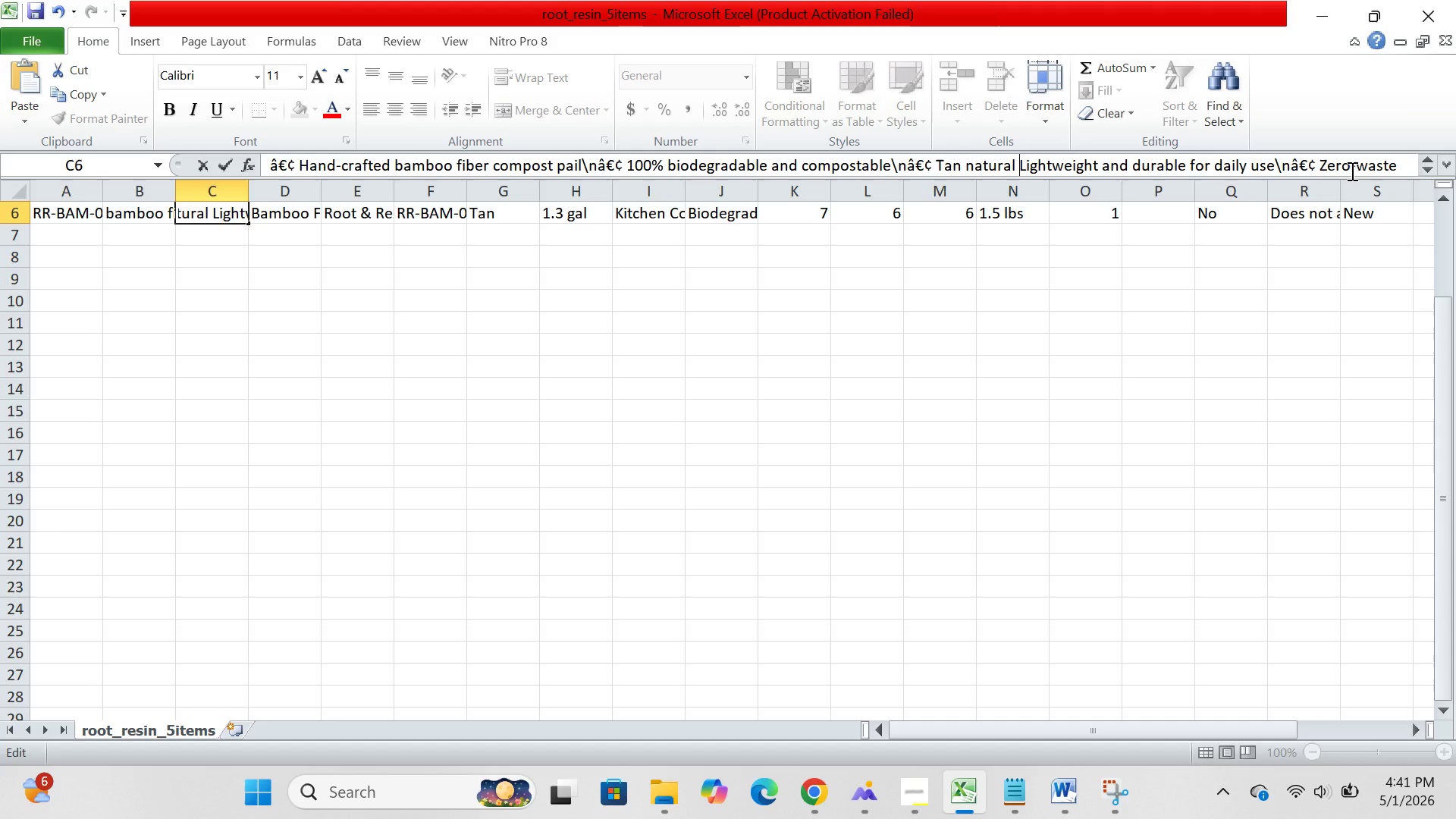 
hold_key(key=Backspace, duration=1.52)
 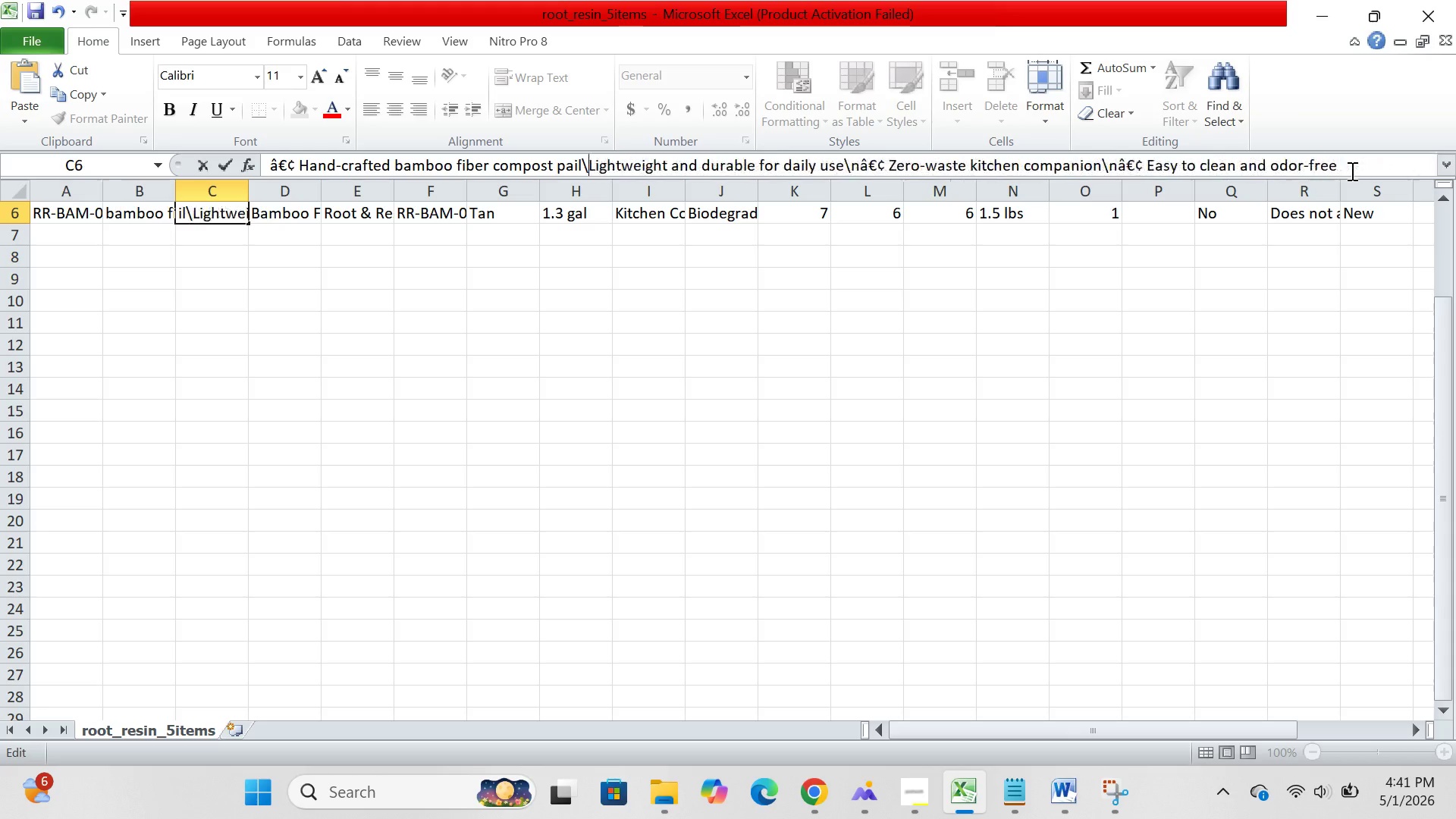 
hold_key(key=Backspace, duration=1.52)
 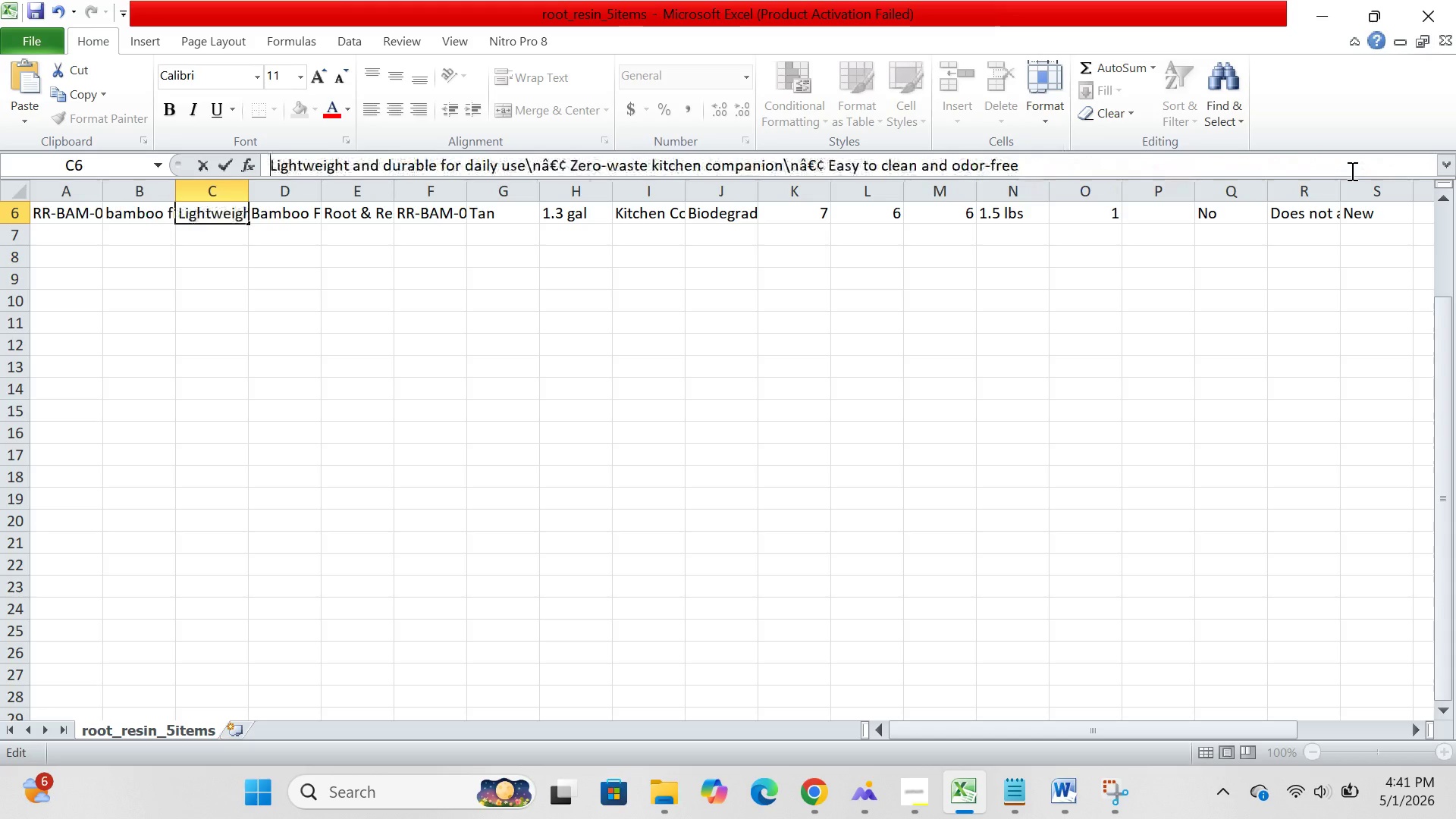 
hold_key(key=Backspace, duration=1.01)
 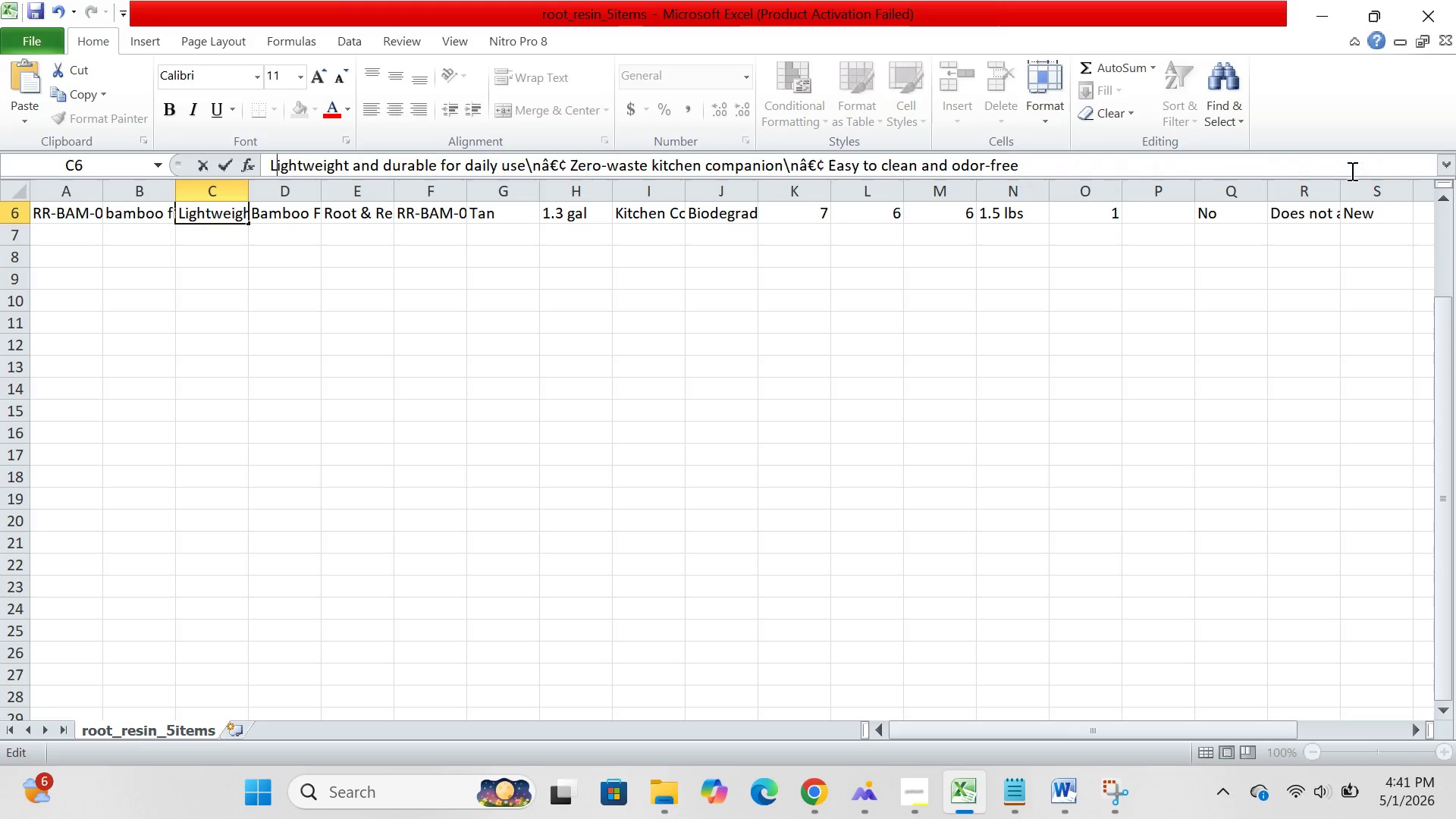 
hold_key(key=ArrowRight, duration=1.52)
 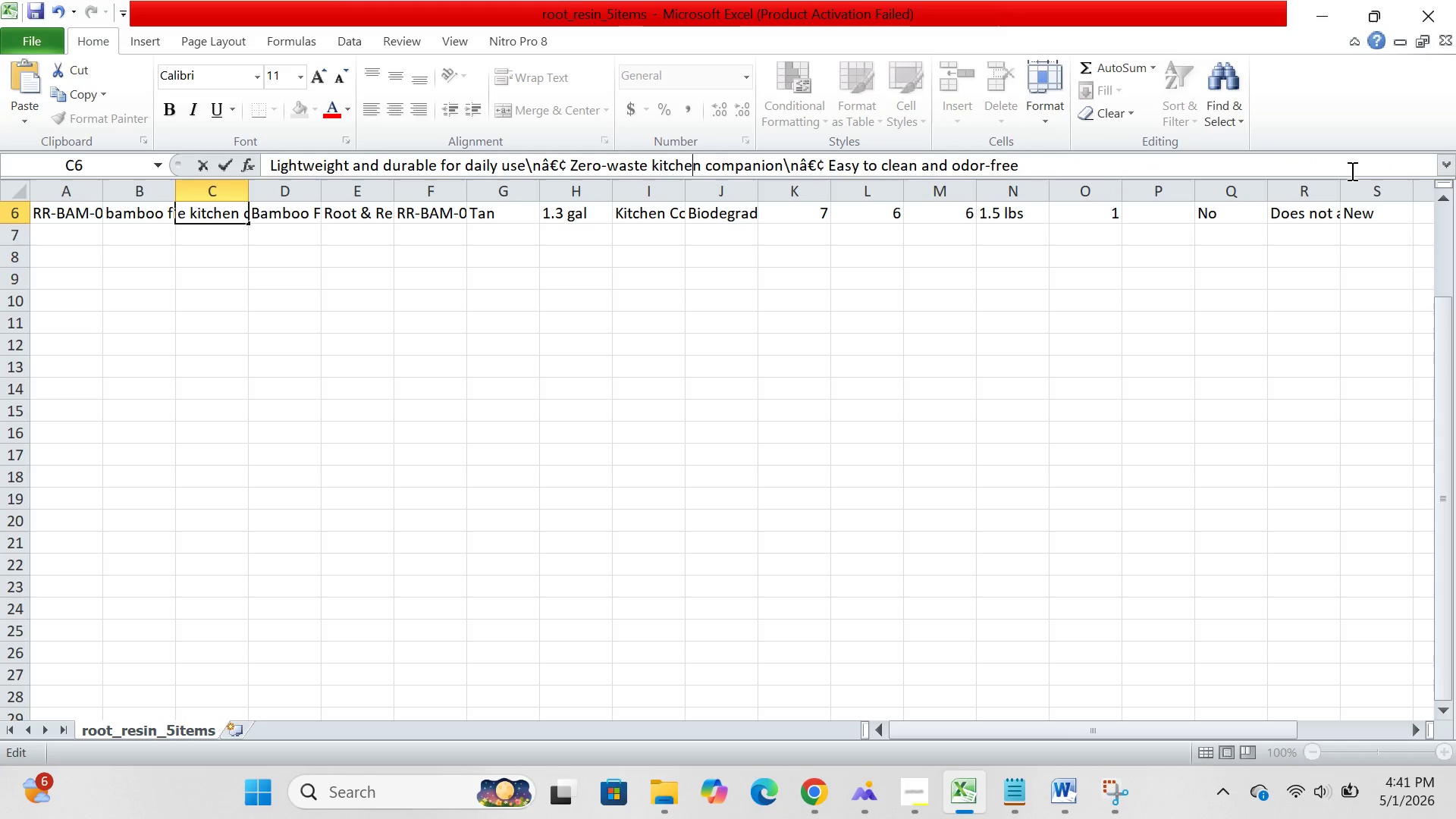 
hold_key(key=ArrowRight, duration=1.51)
 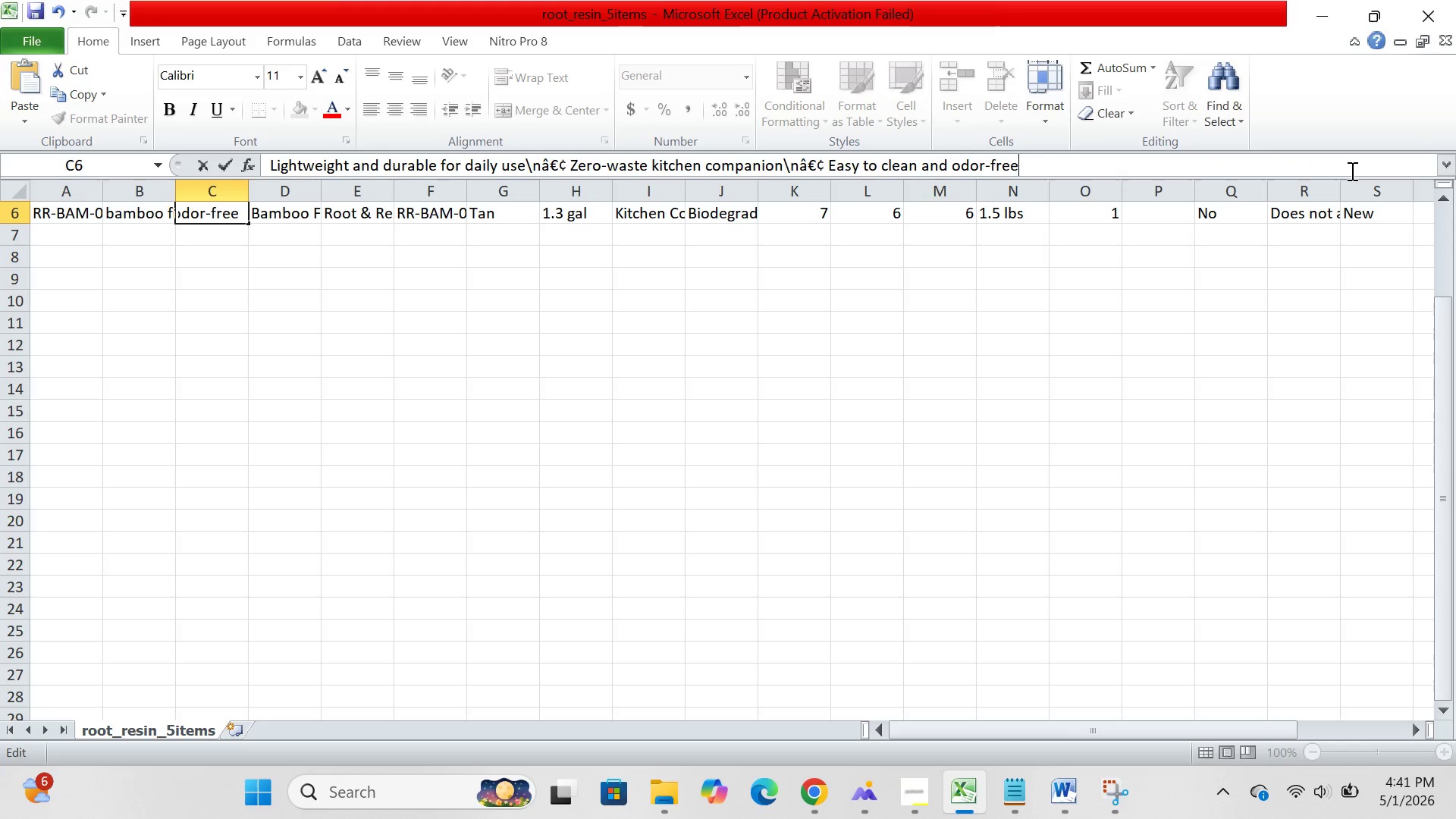 
hold_key(key=ArrowRight, duration=0.81)
 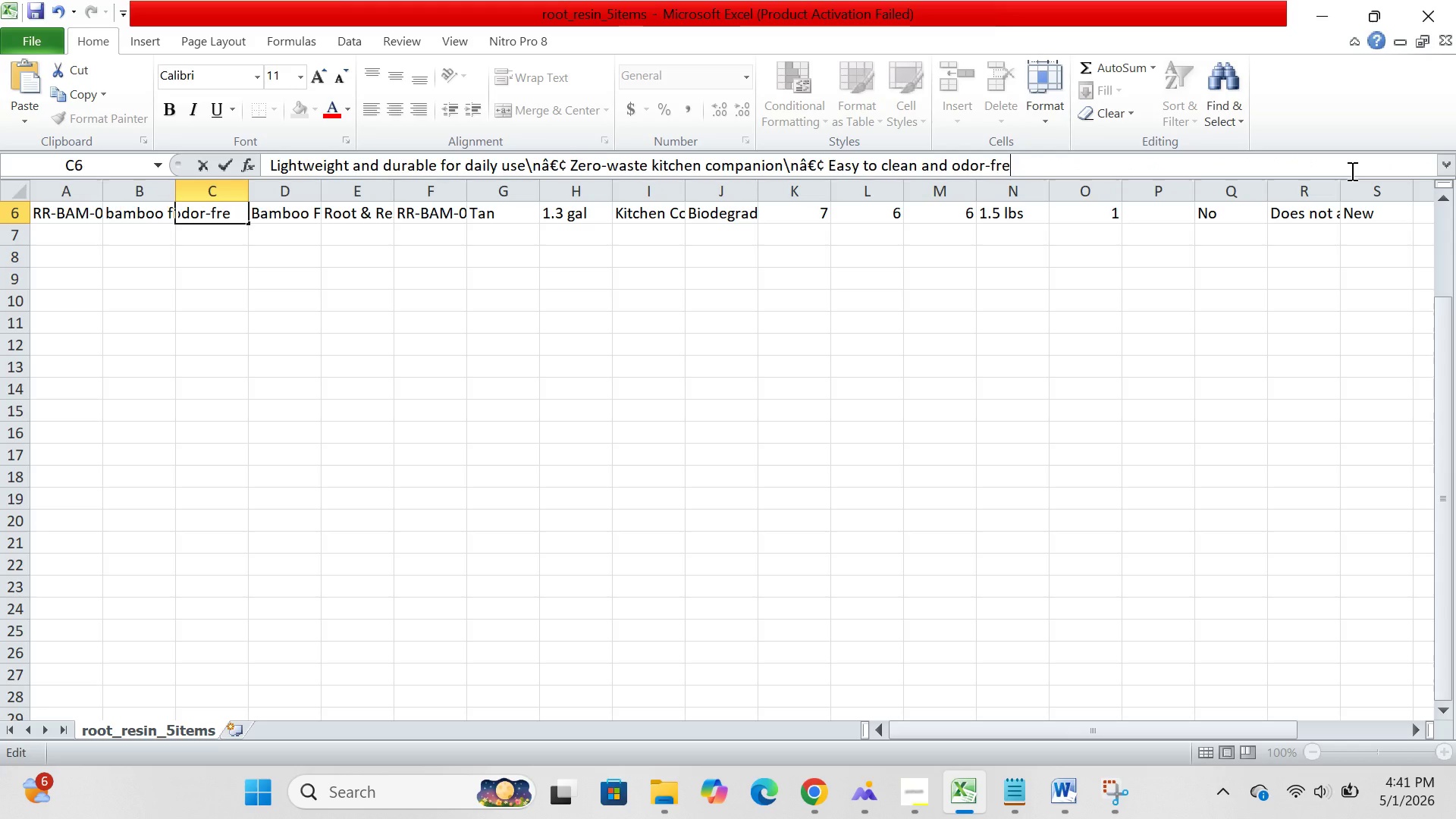 
hold_key(key=Backspace, duration=1.53)
 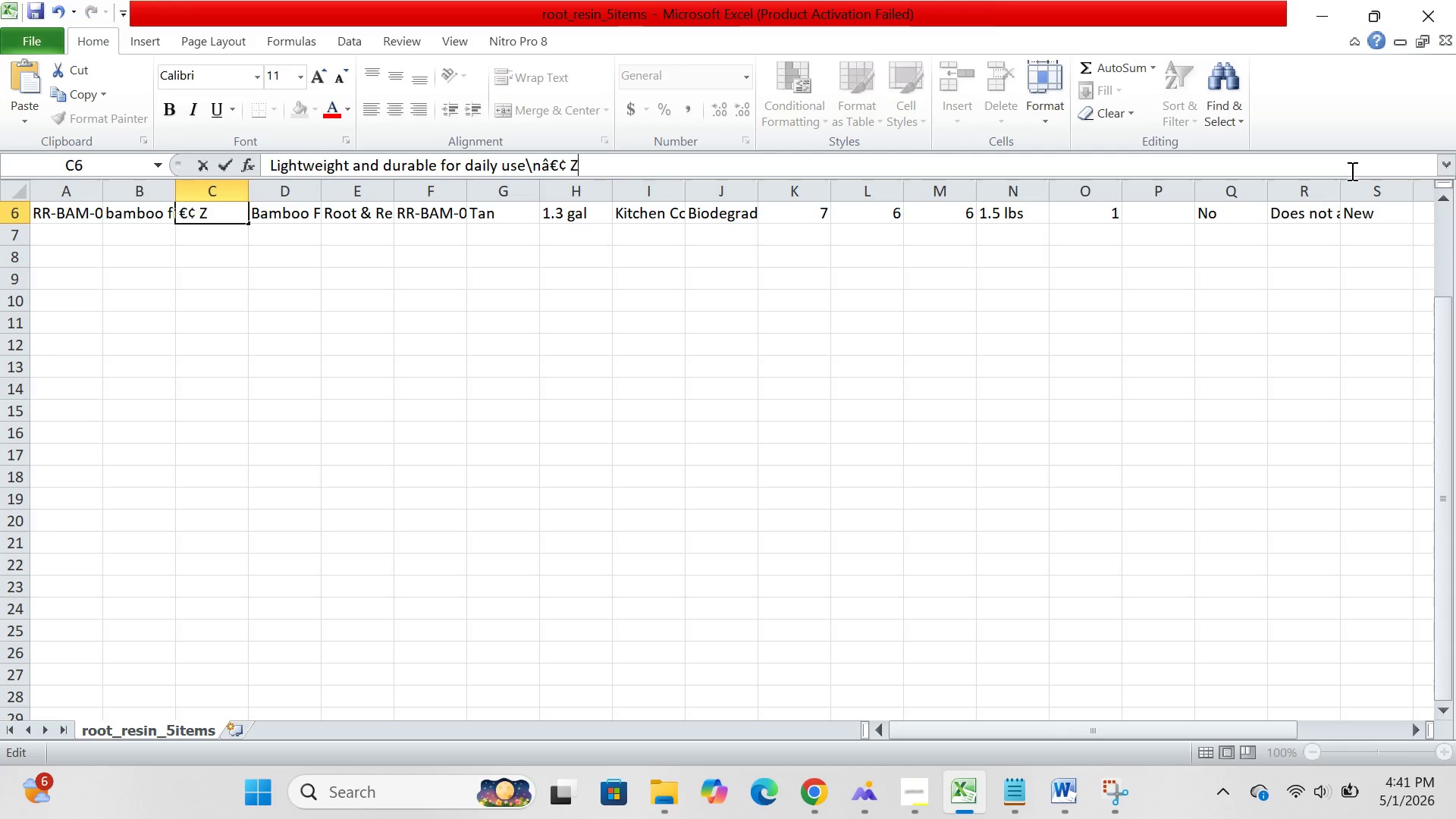 
hold_key(key=Backspace, duration=1.51)
 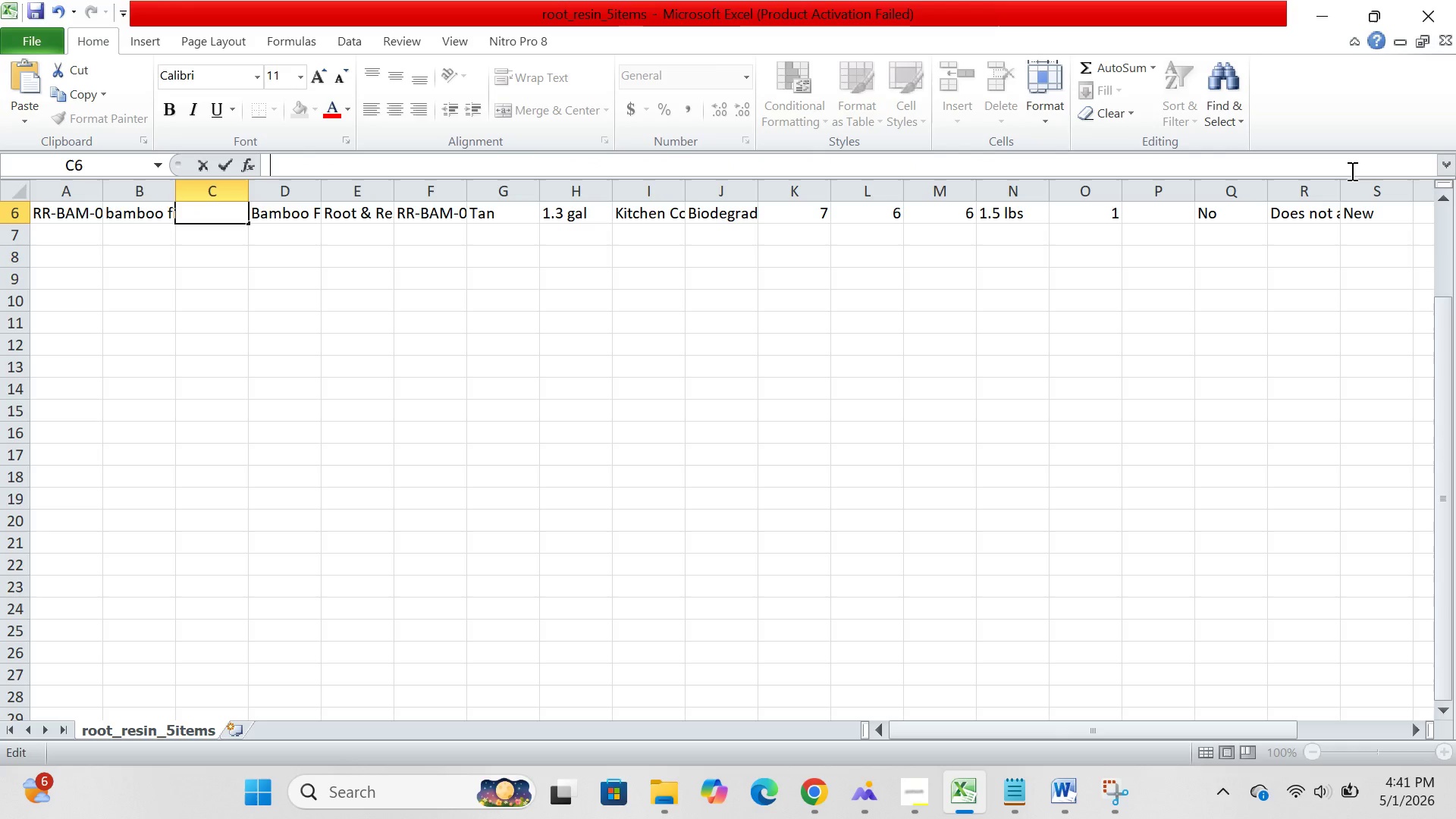 
hold_key(key=Backspace, duration=0.89)
 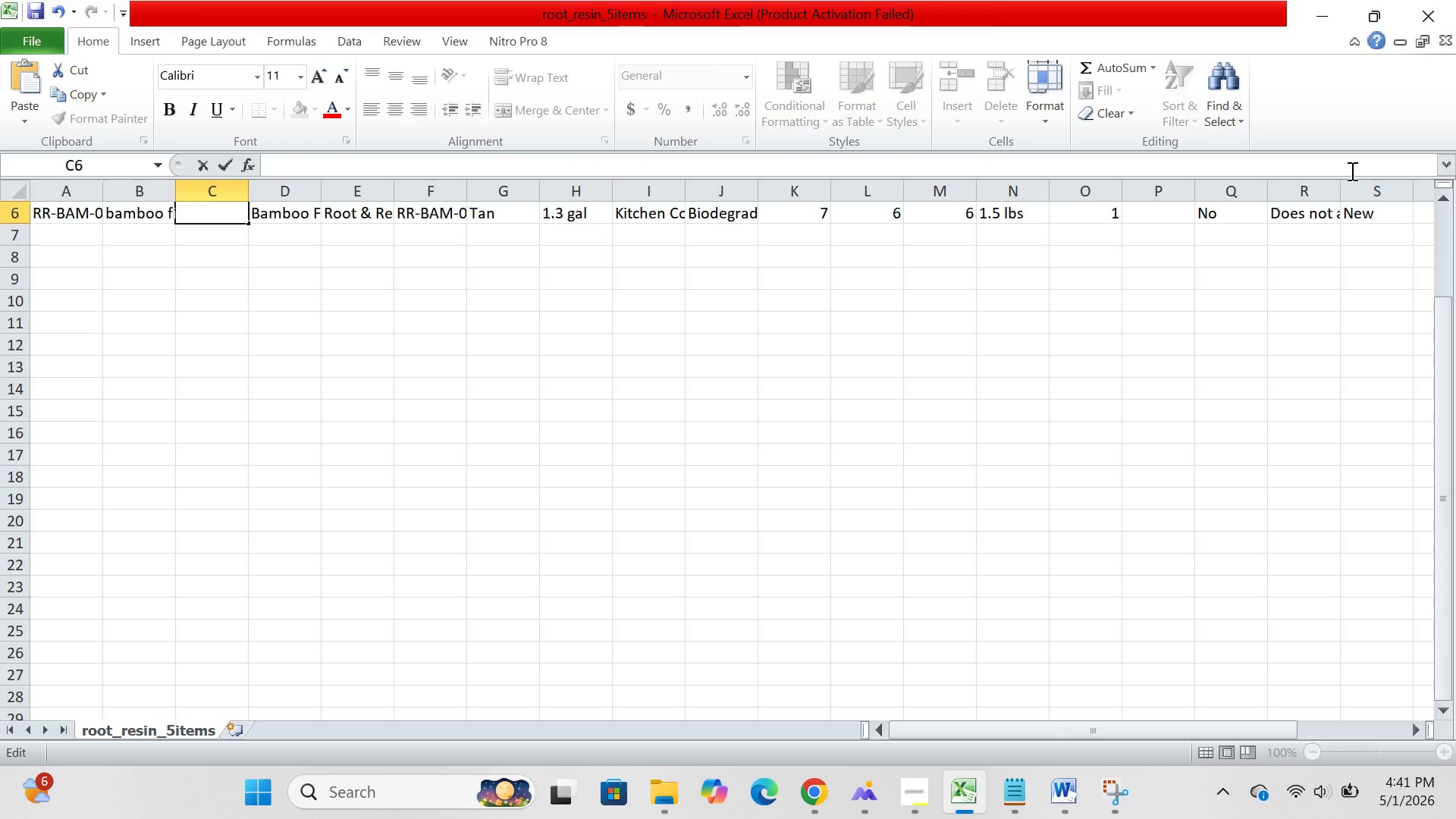 
key(Control+V)
 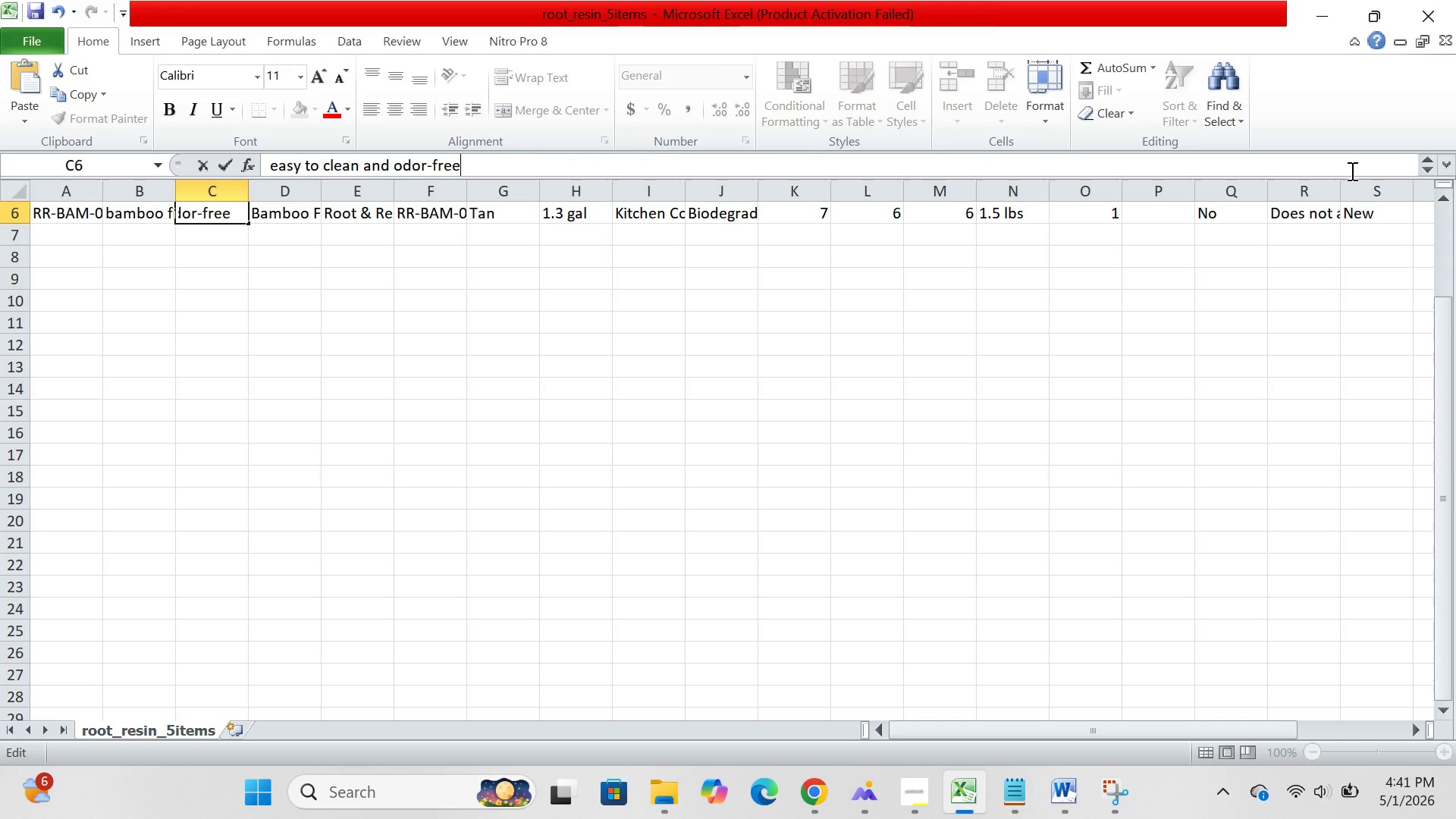 
hold_key(key=ArrowLeft, duration=1.52)
 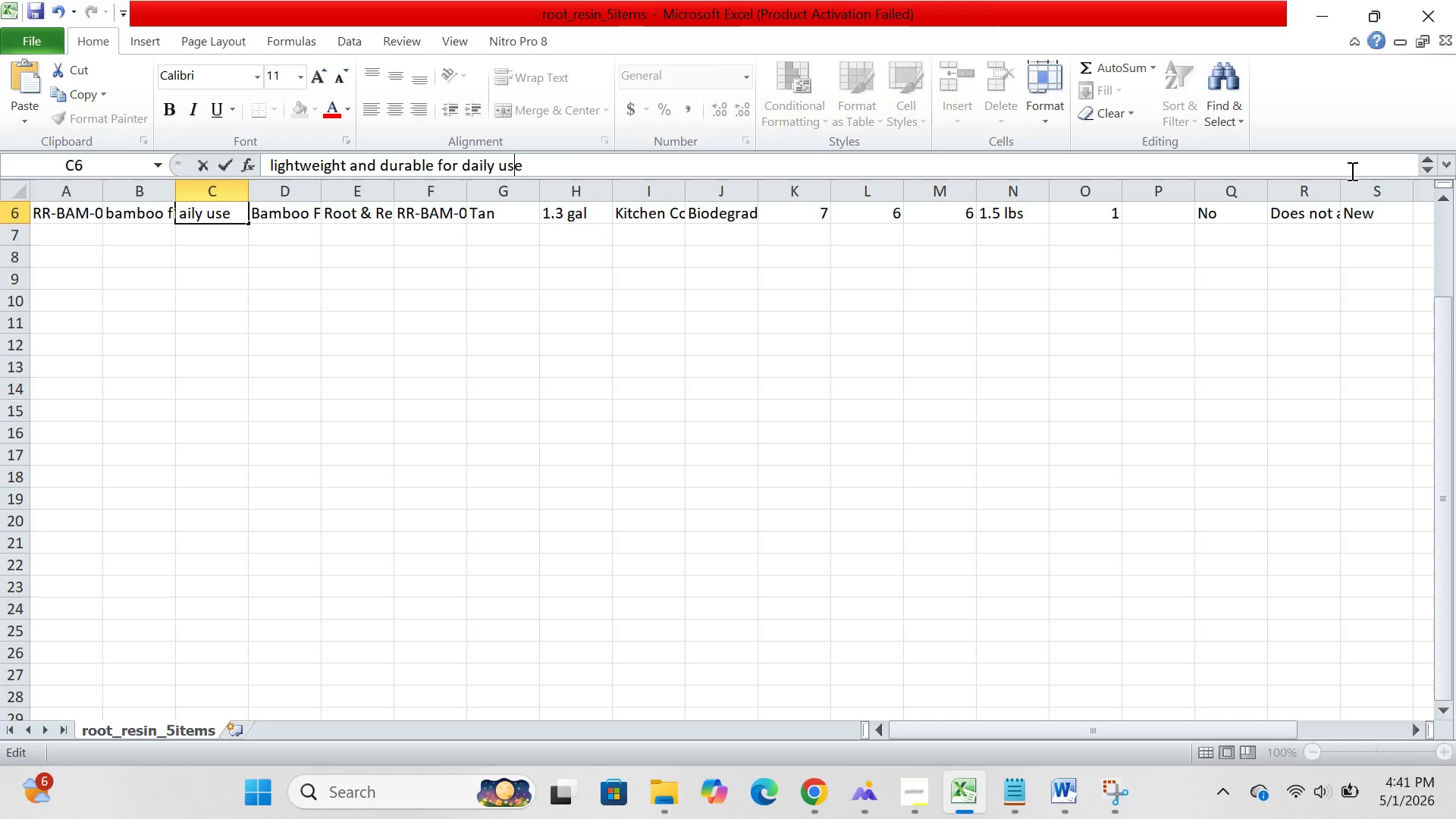 
hold_key(key=ArrowLeft, duration=0.78)
 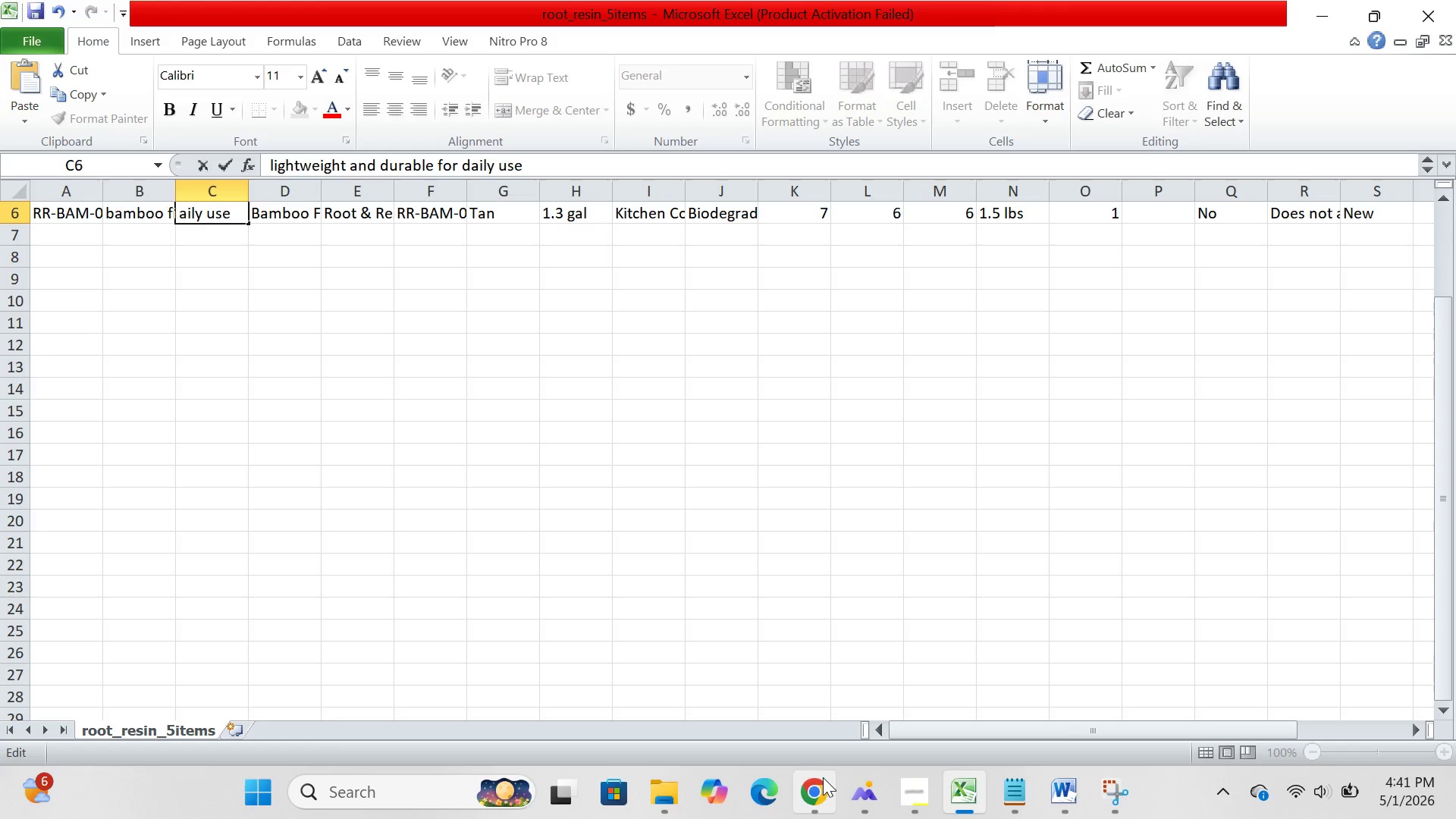 
left_click([807, 784])
 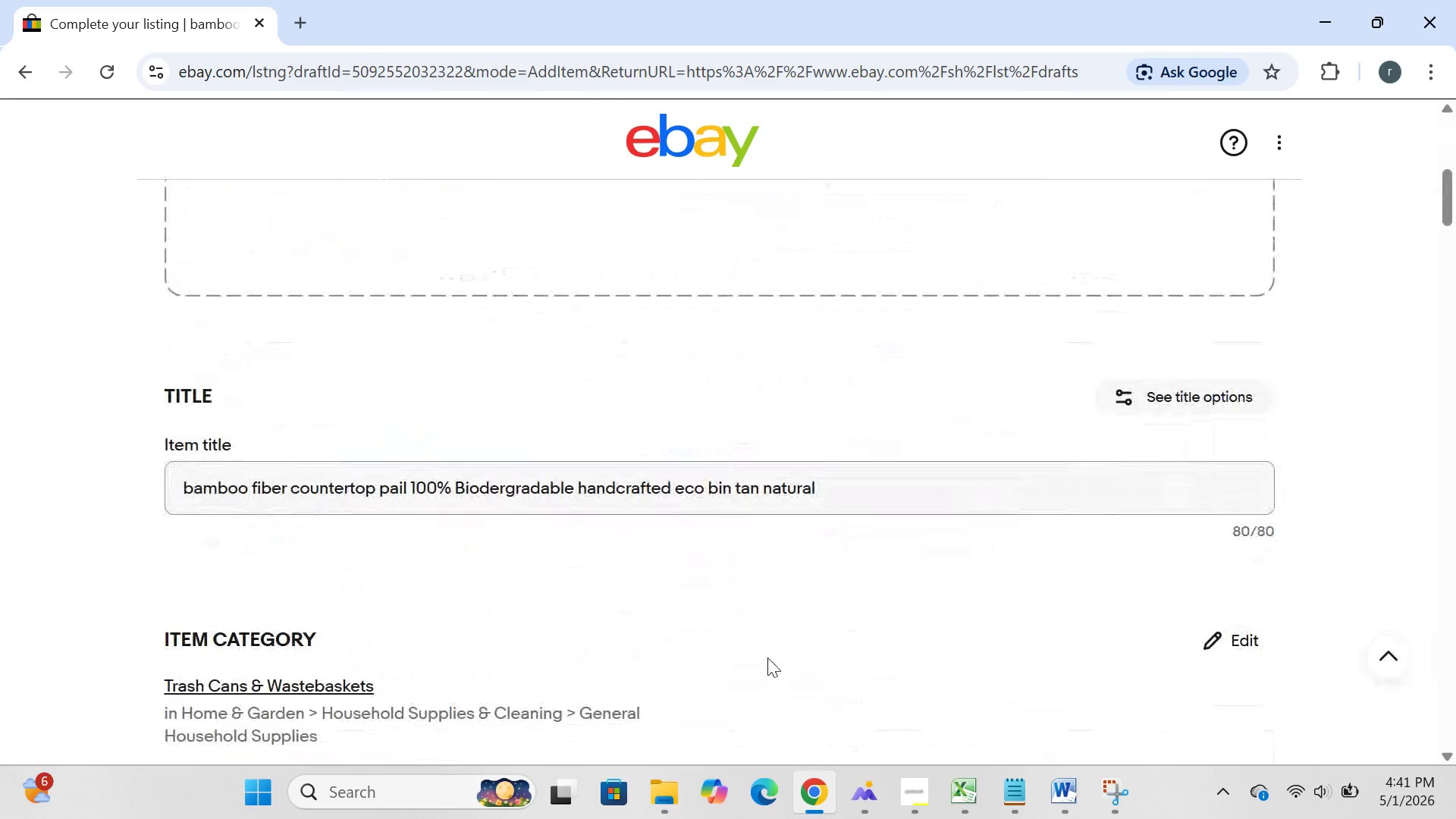 
wait(17.77)
 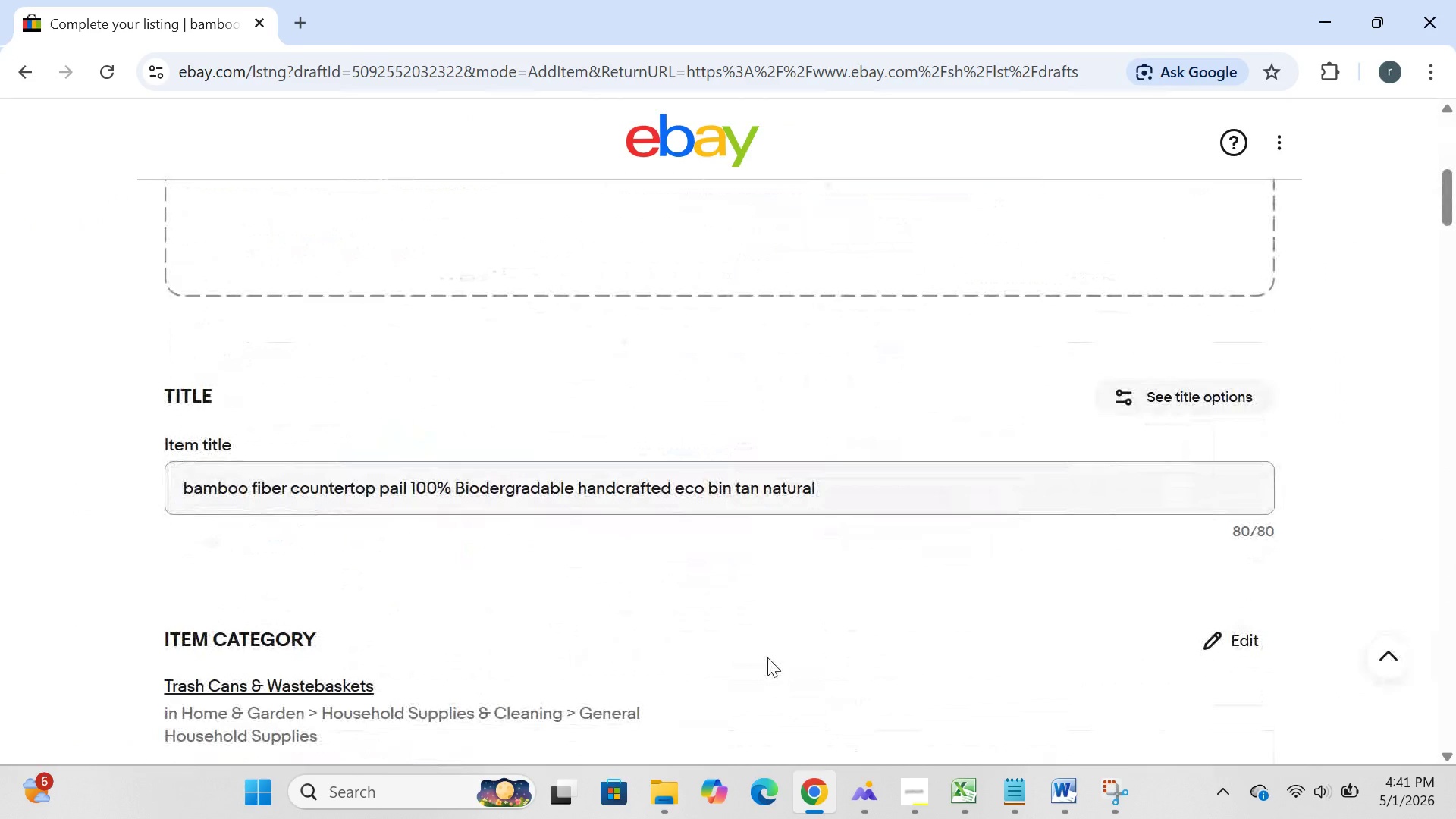 
left_click([724, 325])
 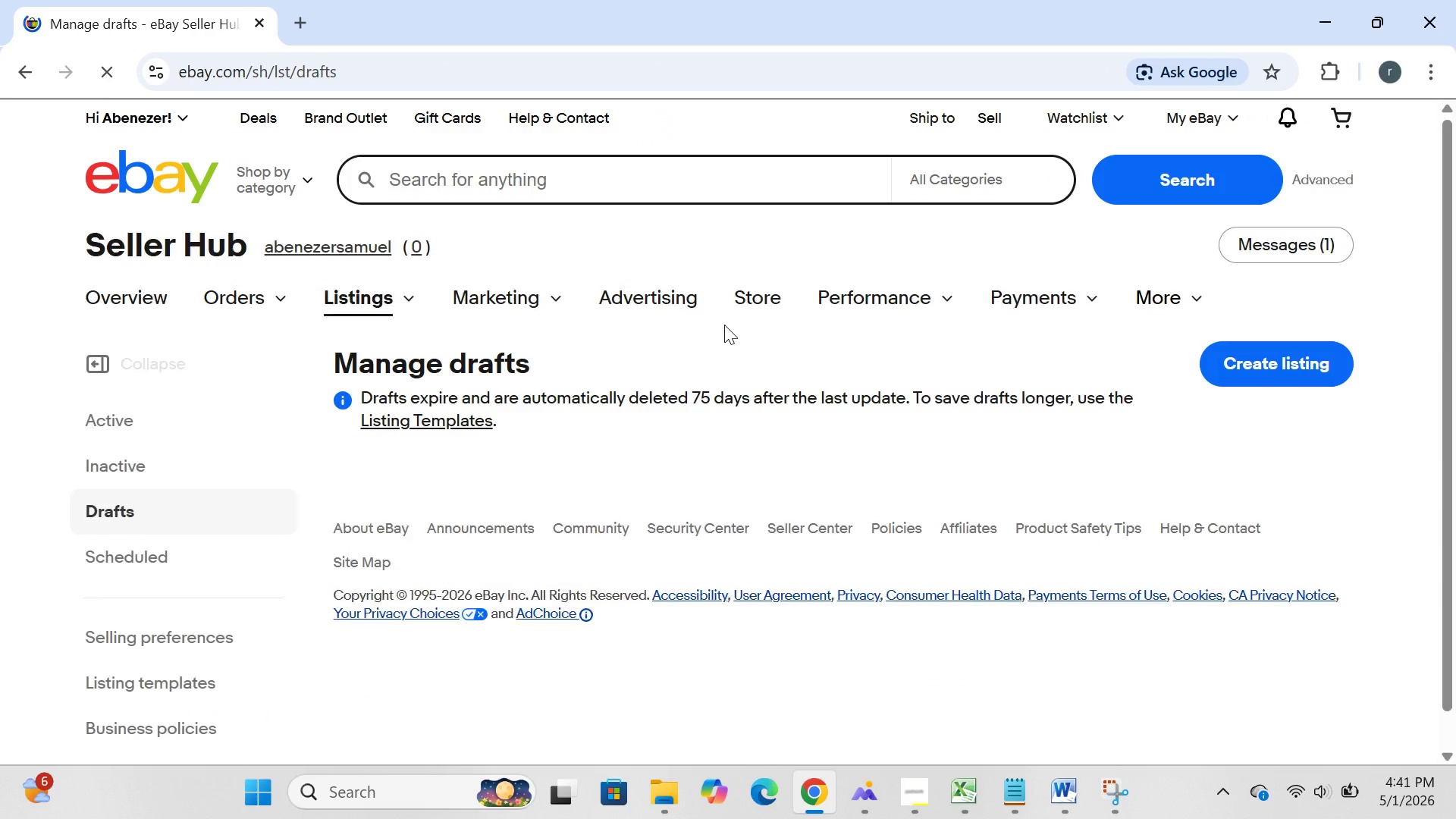 
wait(15.83)
 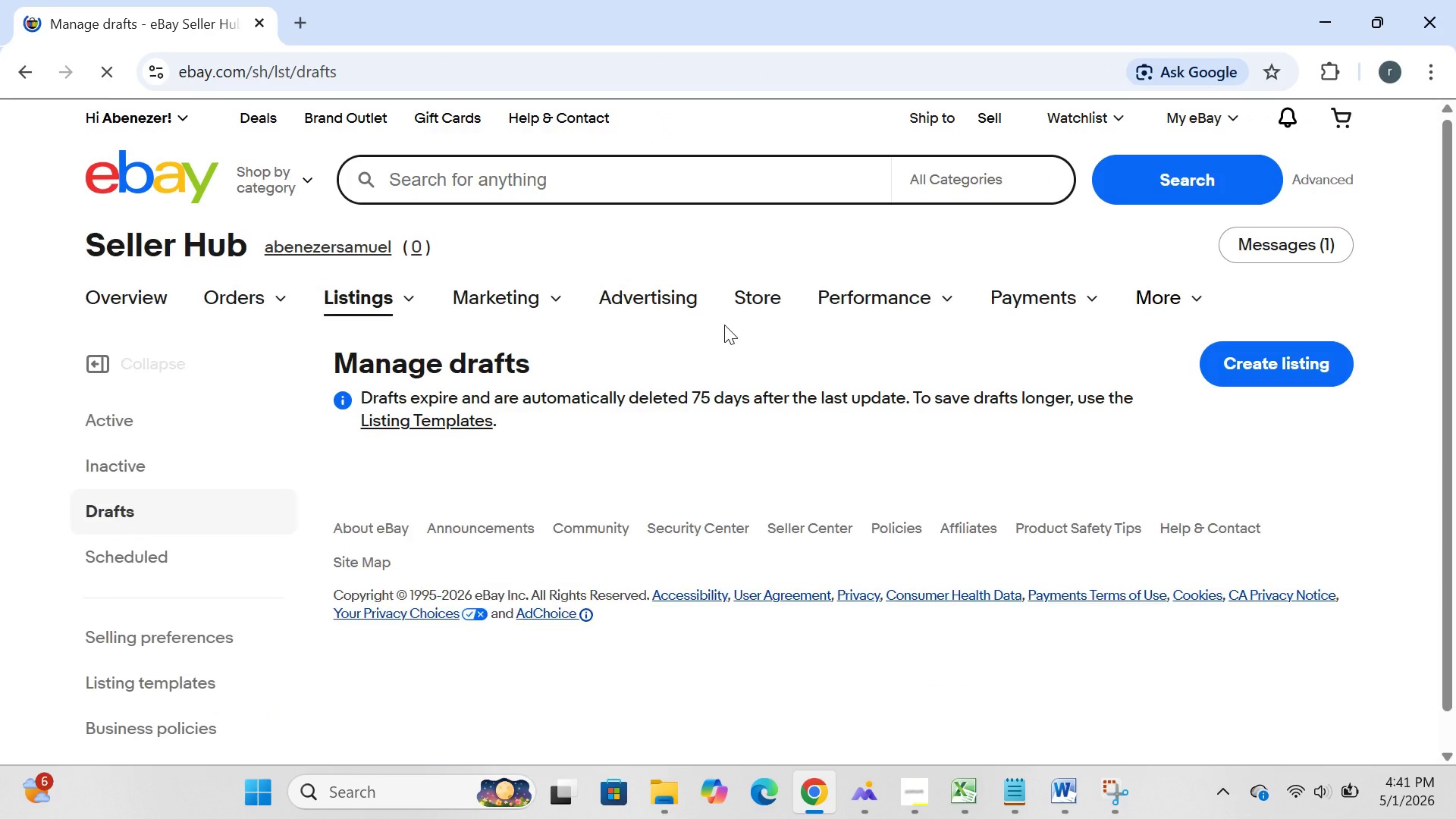 
left_click([430, 469])
 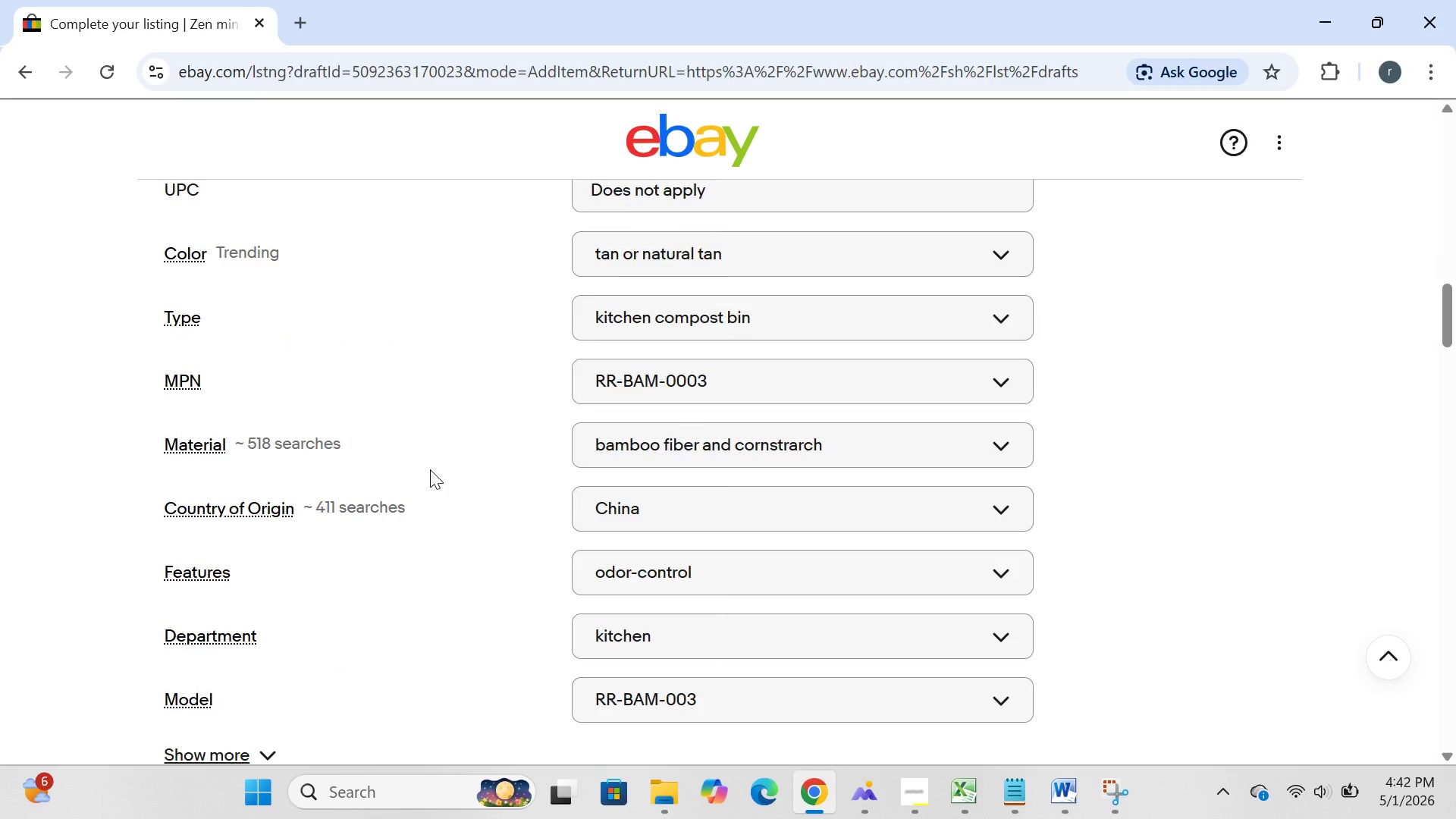 
wait(38.92)
 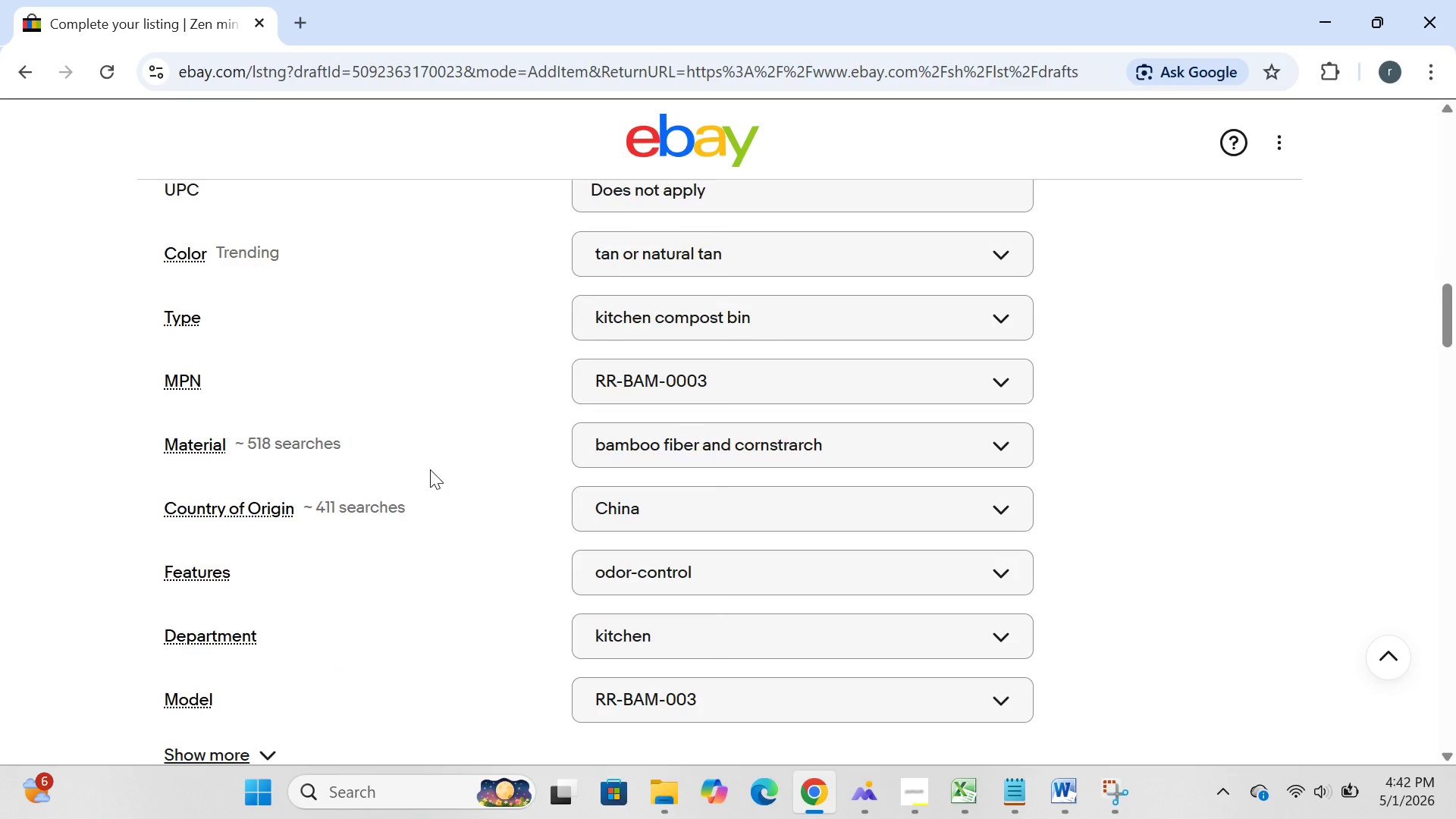 
left_click([467, 458])
 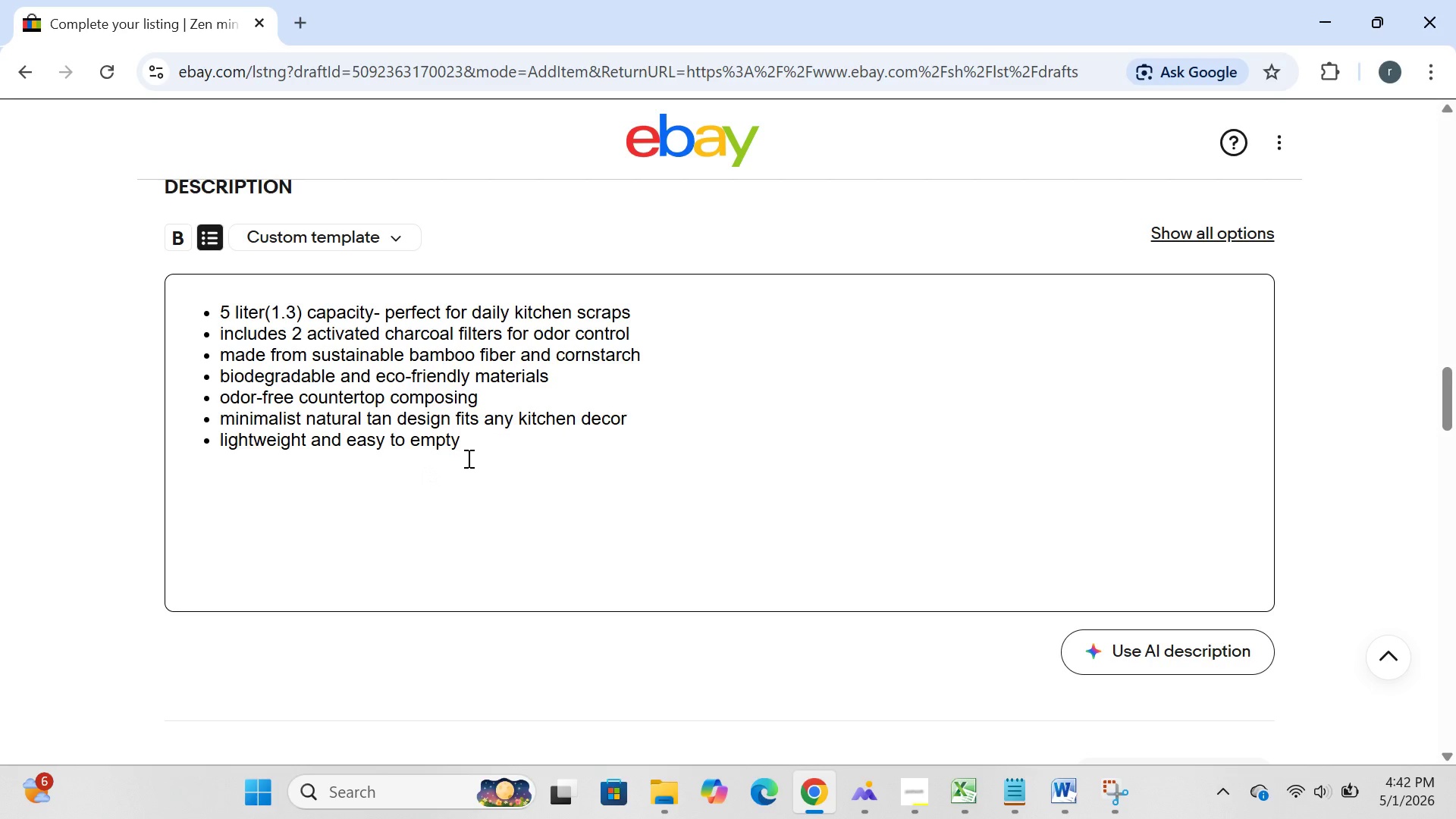 
key(Control+A)
 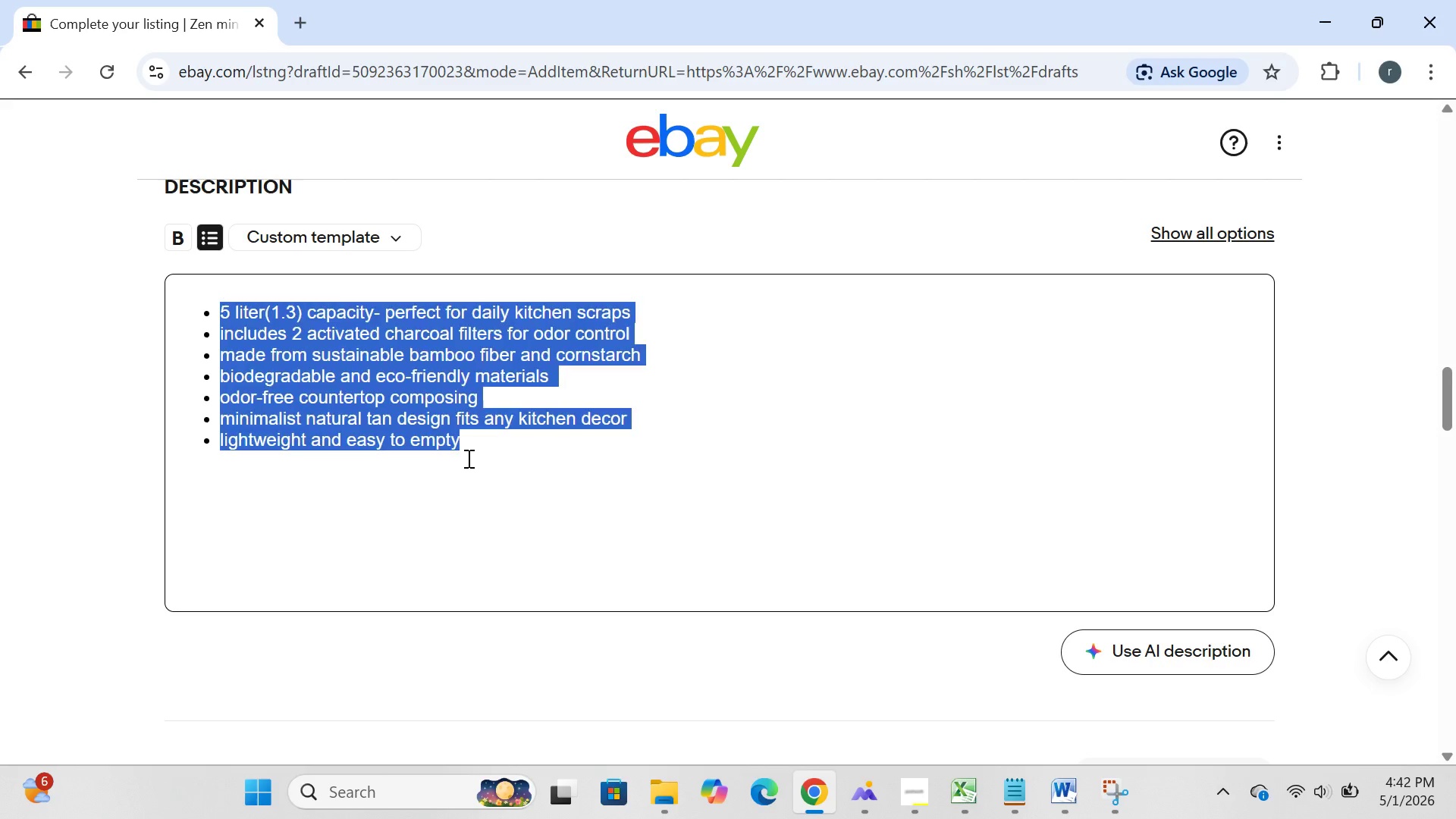 
key(Control+X)
 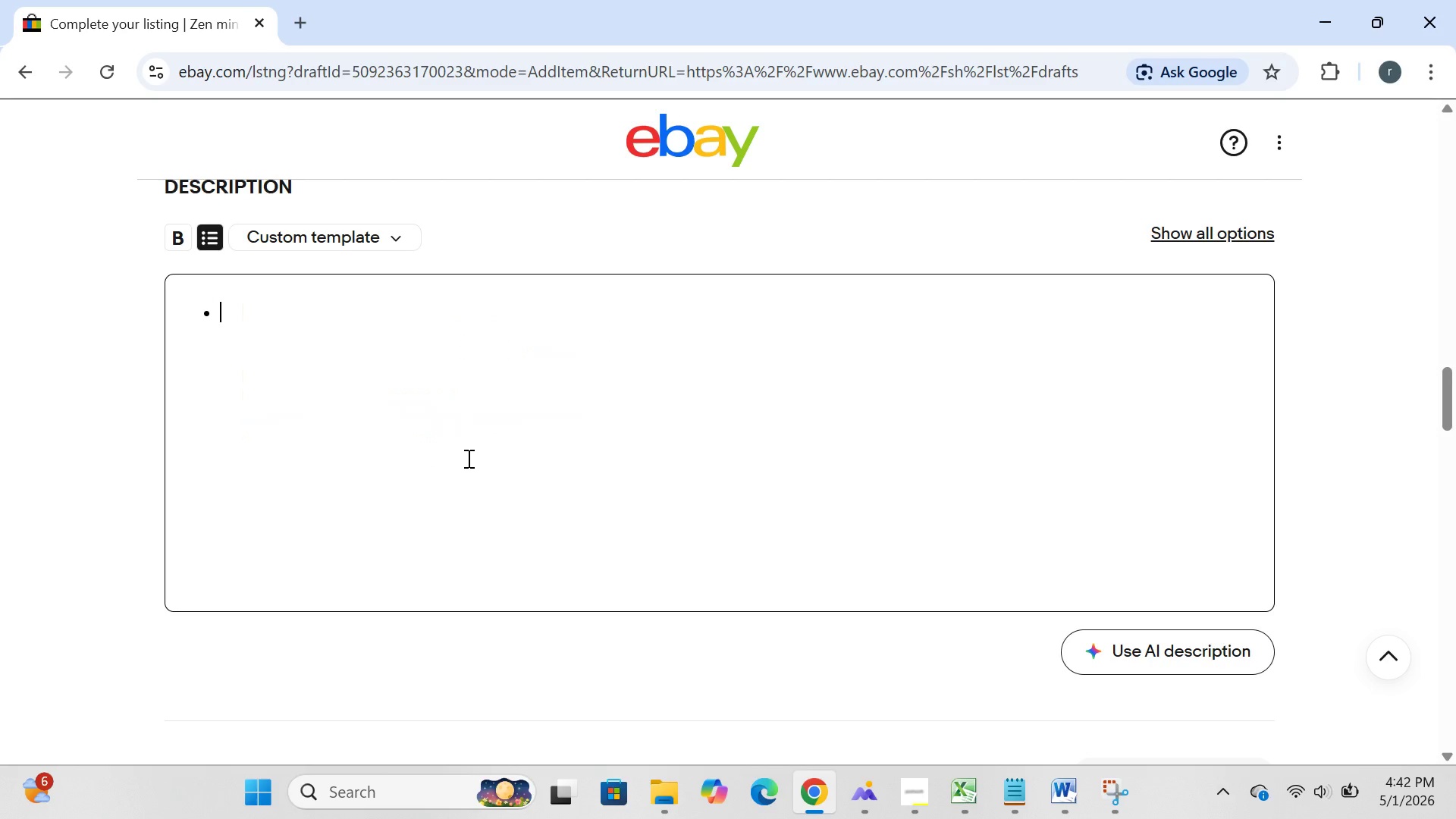 
key(Control+C)
 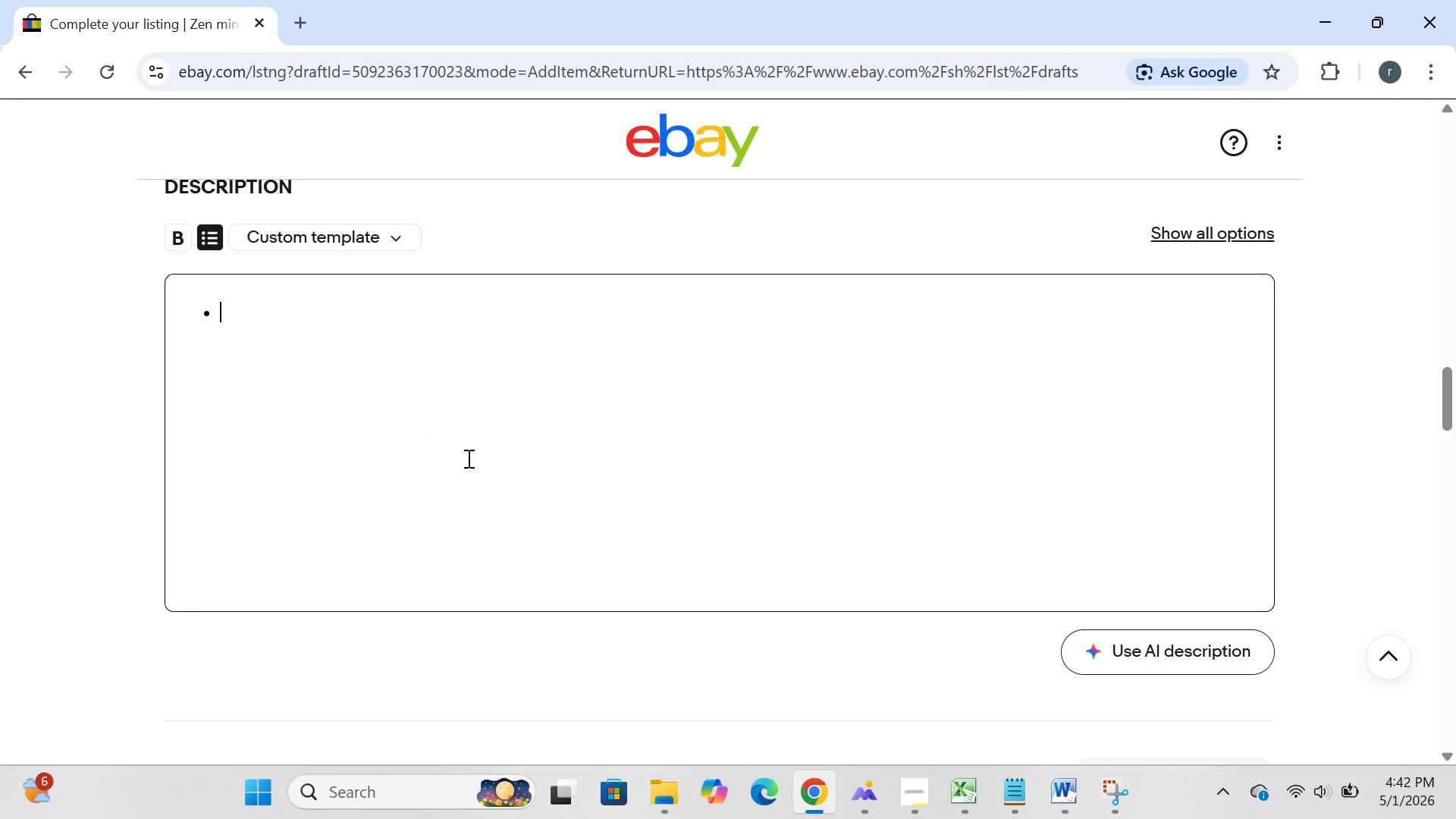 
key(Control+Z)
 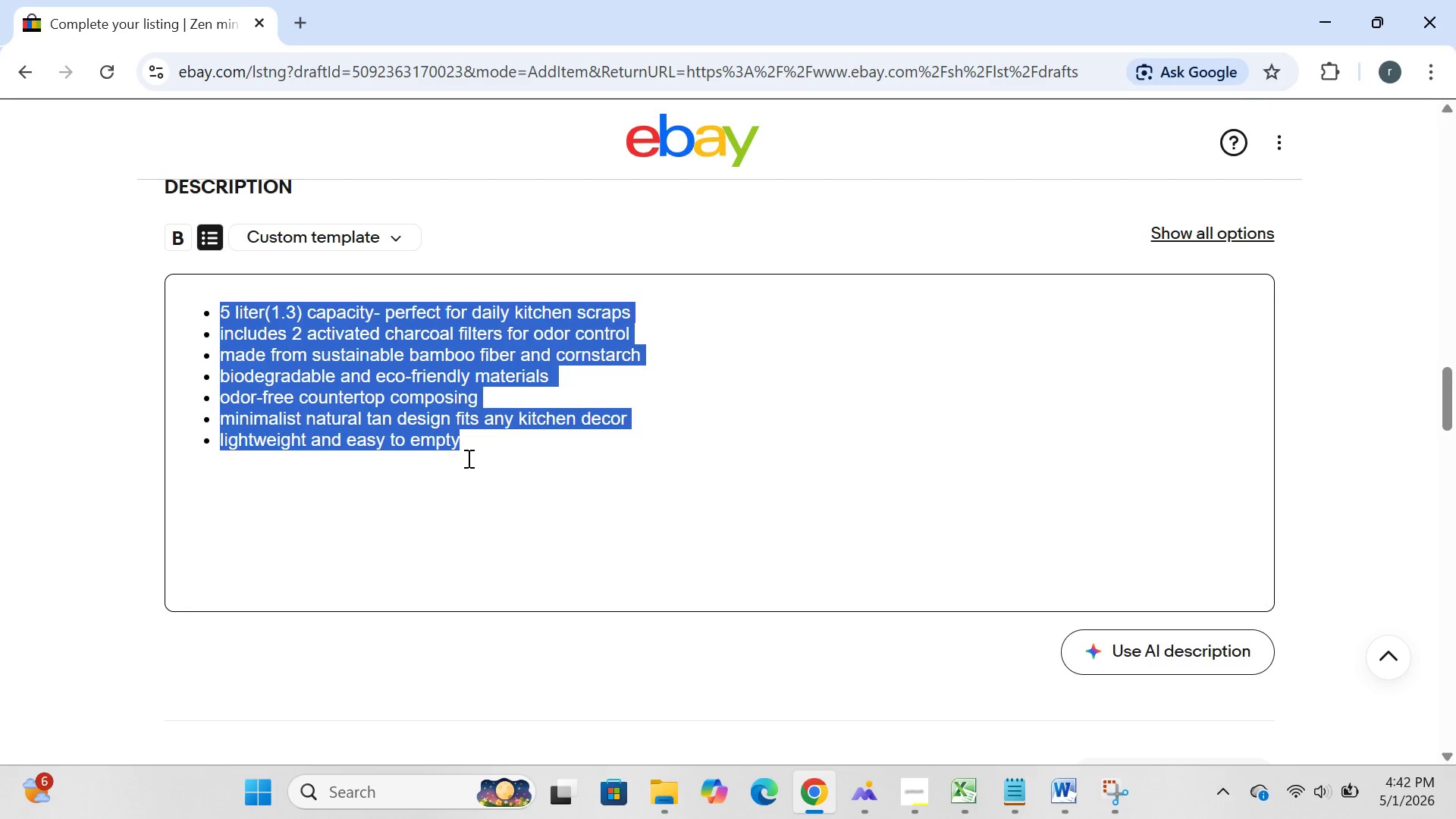 
key(Control+C)
 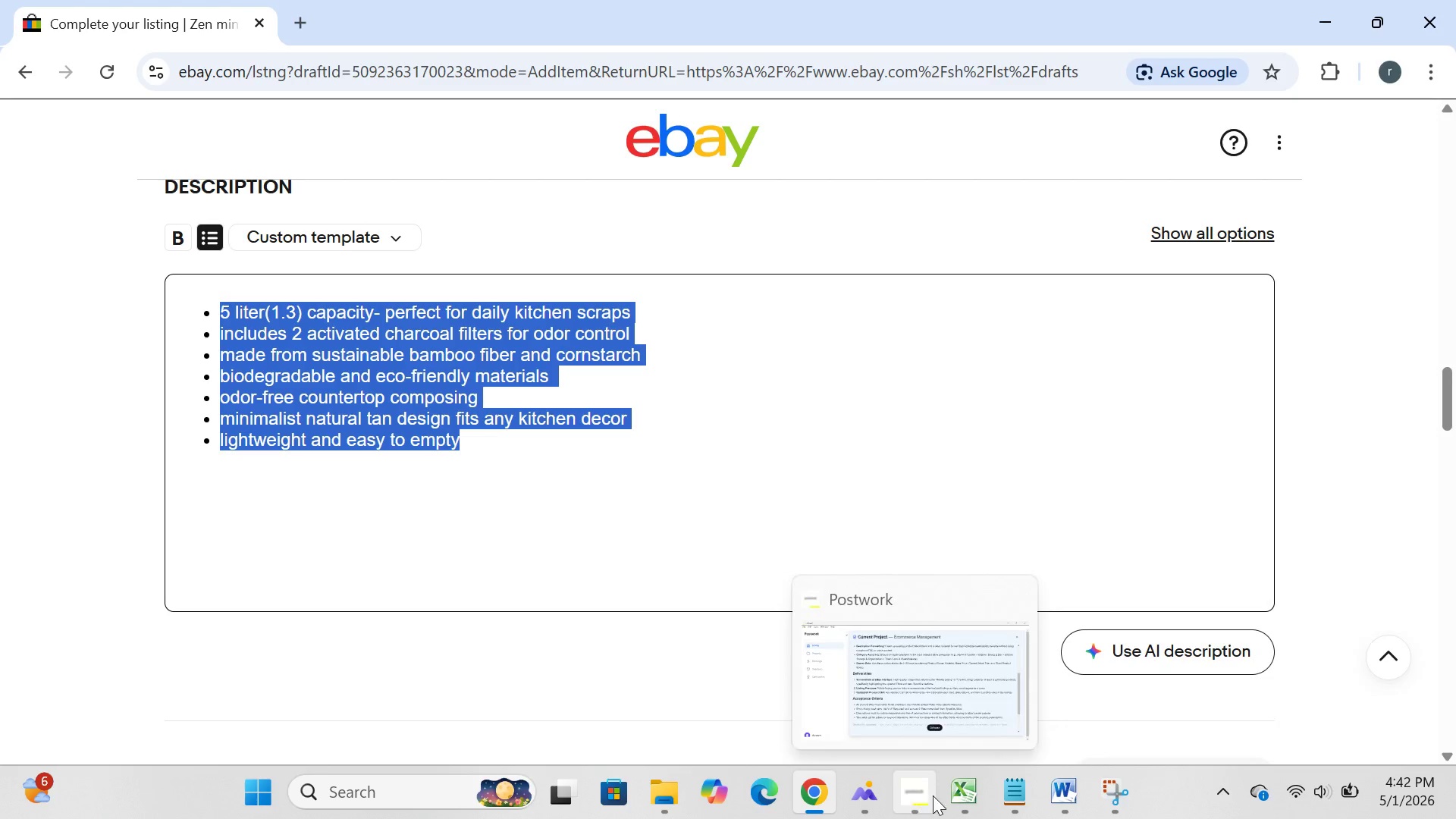 
left_click([960, 797])
 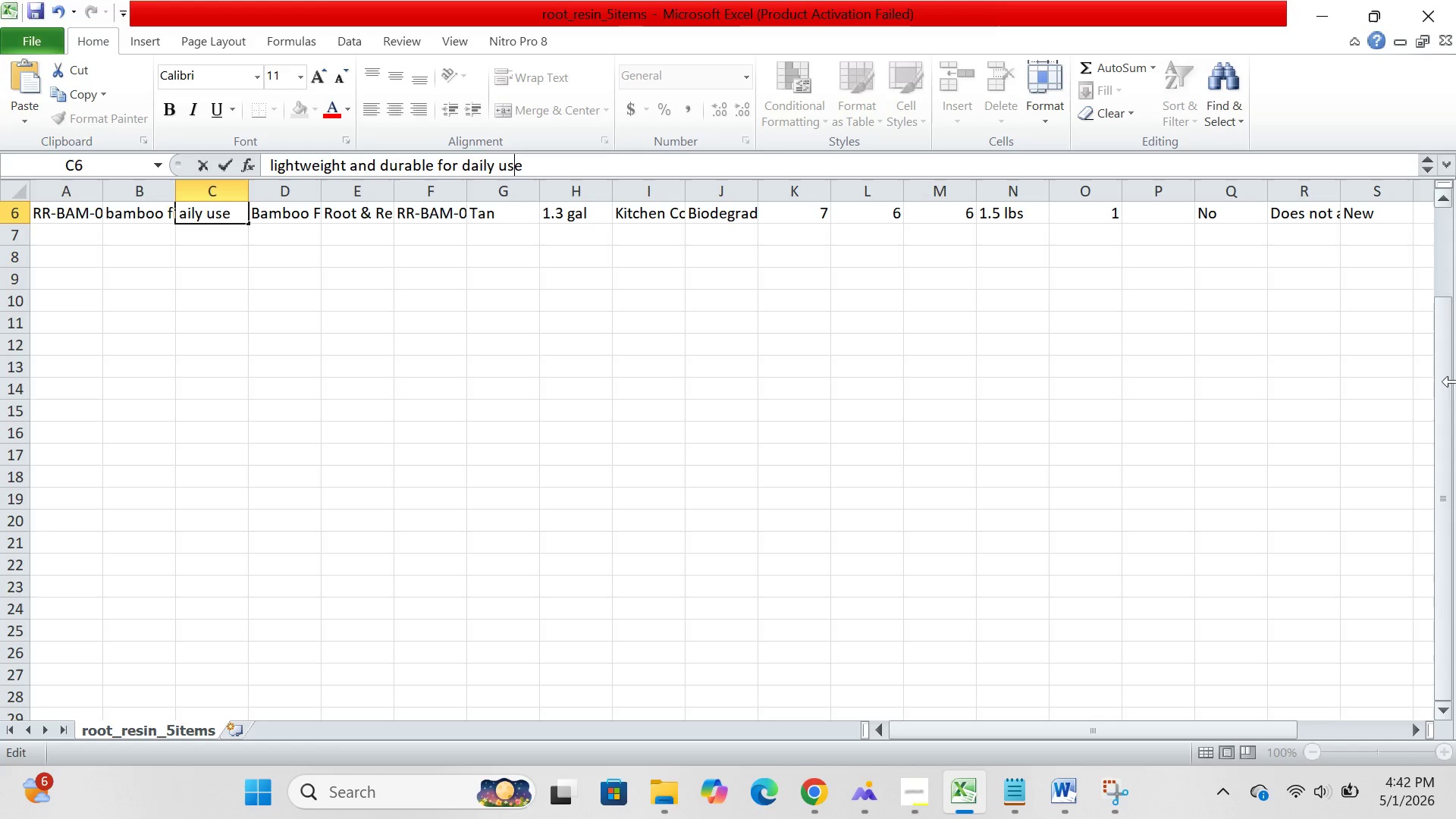 
wait(6.16)
 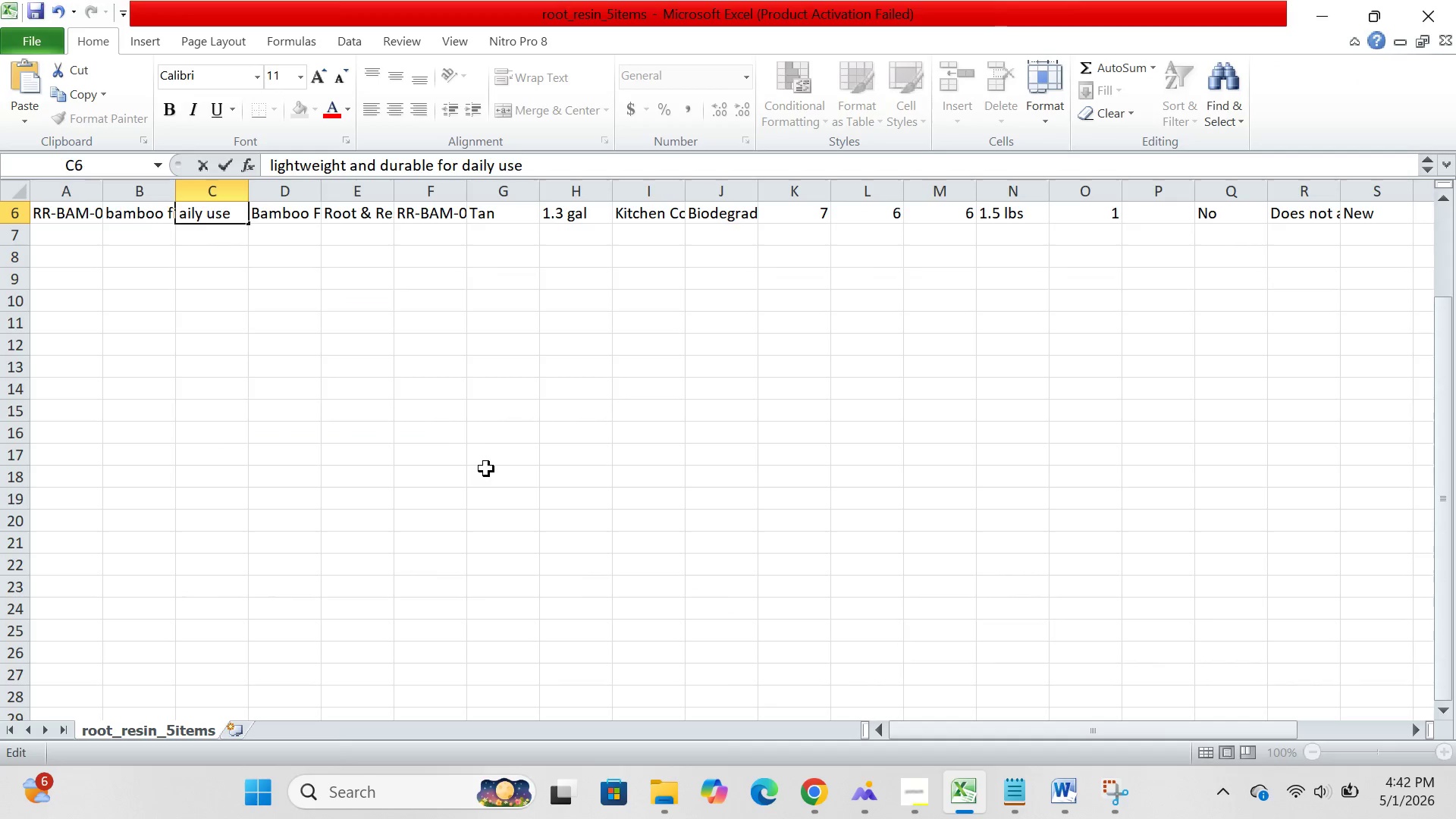 
left_click([1444, 199])
 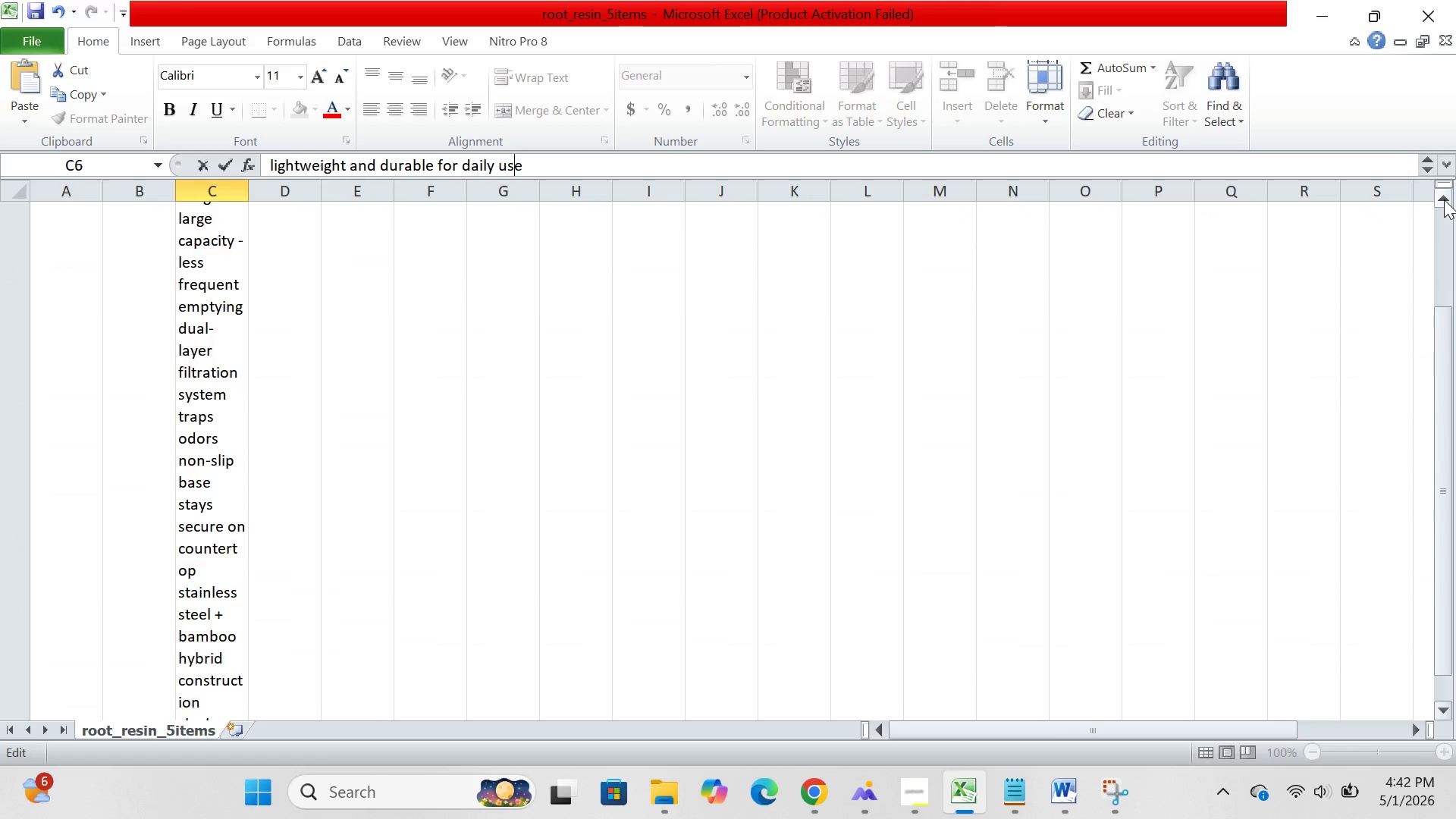 
key(ArrowUp)
 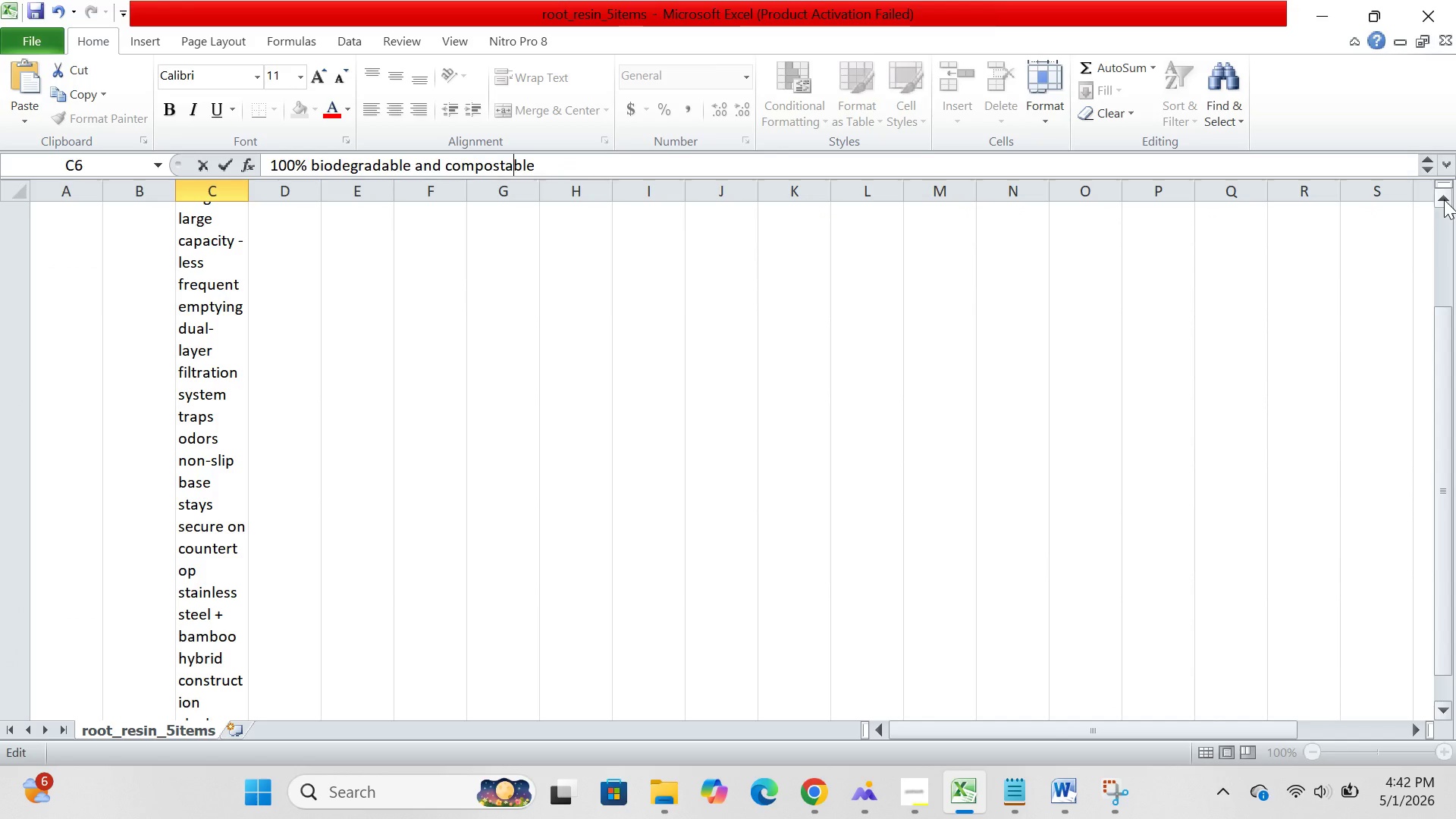 
key(ArrowUp)
 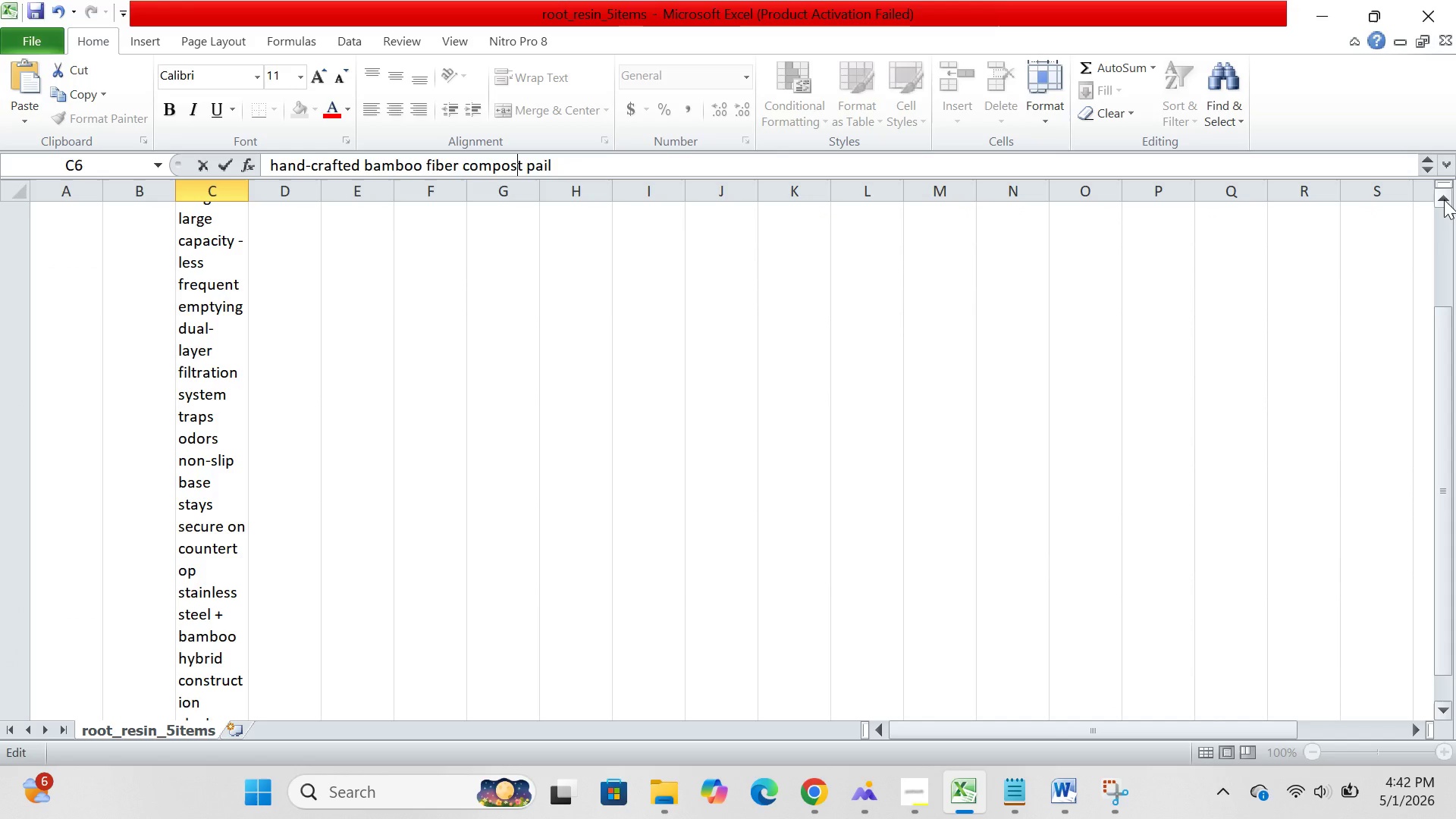 
key(ArrowUp)
 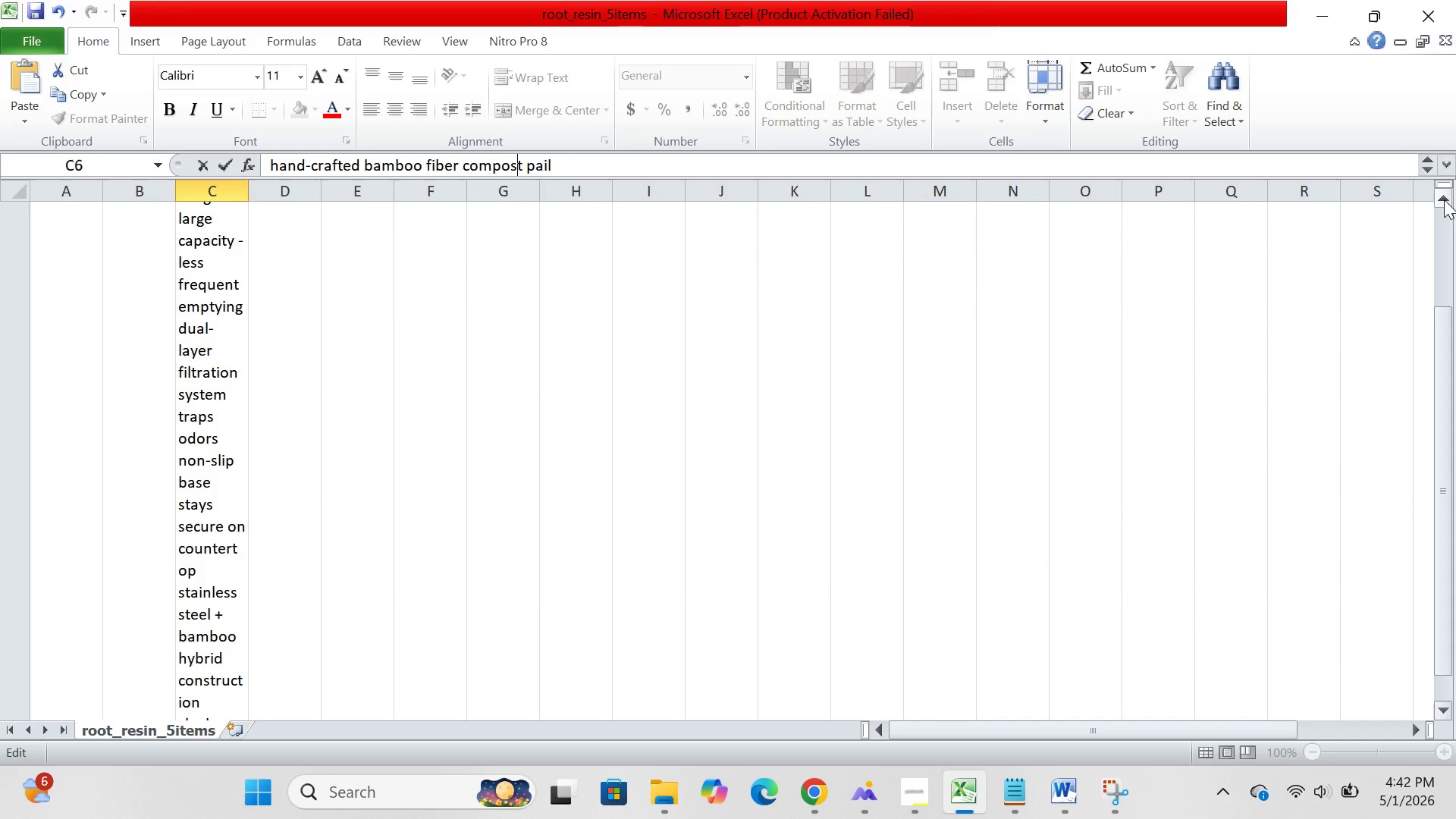 
key(ArrowUp)
 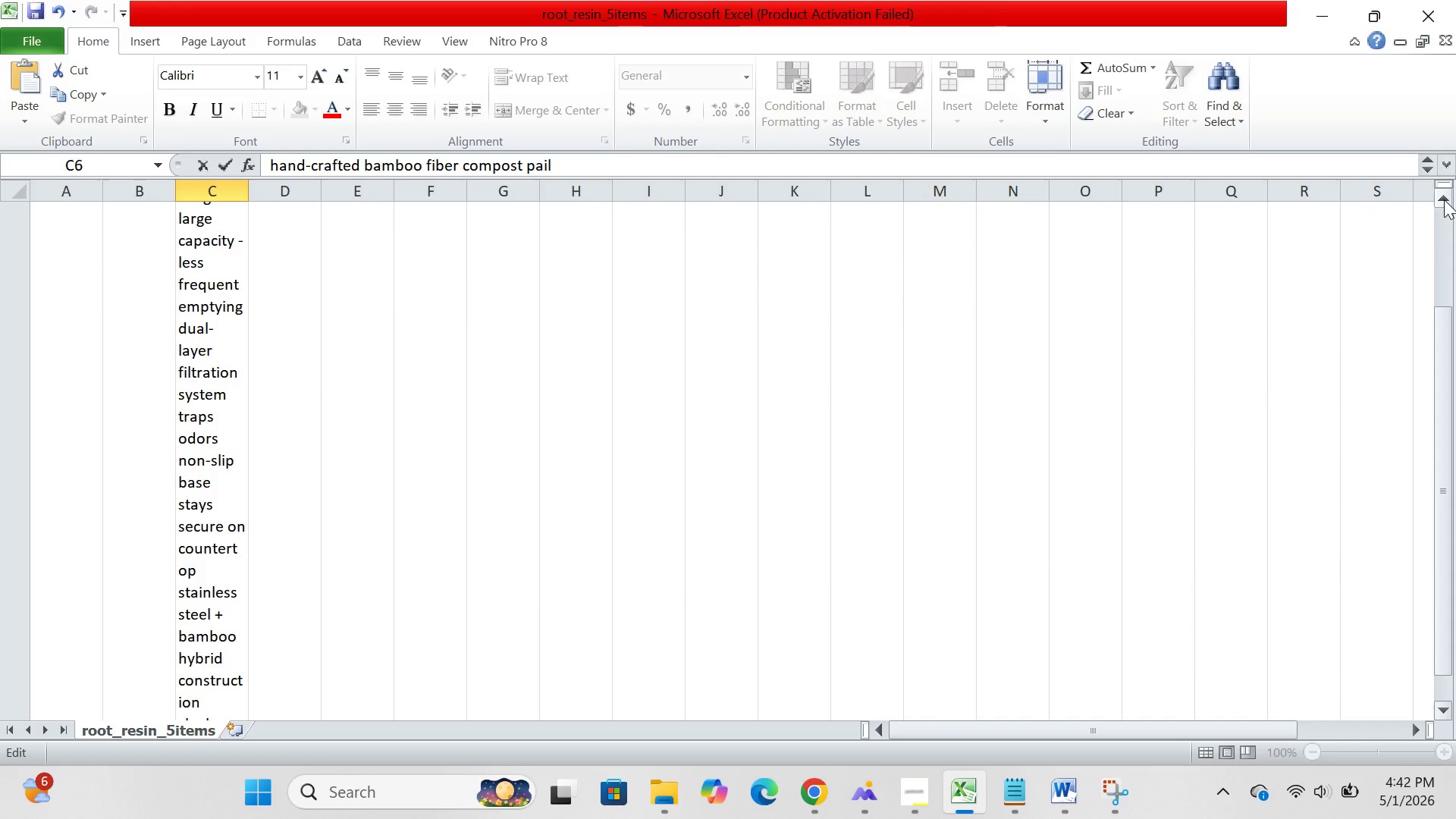 
key(ArrowUp)
 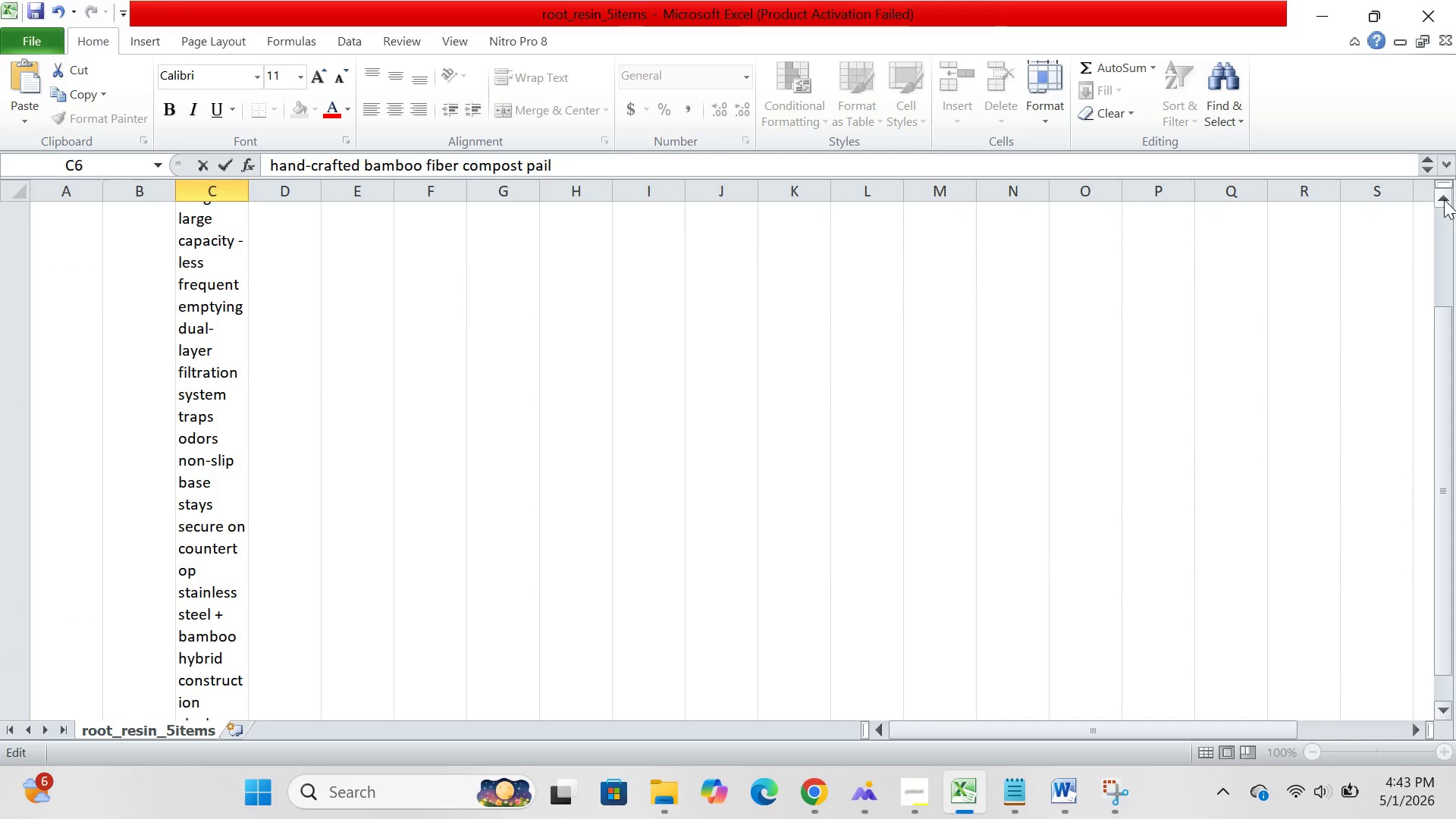 
key(ArrowUp)
 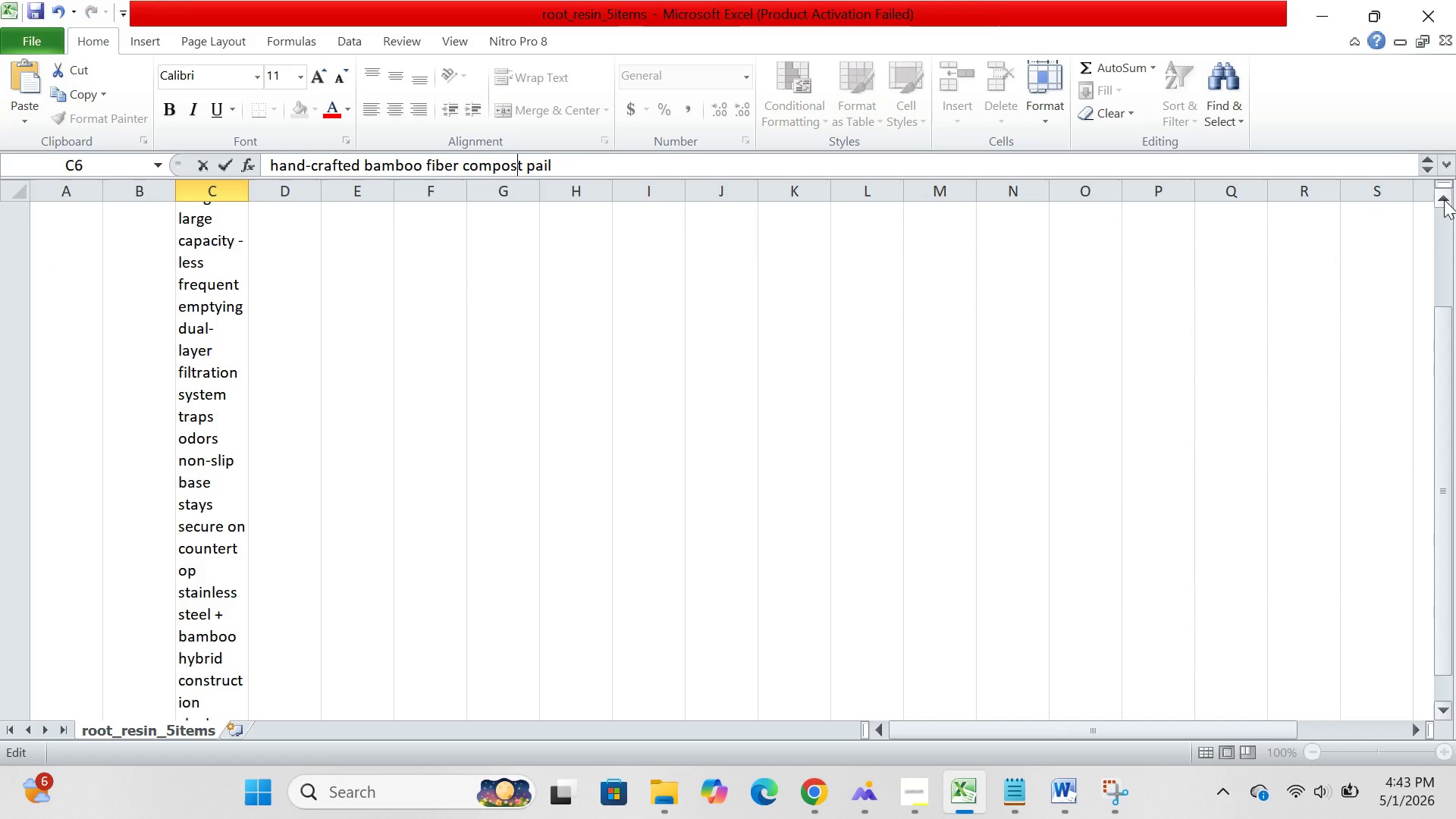 
key(ArrowUp)
 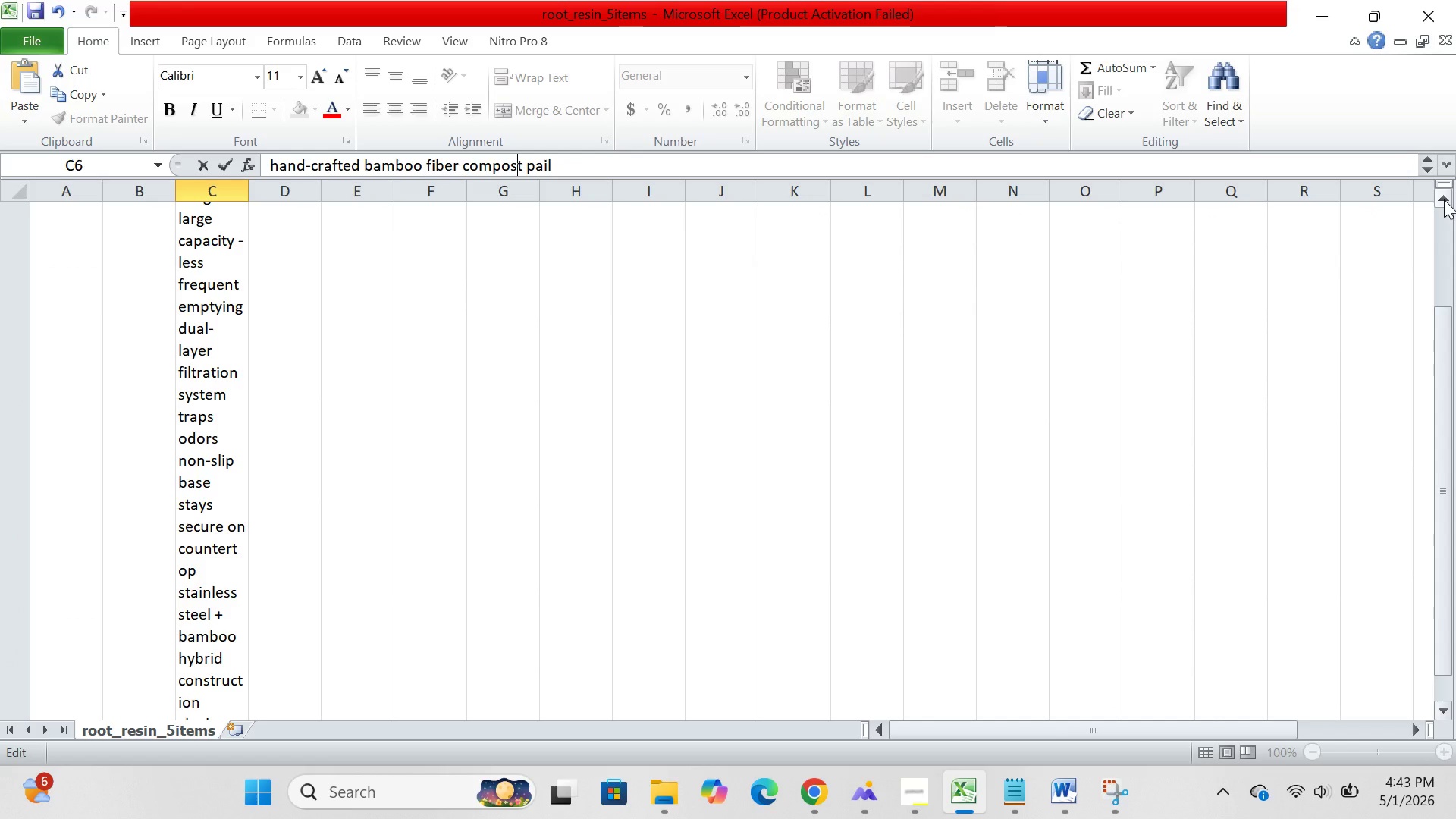 
key(ArrowUp)
 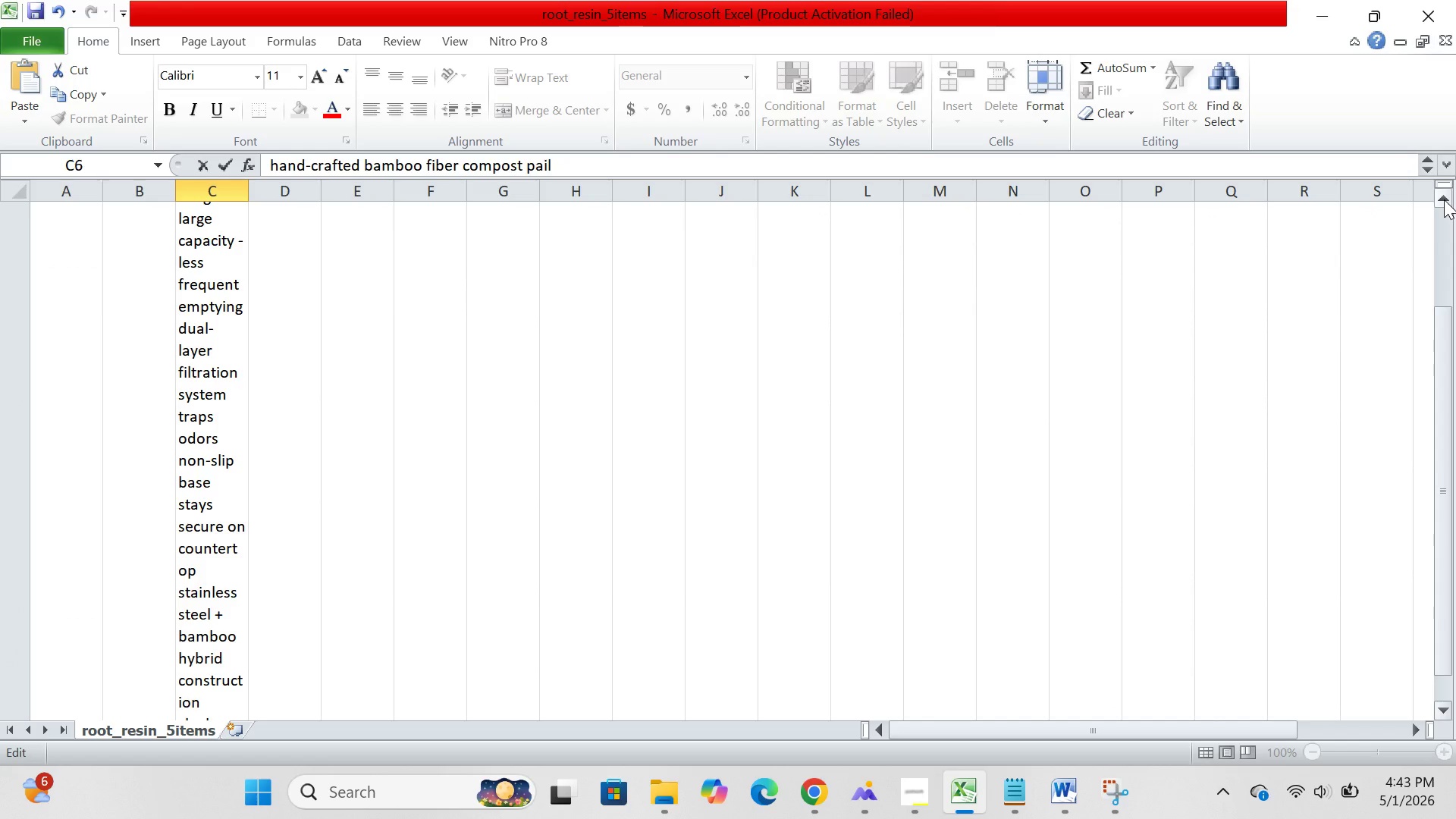 
key(ArrowUp)
 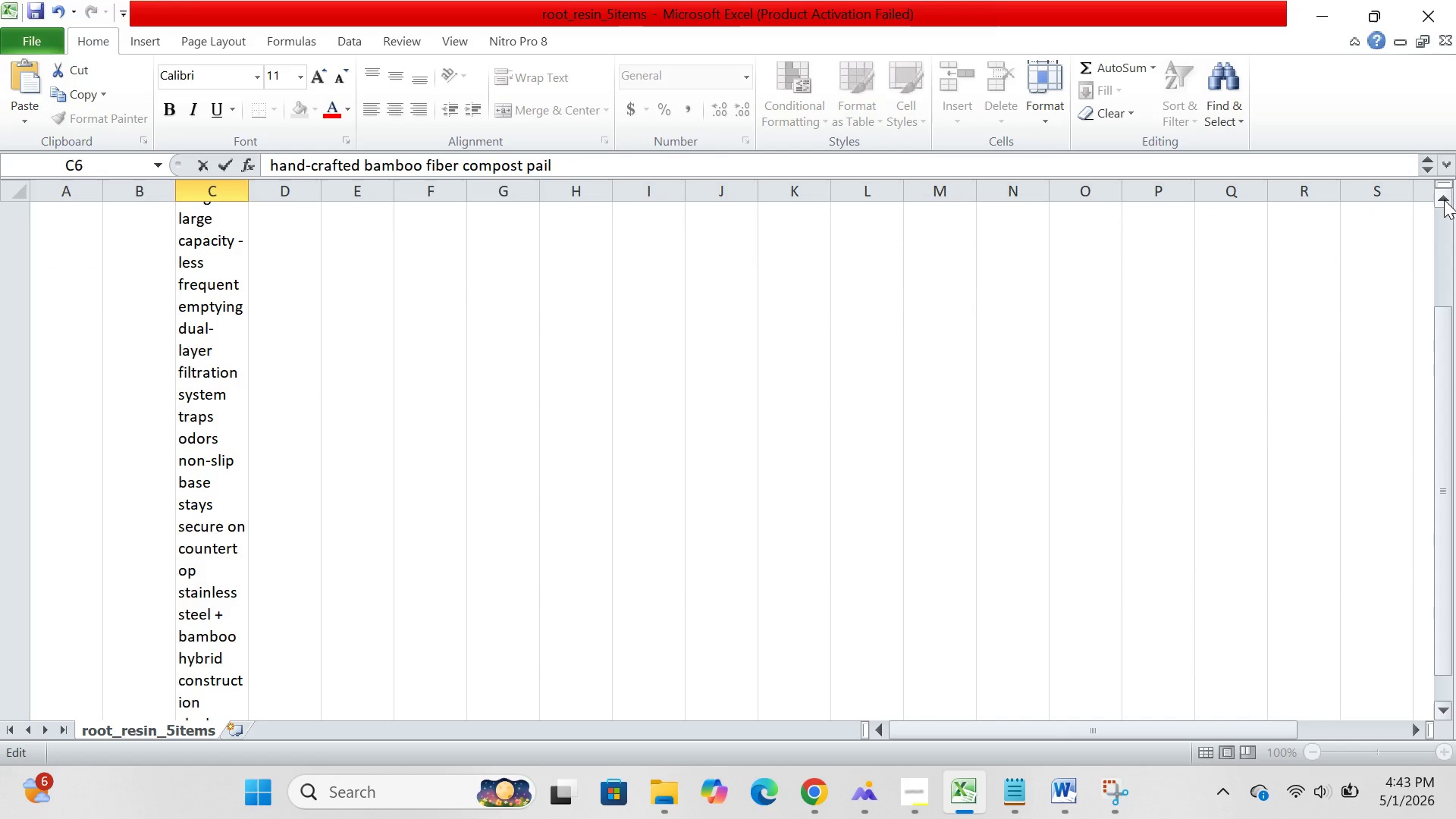 
key(ArrowUp)
 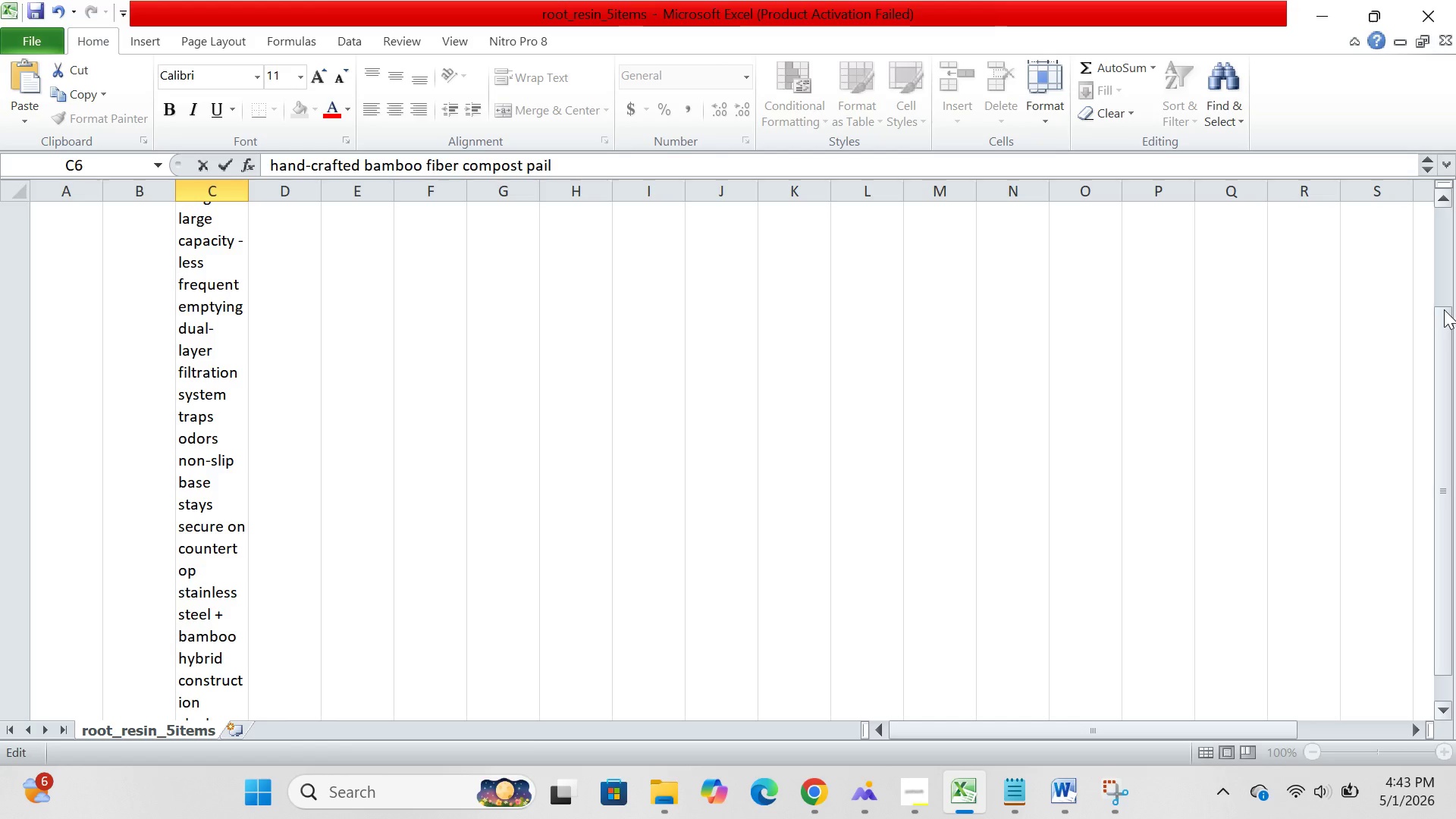 
left_click([1442, 312])
 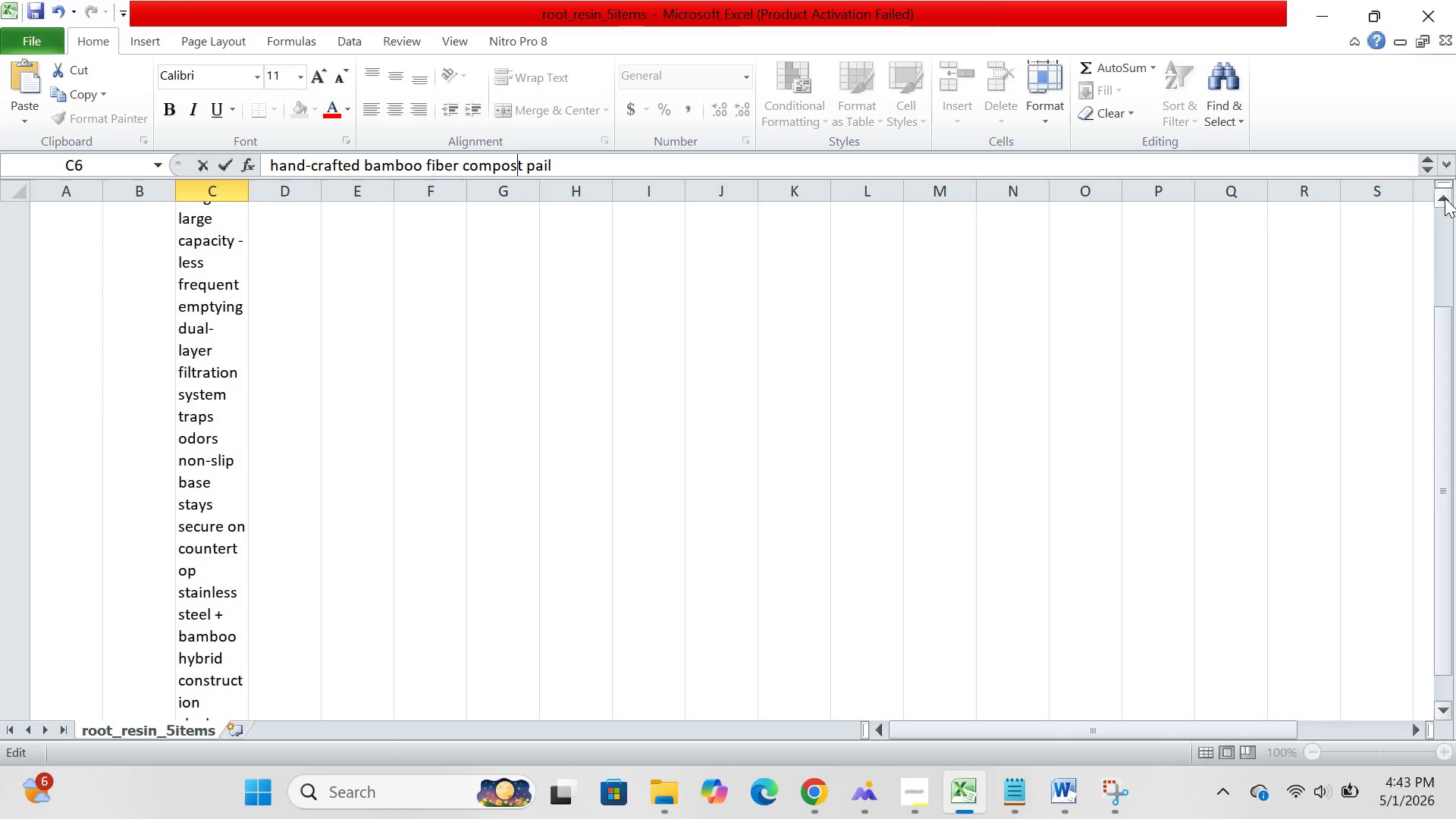 
double_click([1444, 198])
 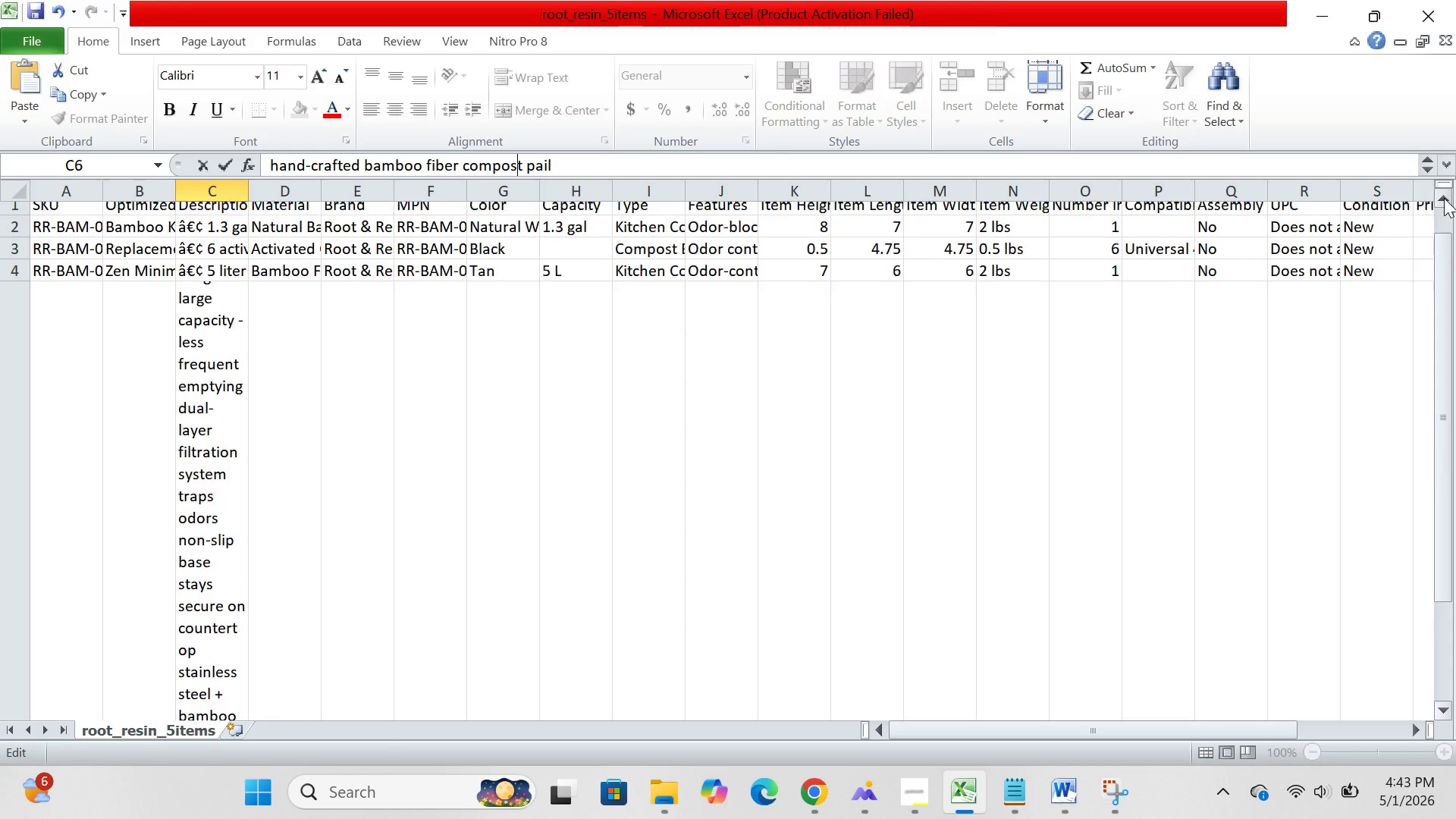 
triple_click([1444, 198])
 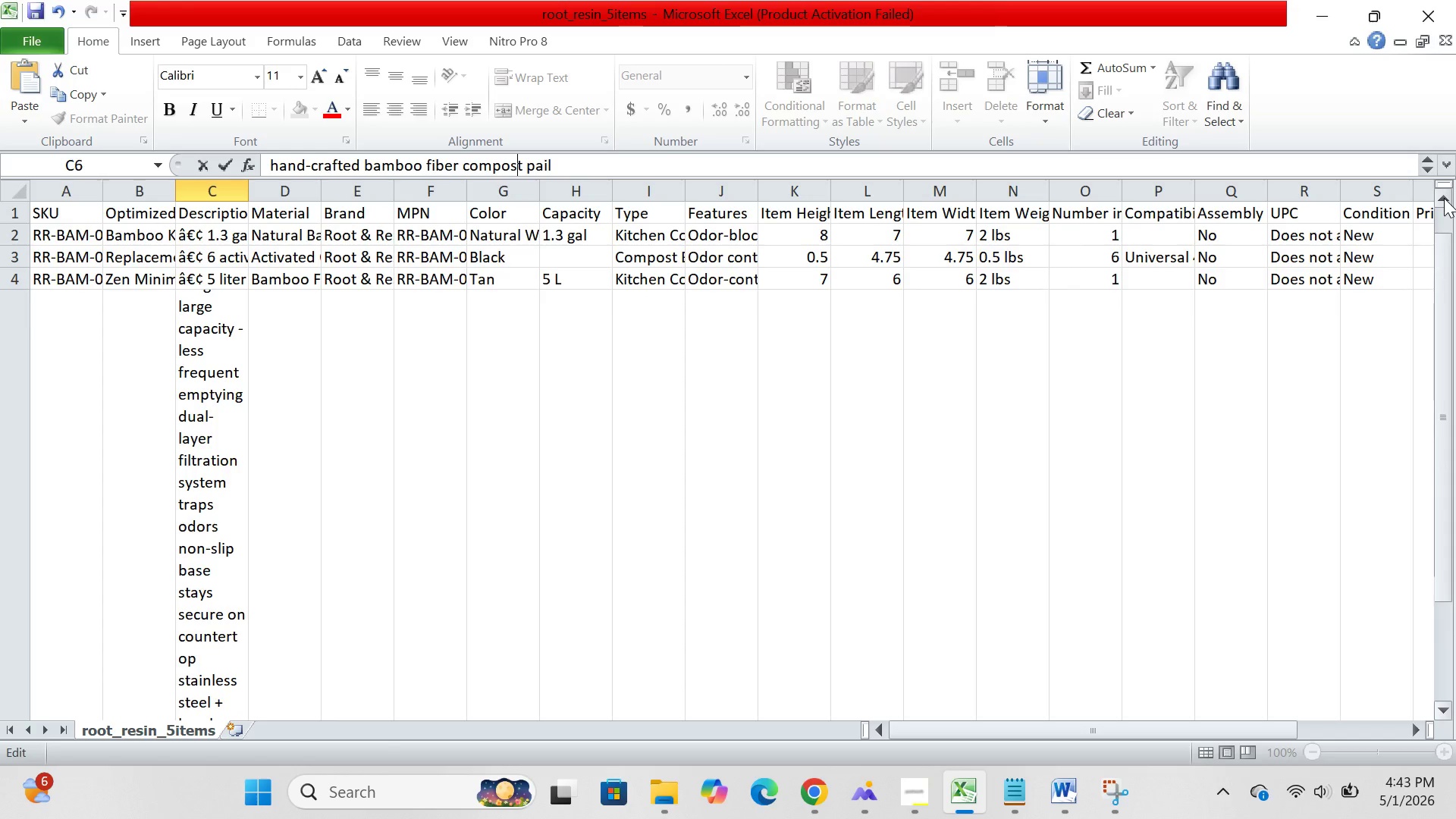 
triple_click([1444, 198])
 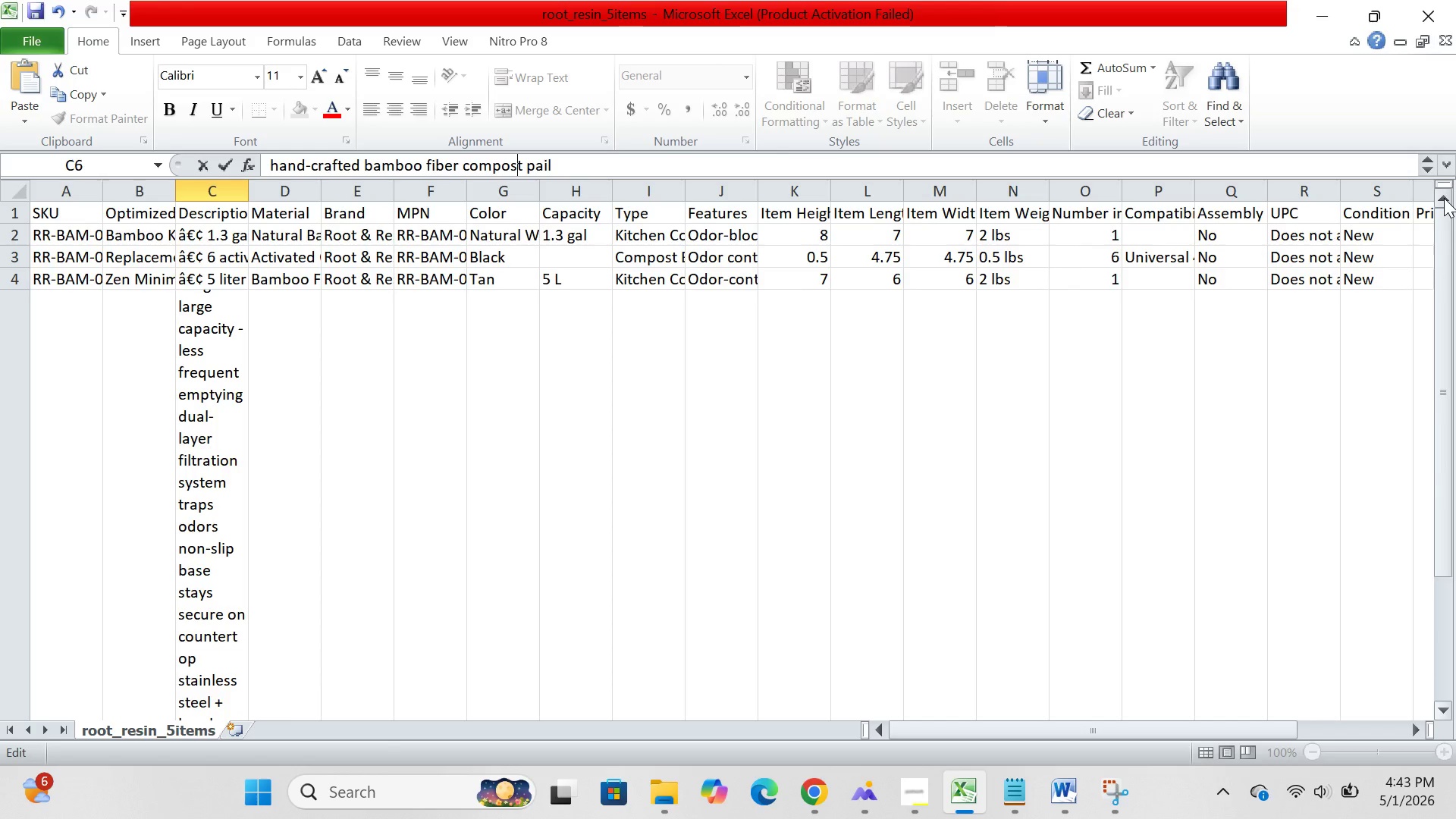 
triple_click([1444, 198])
 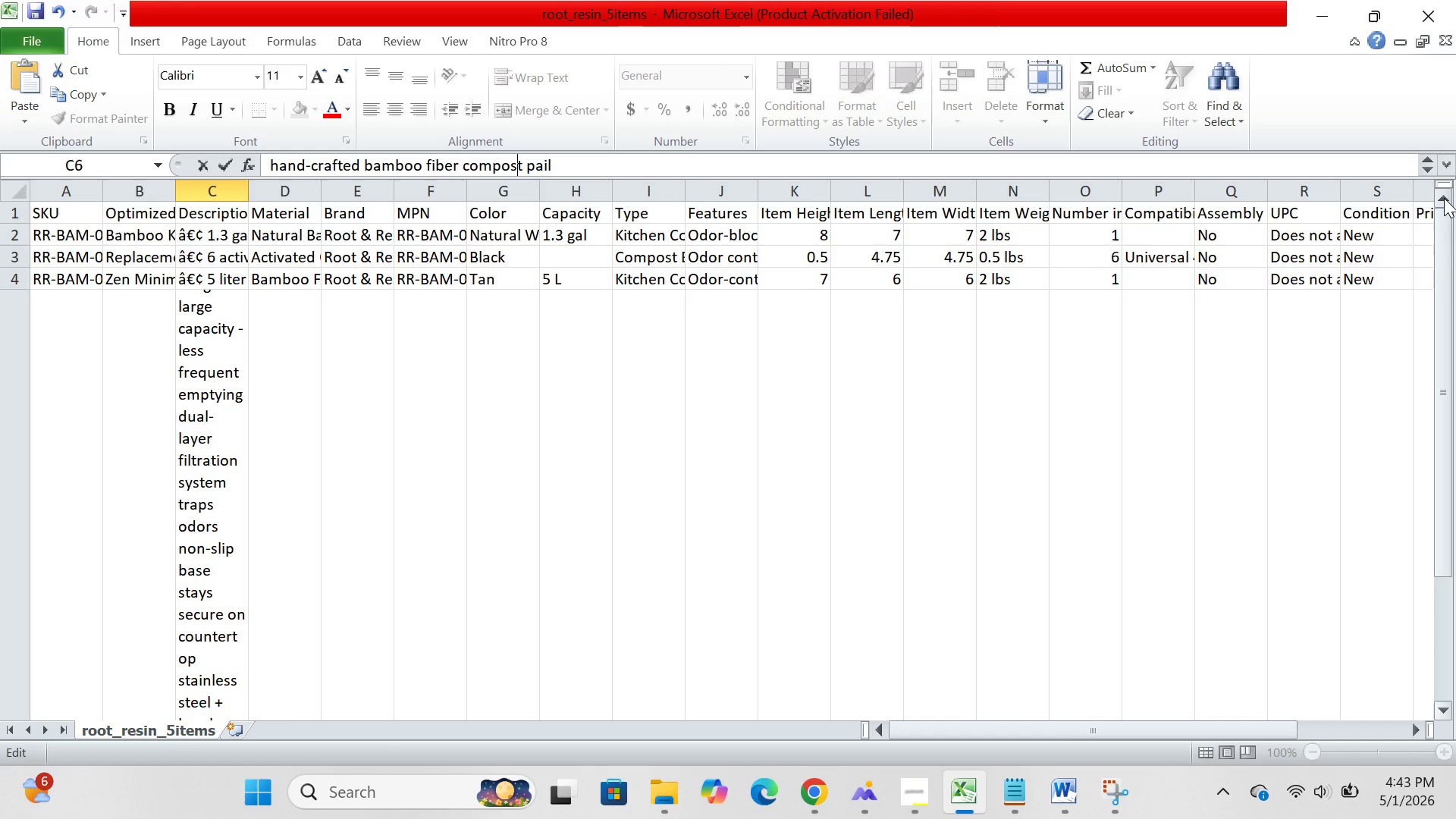 
triple_click([1444, 198])
 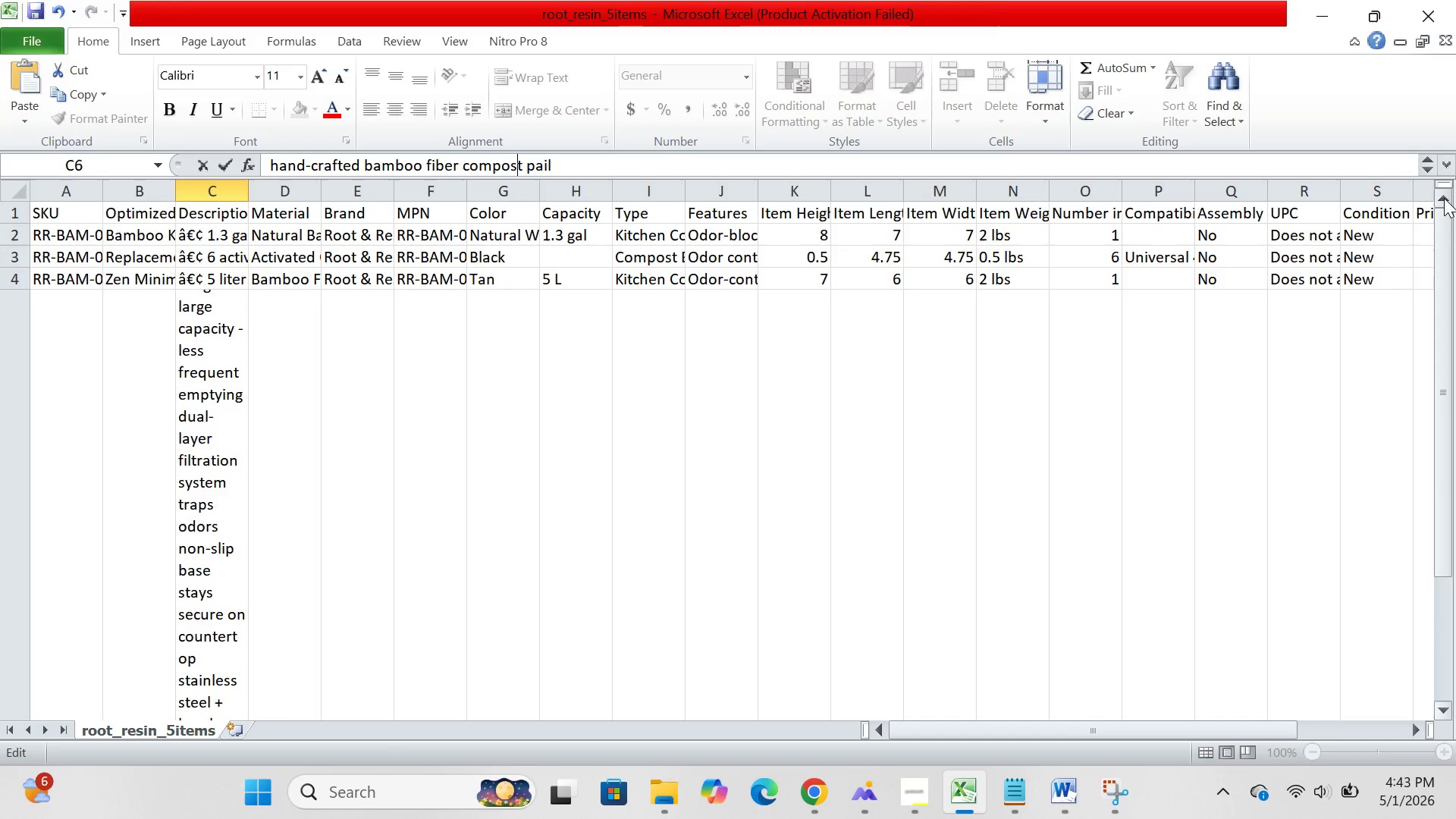 
triple_click([1444, 198])
 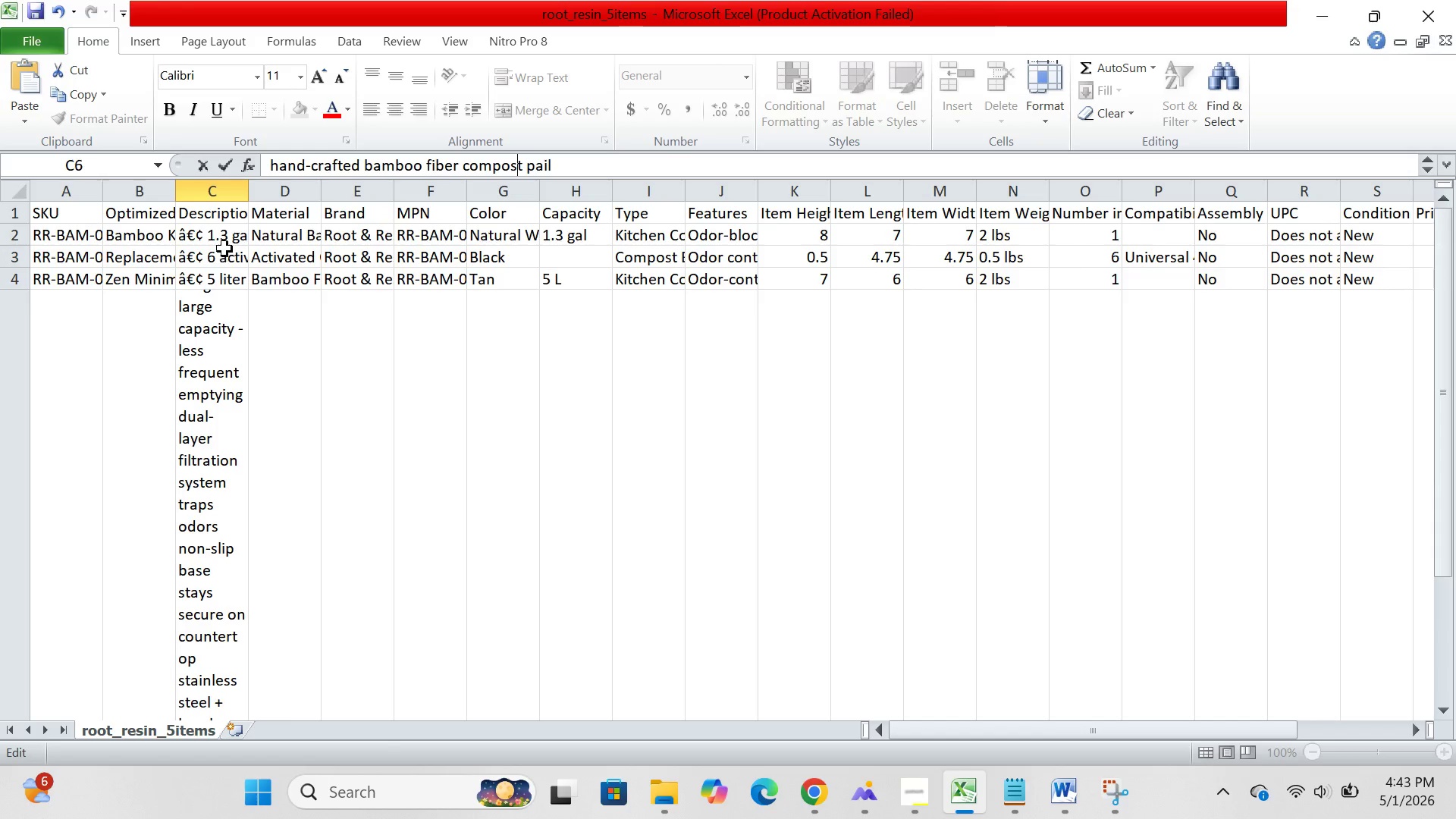 
left_click([223, 249])
 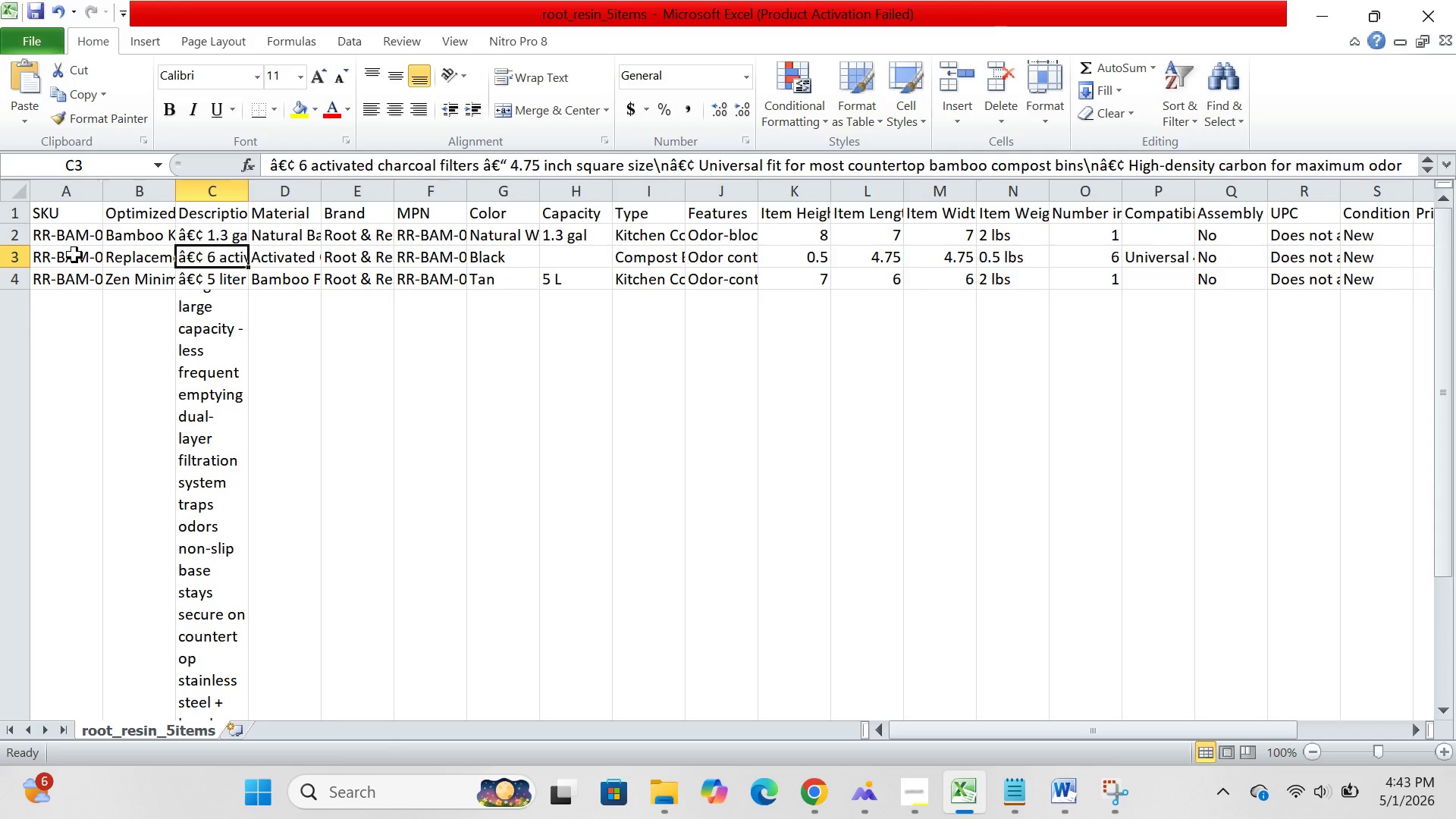 
left_click([74, 255])
 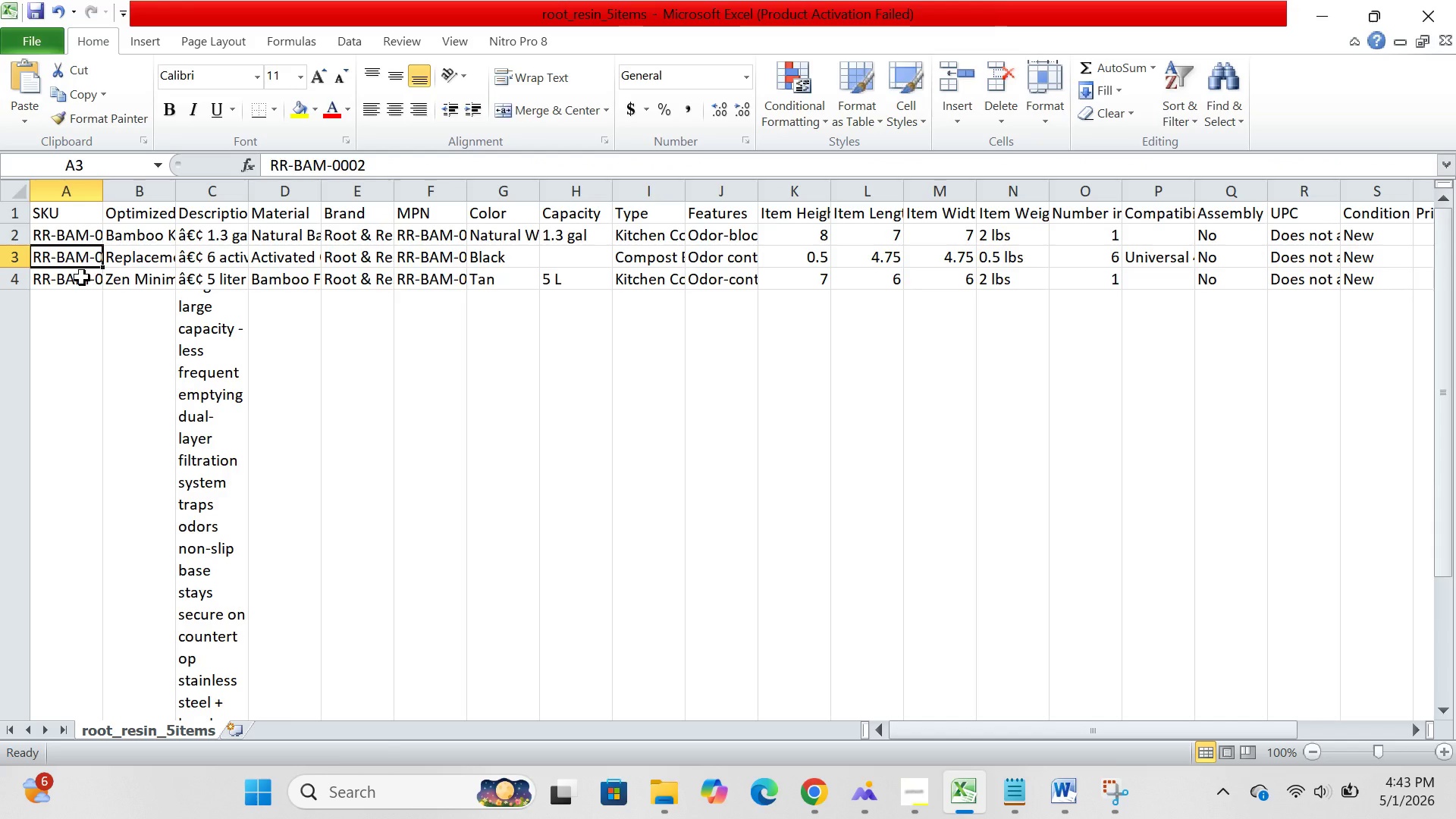 
left_click([82, 278])
 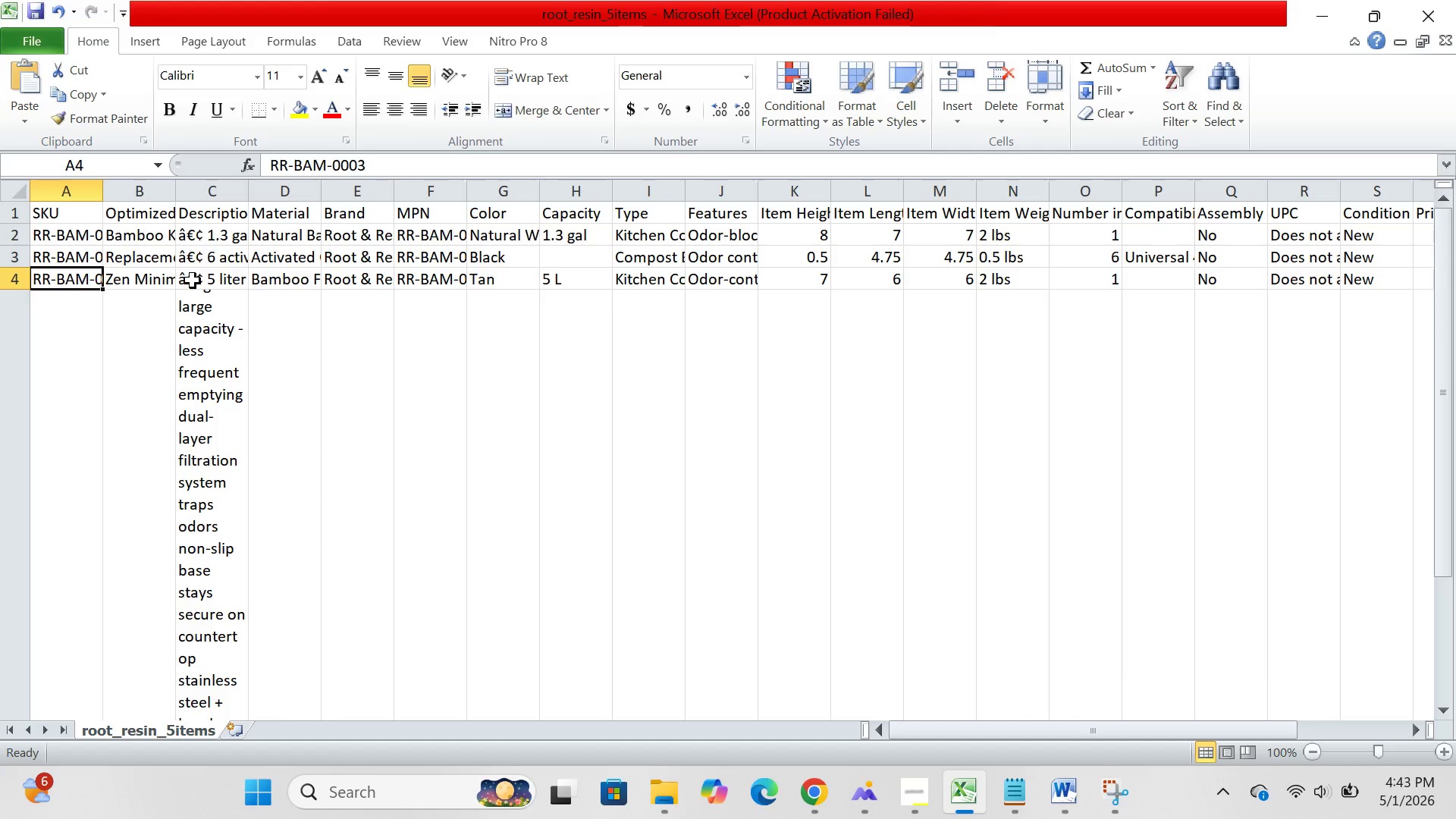 
left_click([196, 281])
 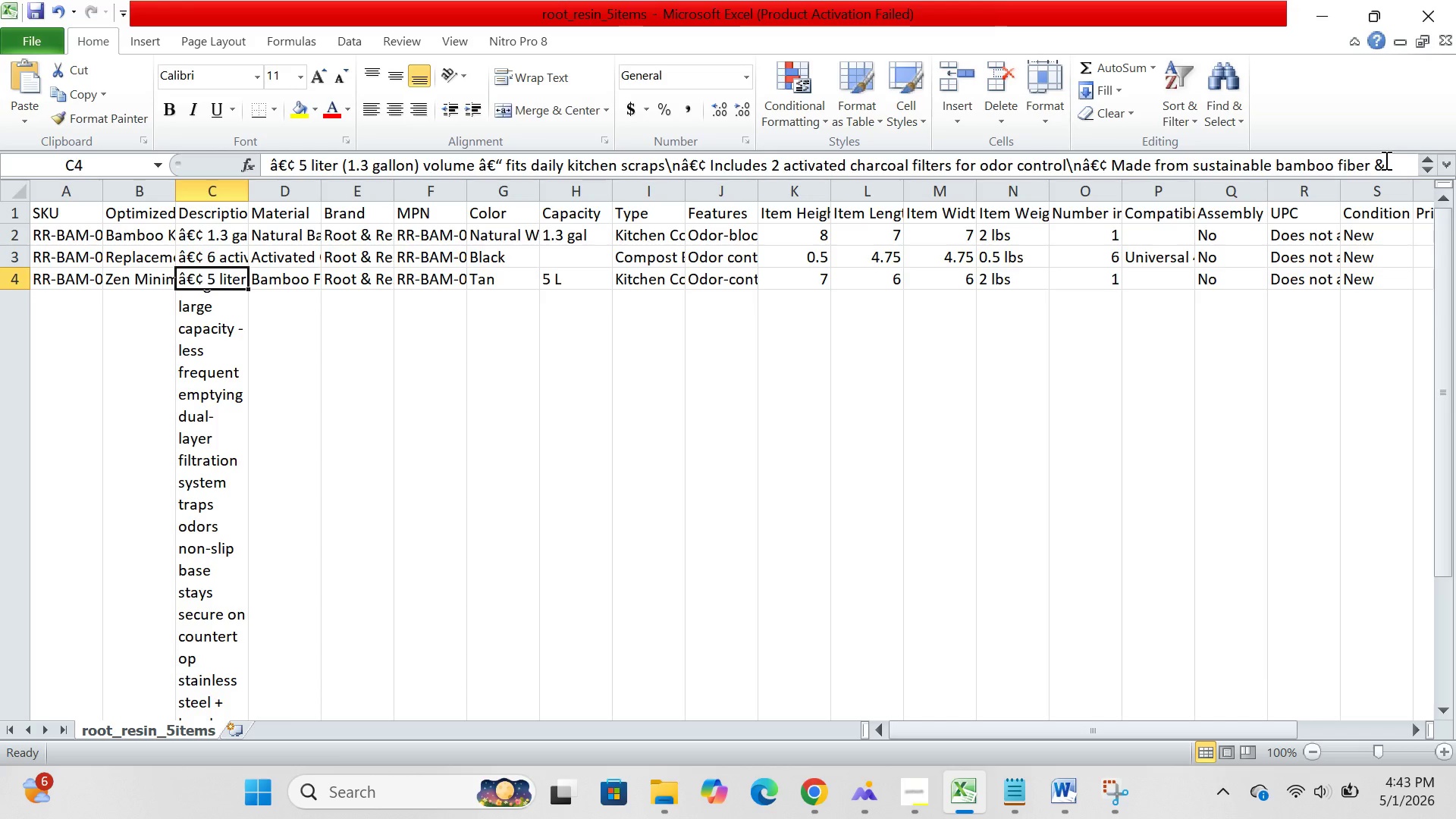 
left_click([1396, 158])
 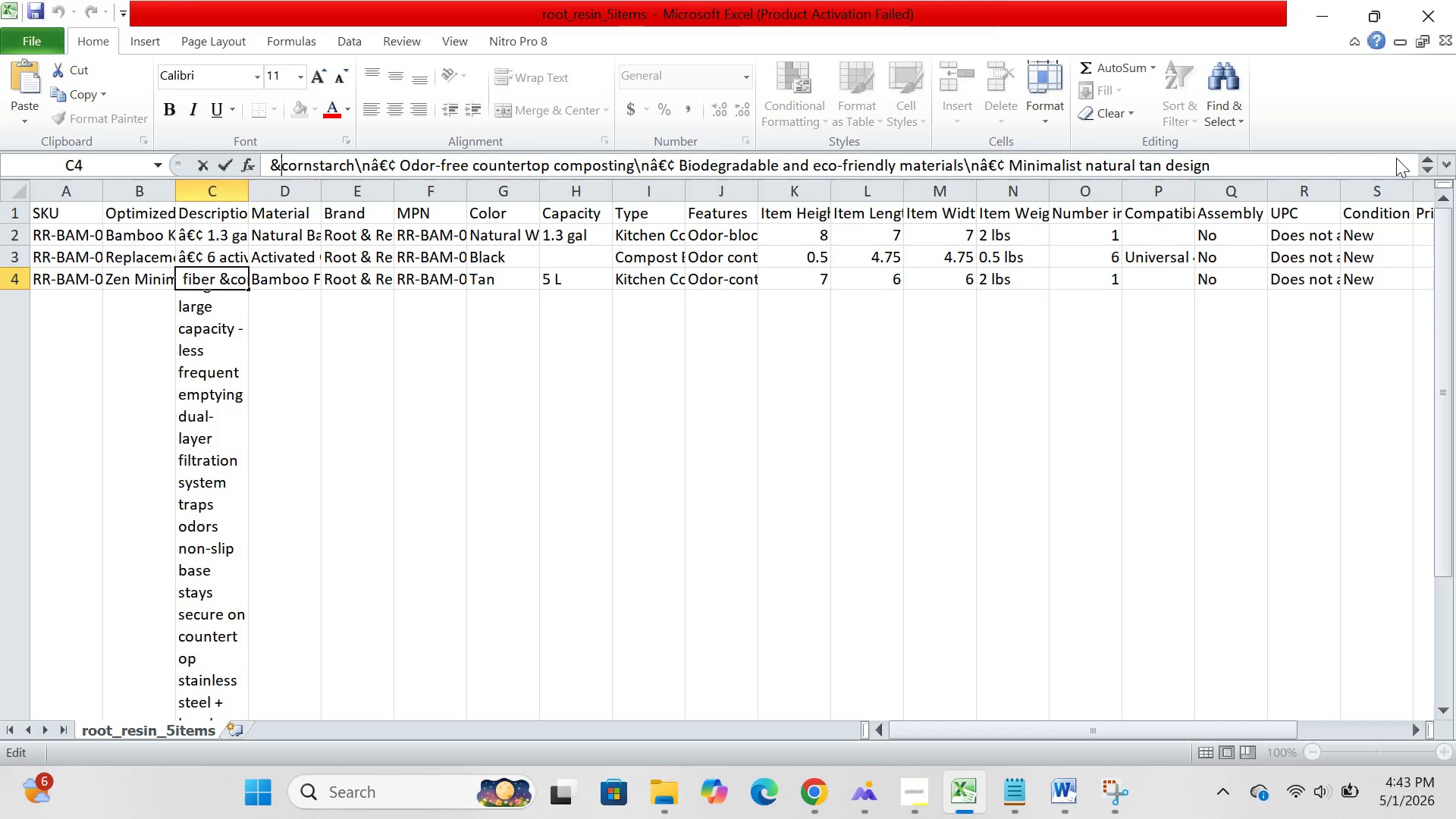 
hold_key(key=Backspace, duration=1.5)
 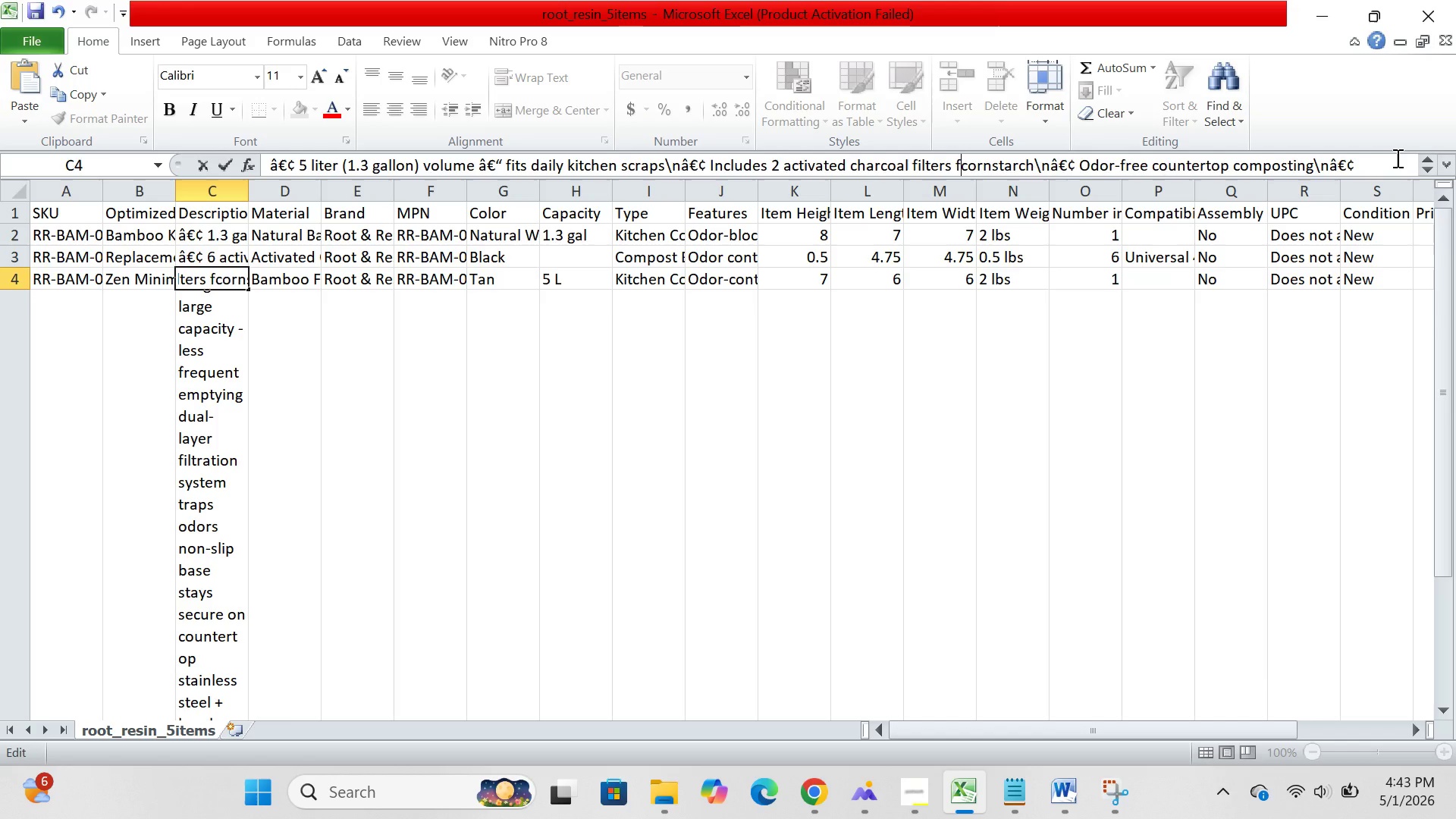 
hold_key(key=Backspace, duration=1.52)
 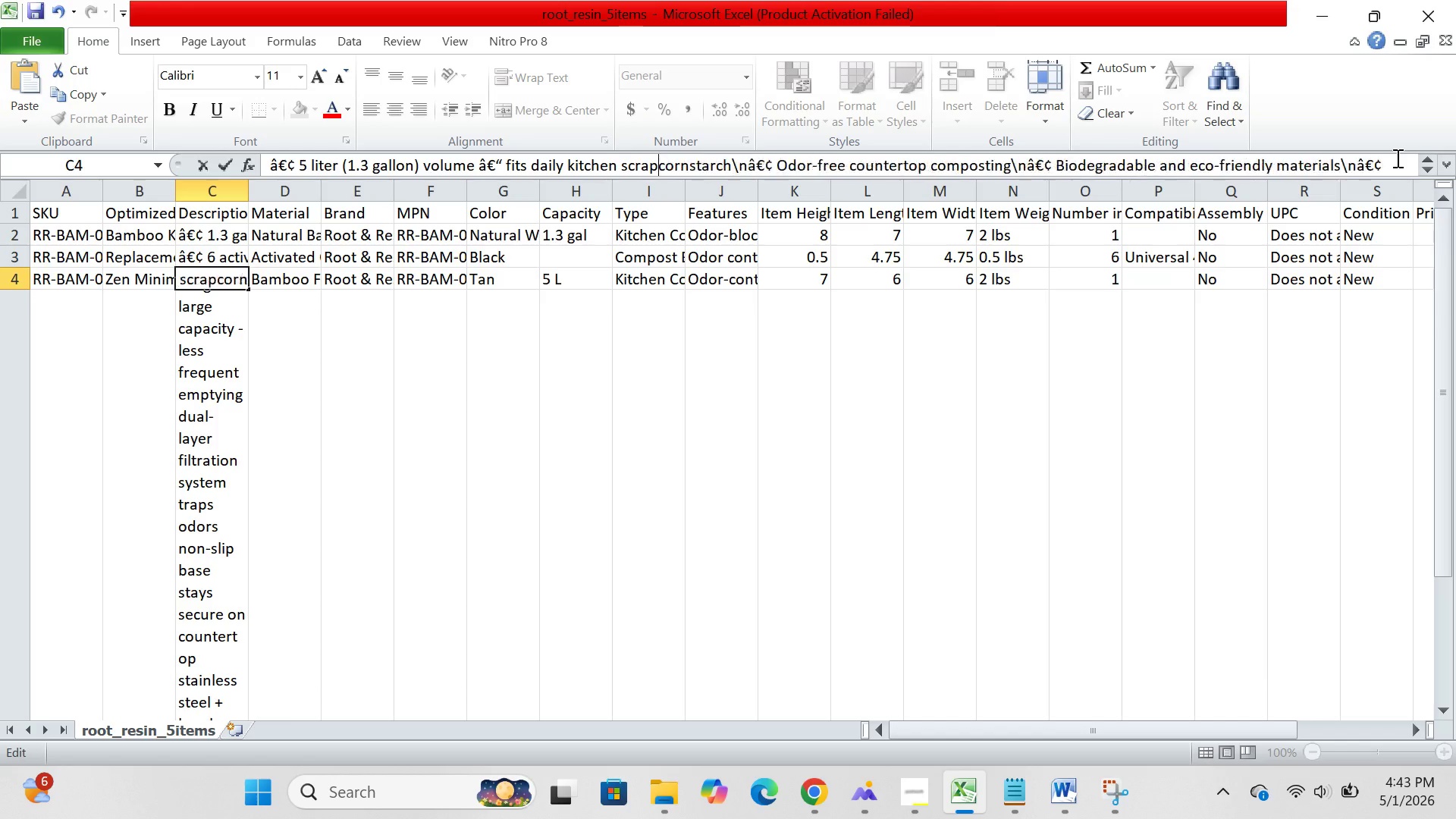 
hold_key(key=Backspace, duration=1.5)
 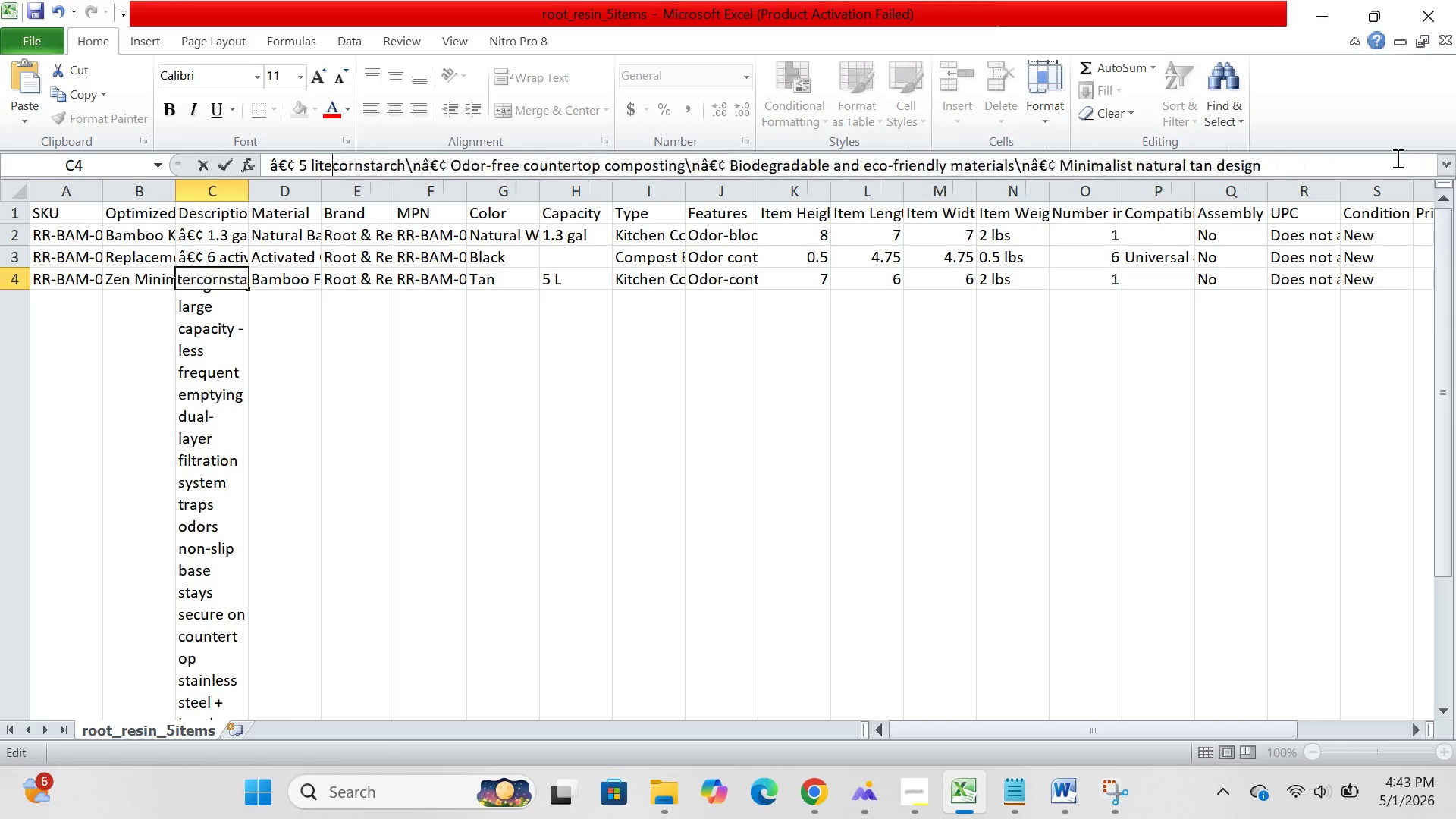 
hold_key(key=Backspace, duration=1.5)
 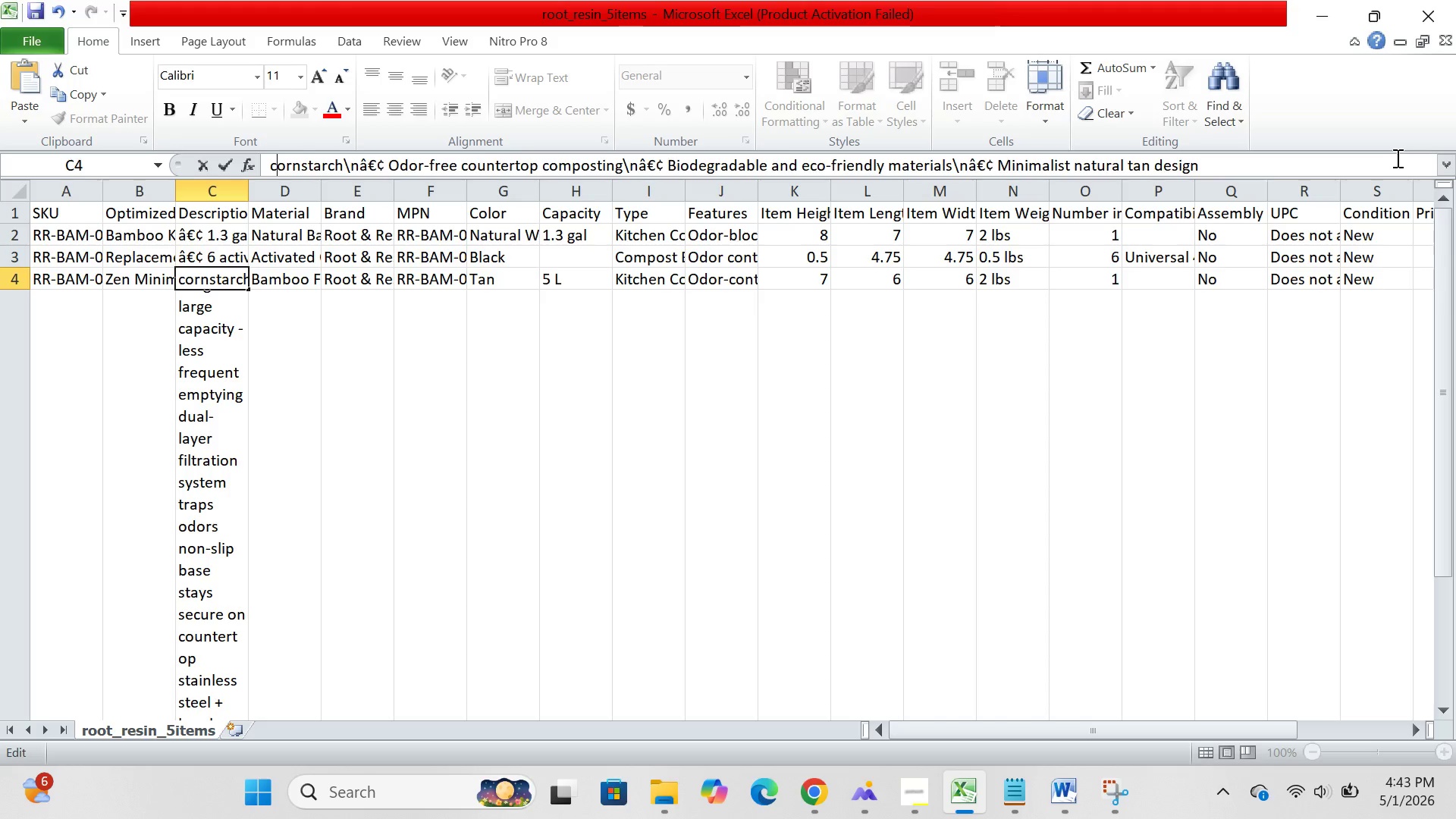 
hold_key(key=ArrowRight, duration=1.5)
 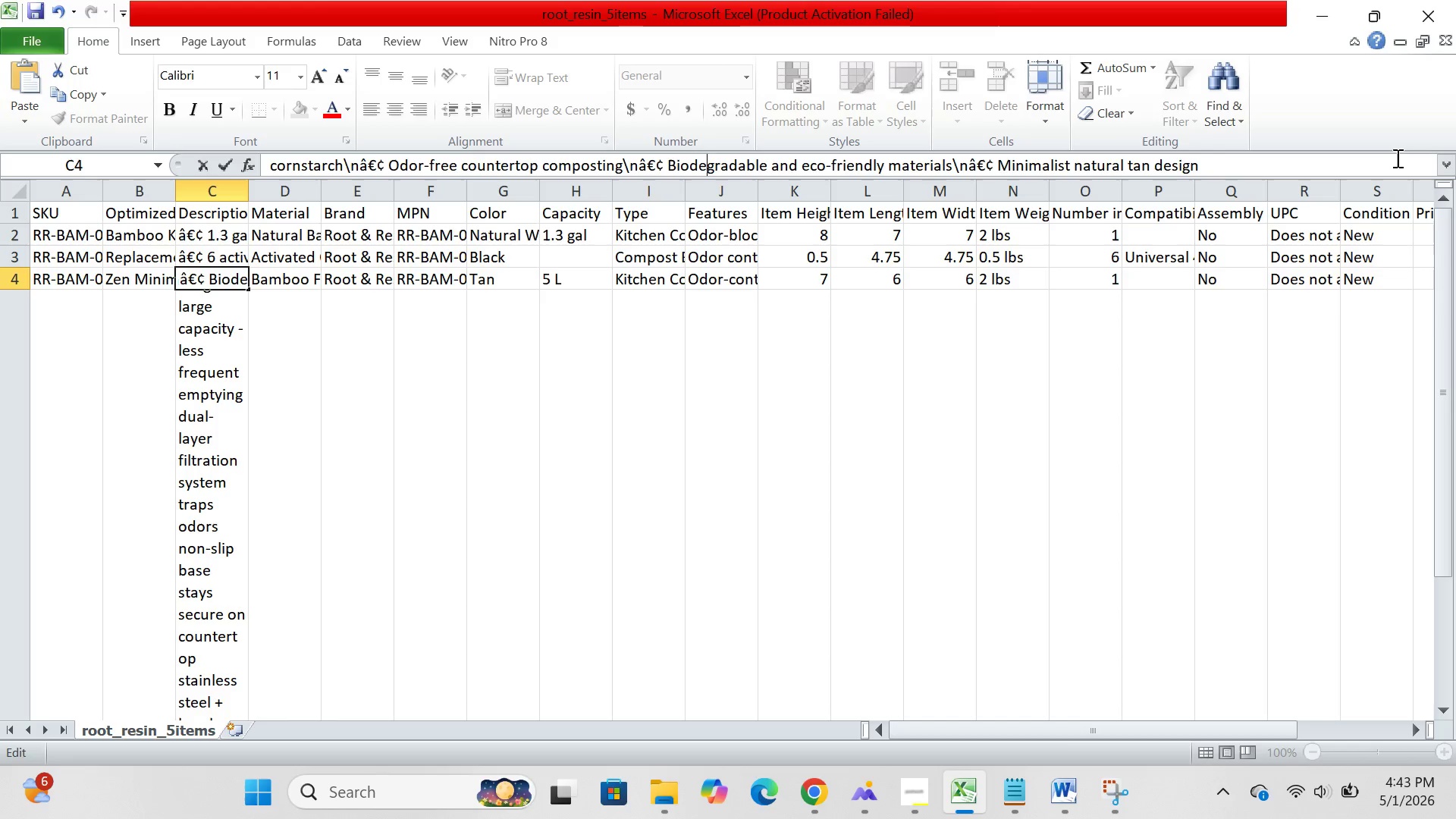 
hold_key(key=ArrowRight, duration=1.53)
 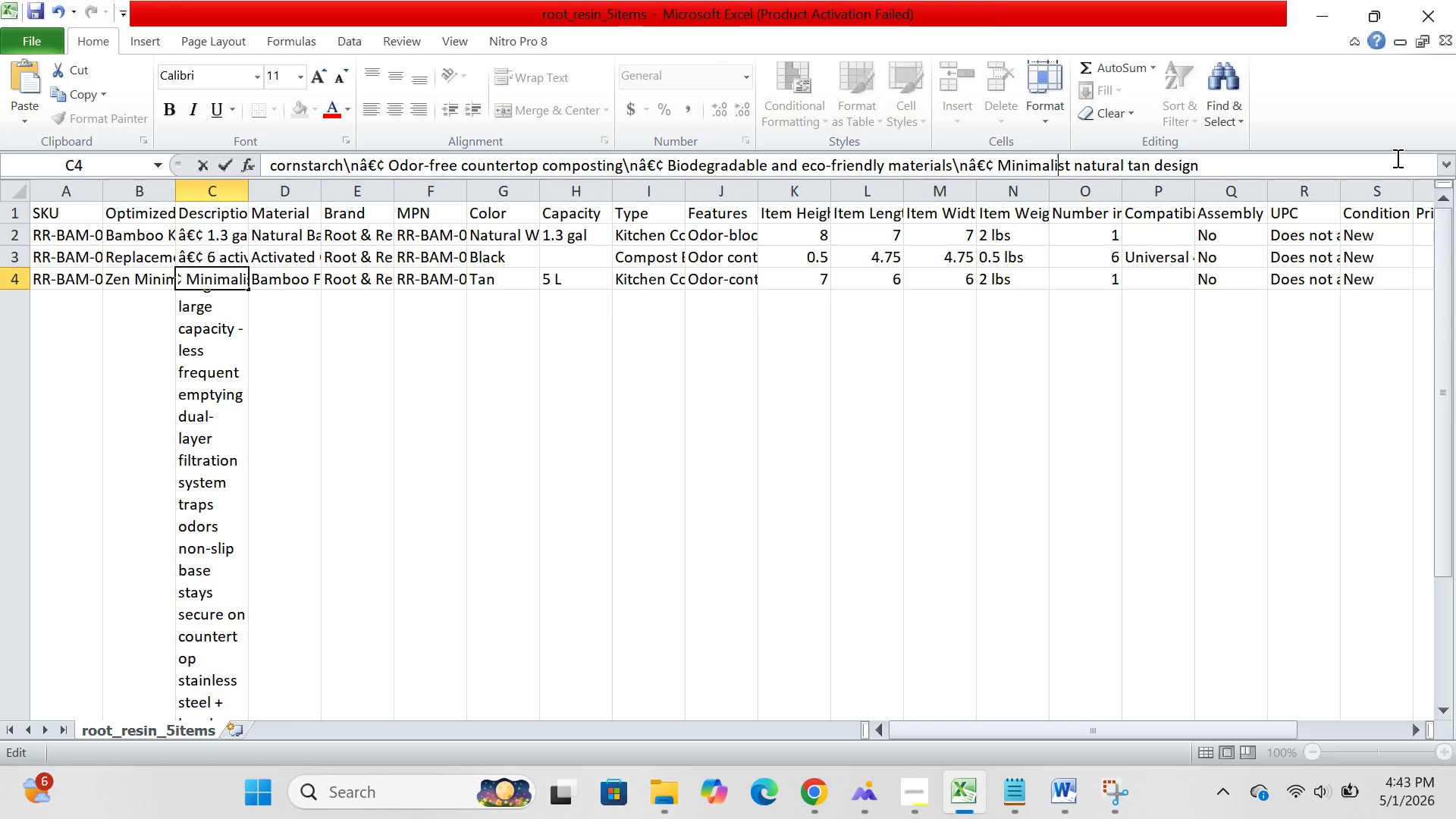 
hold_key(key=ArrowRight, duration=1.41)
 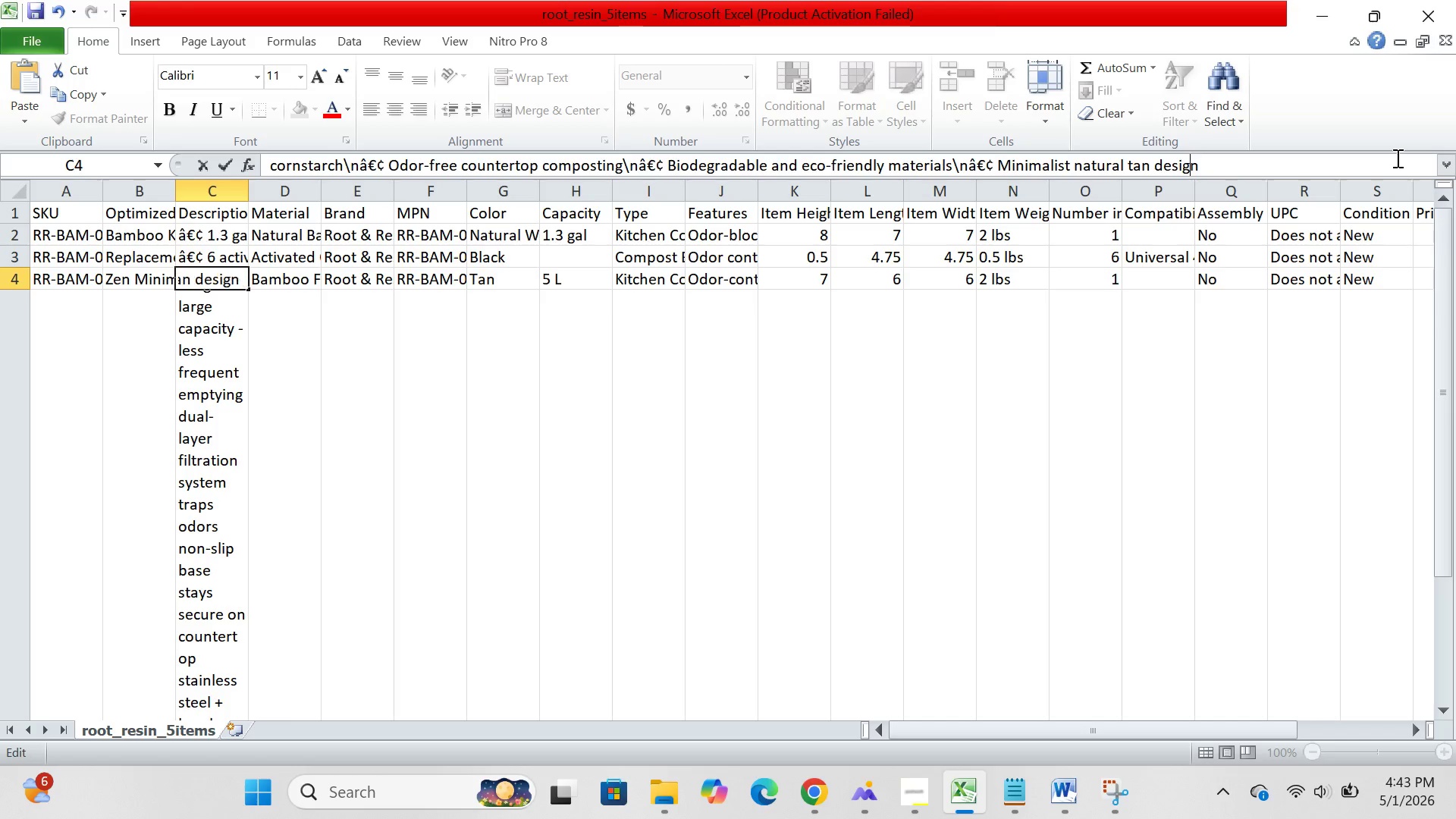 
key(ArrowRight)
 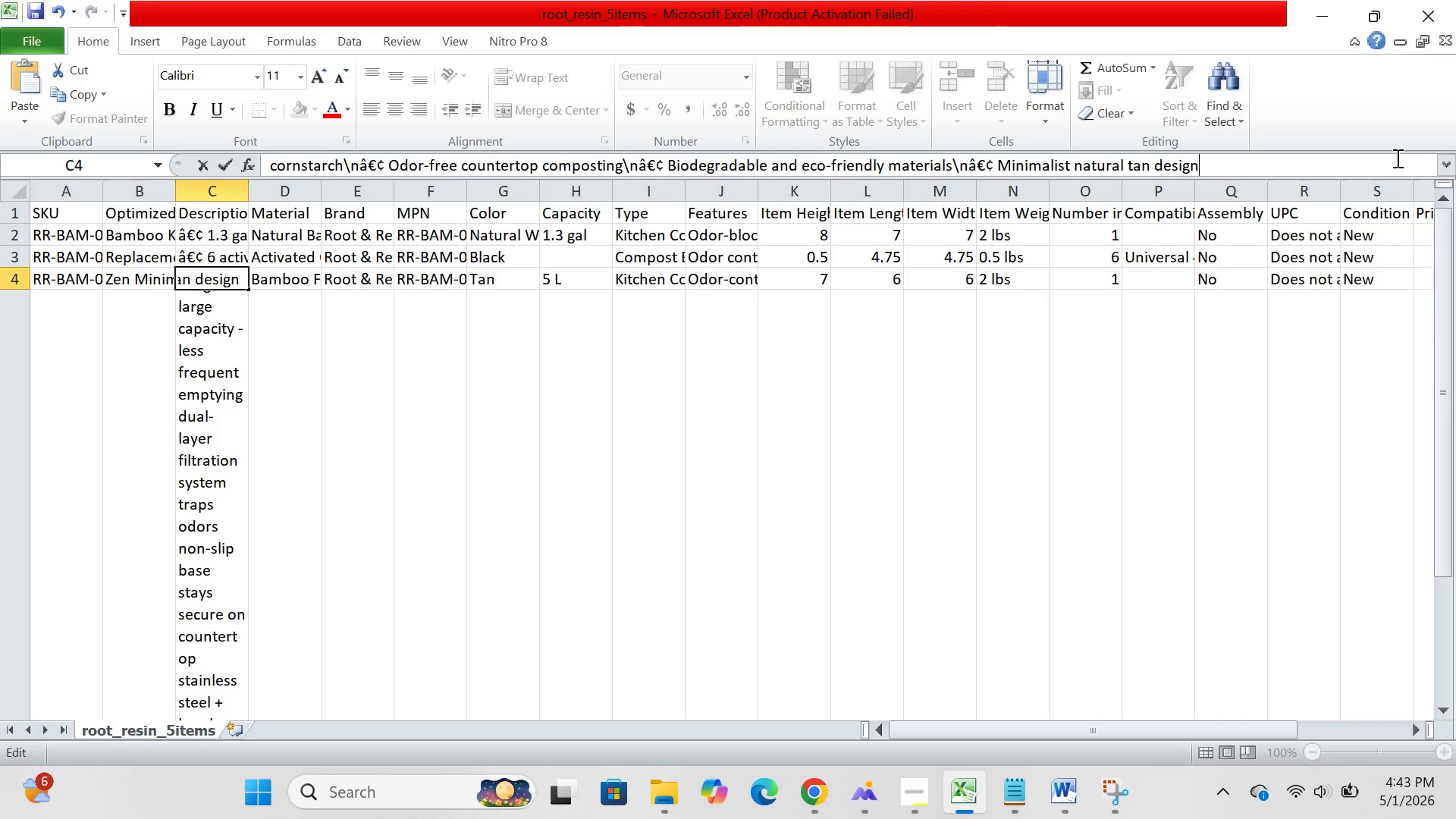 
key(ArrowRight)
 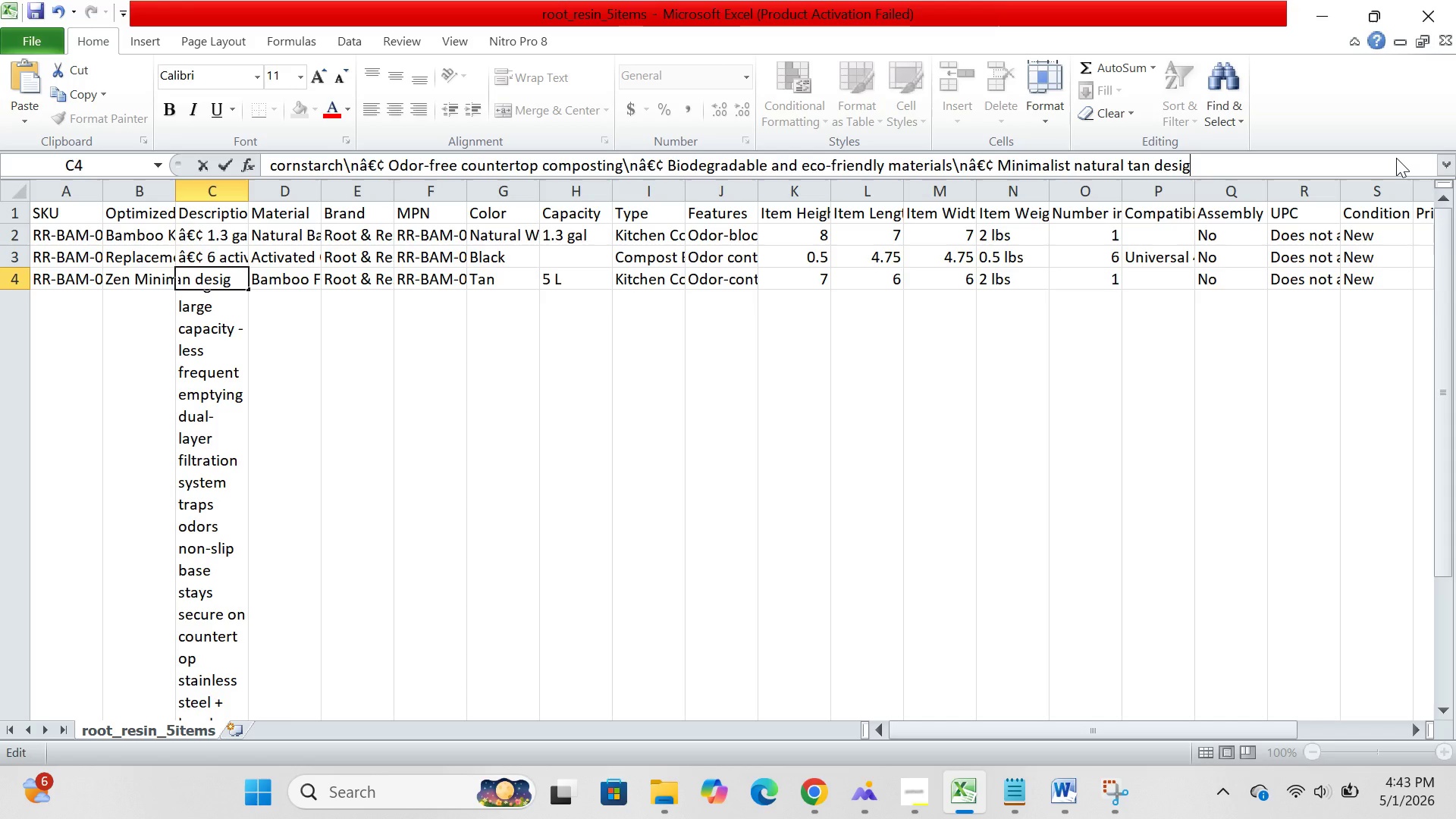 
hold_key(key=Backspace, duration=1.51)
 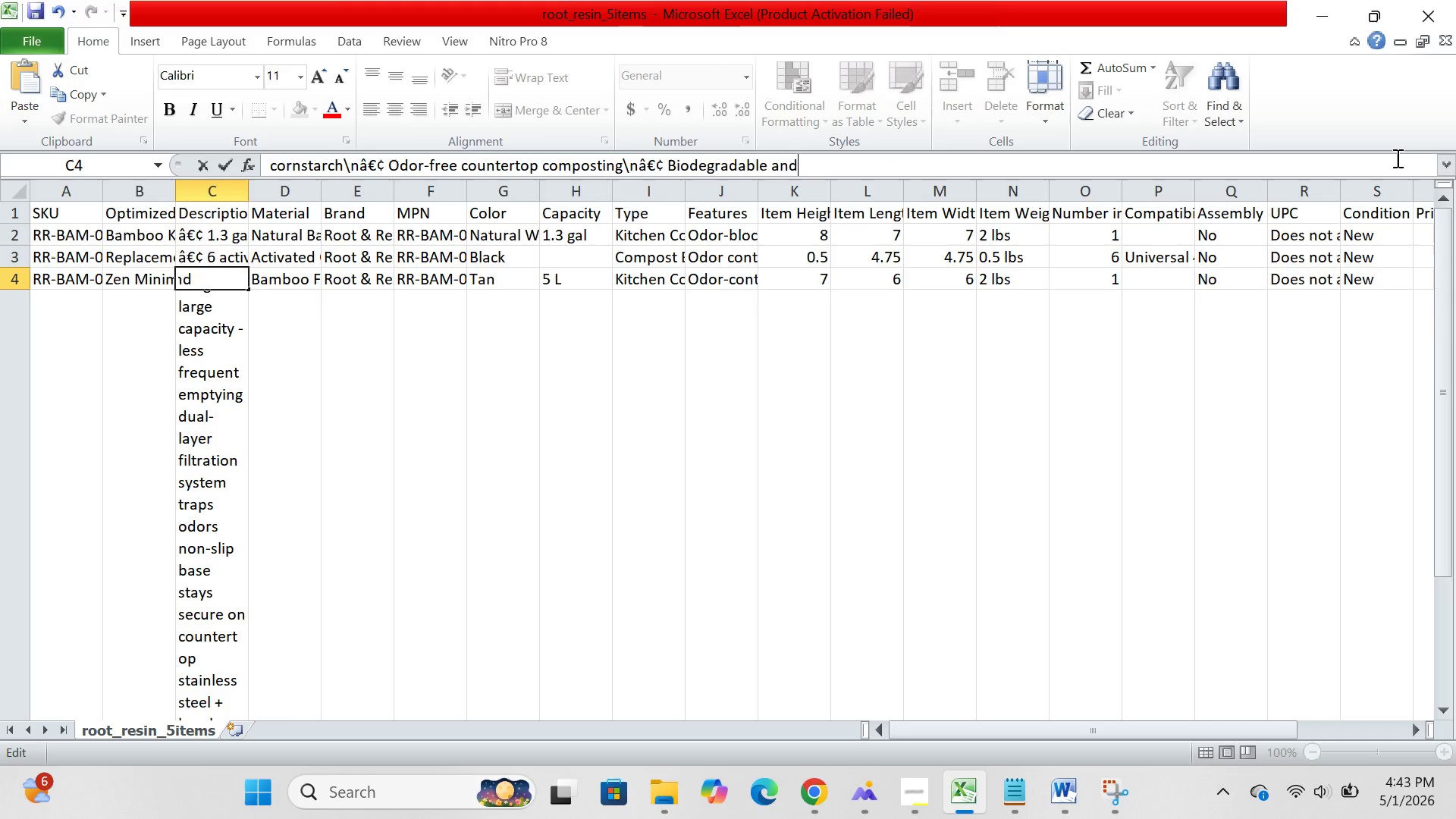 
hold_key(key=Backspace, duration=1.53)
 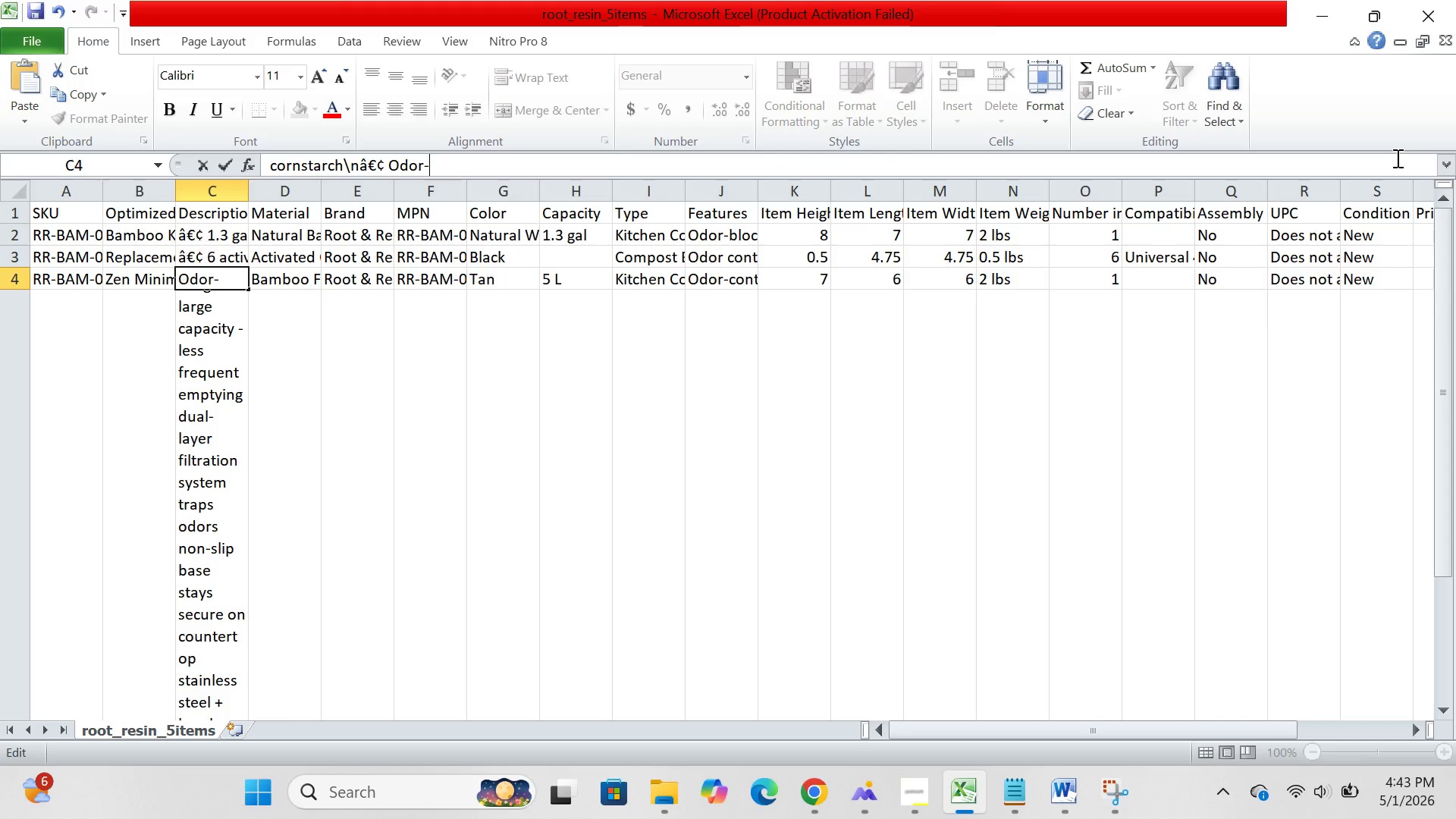 
hold_key(key=Backspace, duration=1.5)
 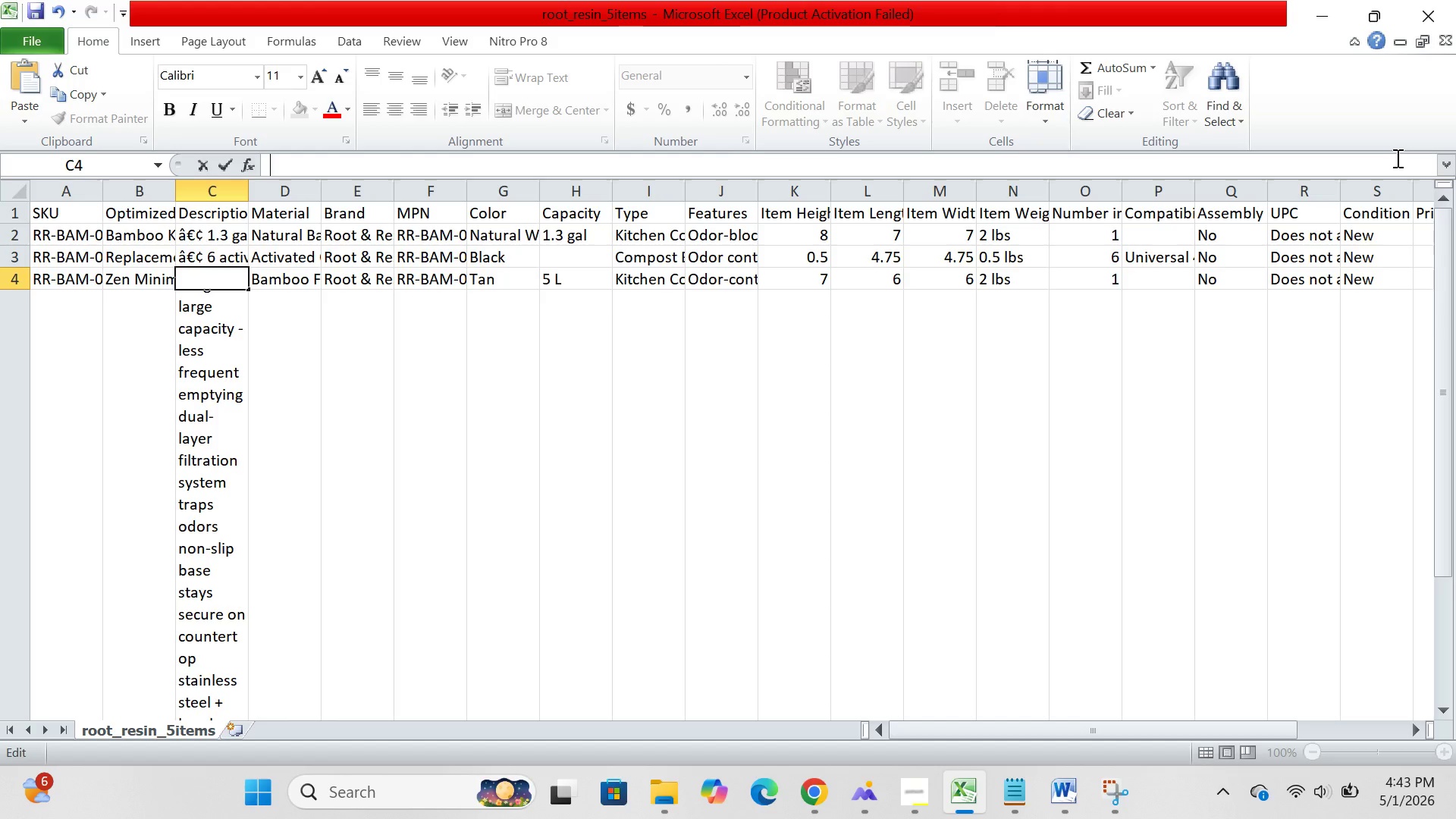 
key(Backspace)
 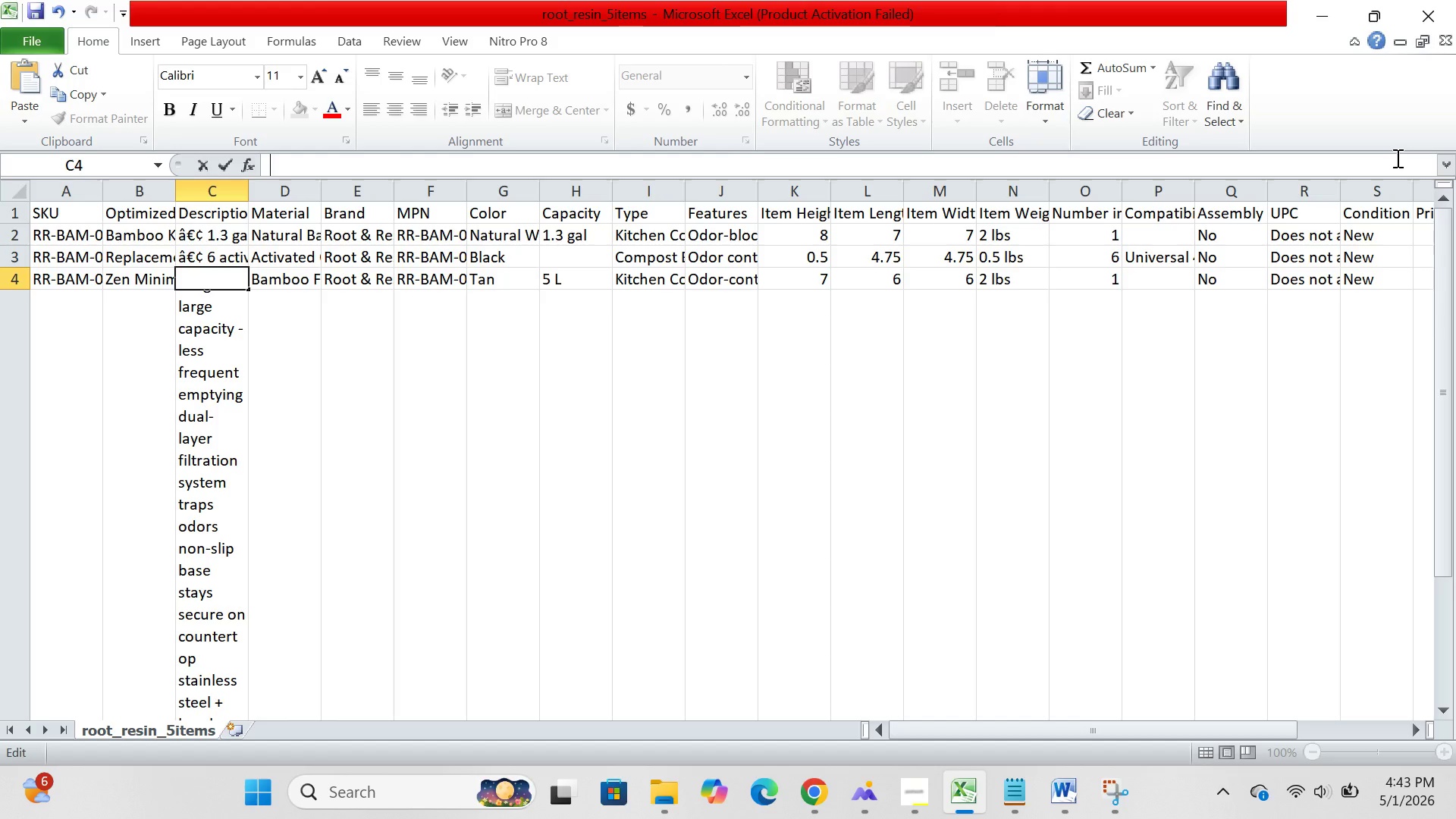 
key(Backspace)
 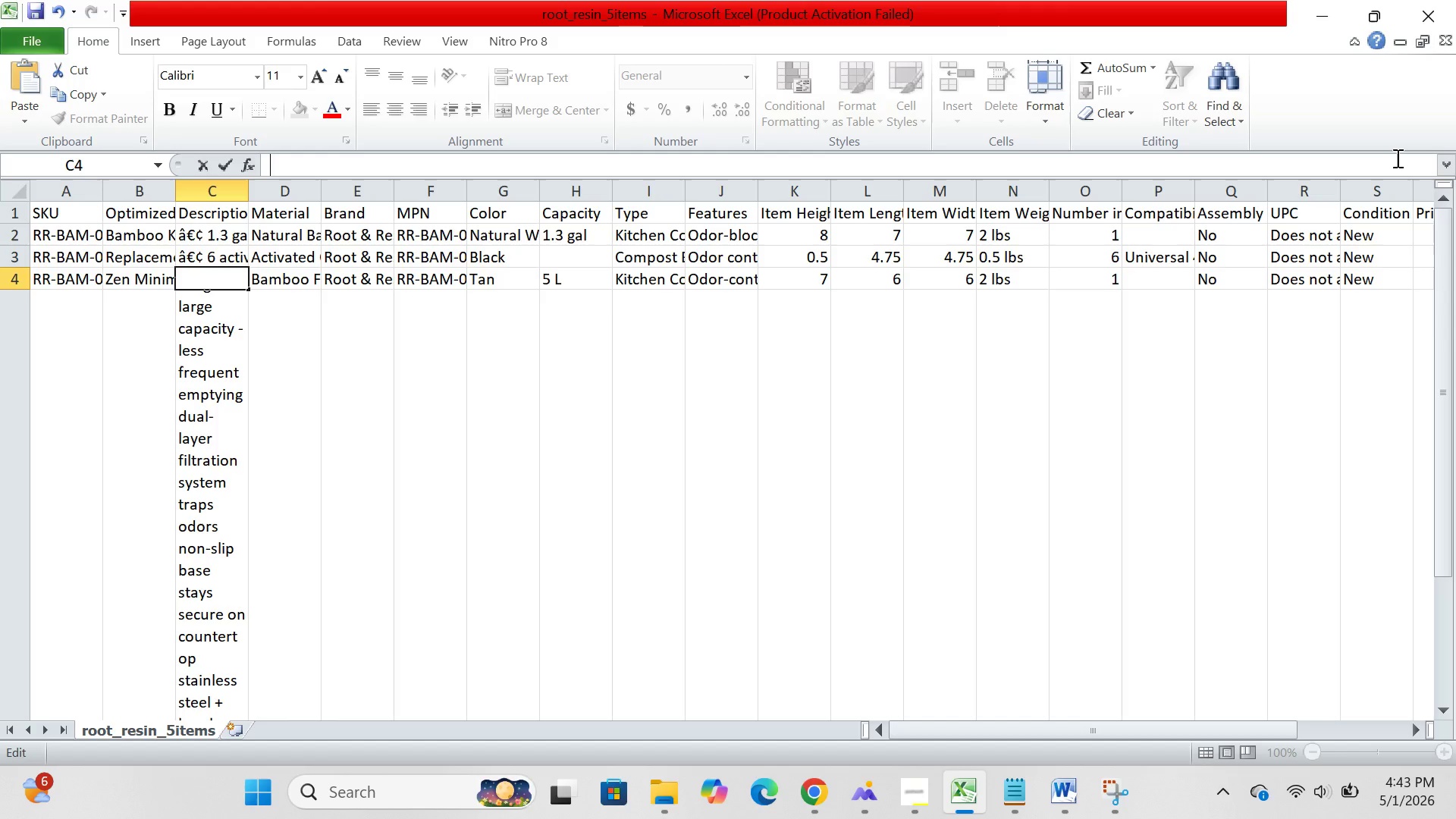 
key(Backspace)
 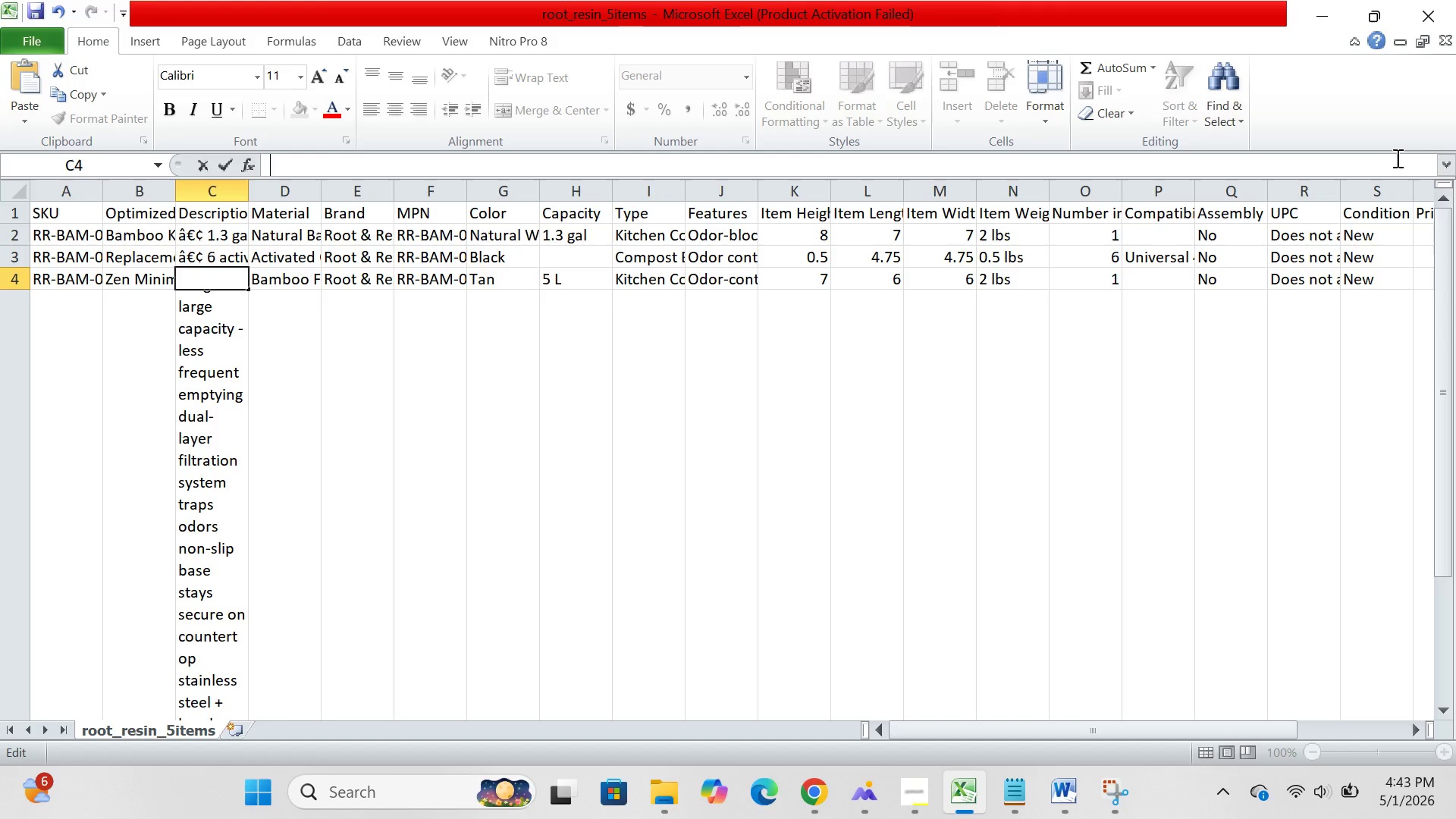 
key(Backspace)
 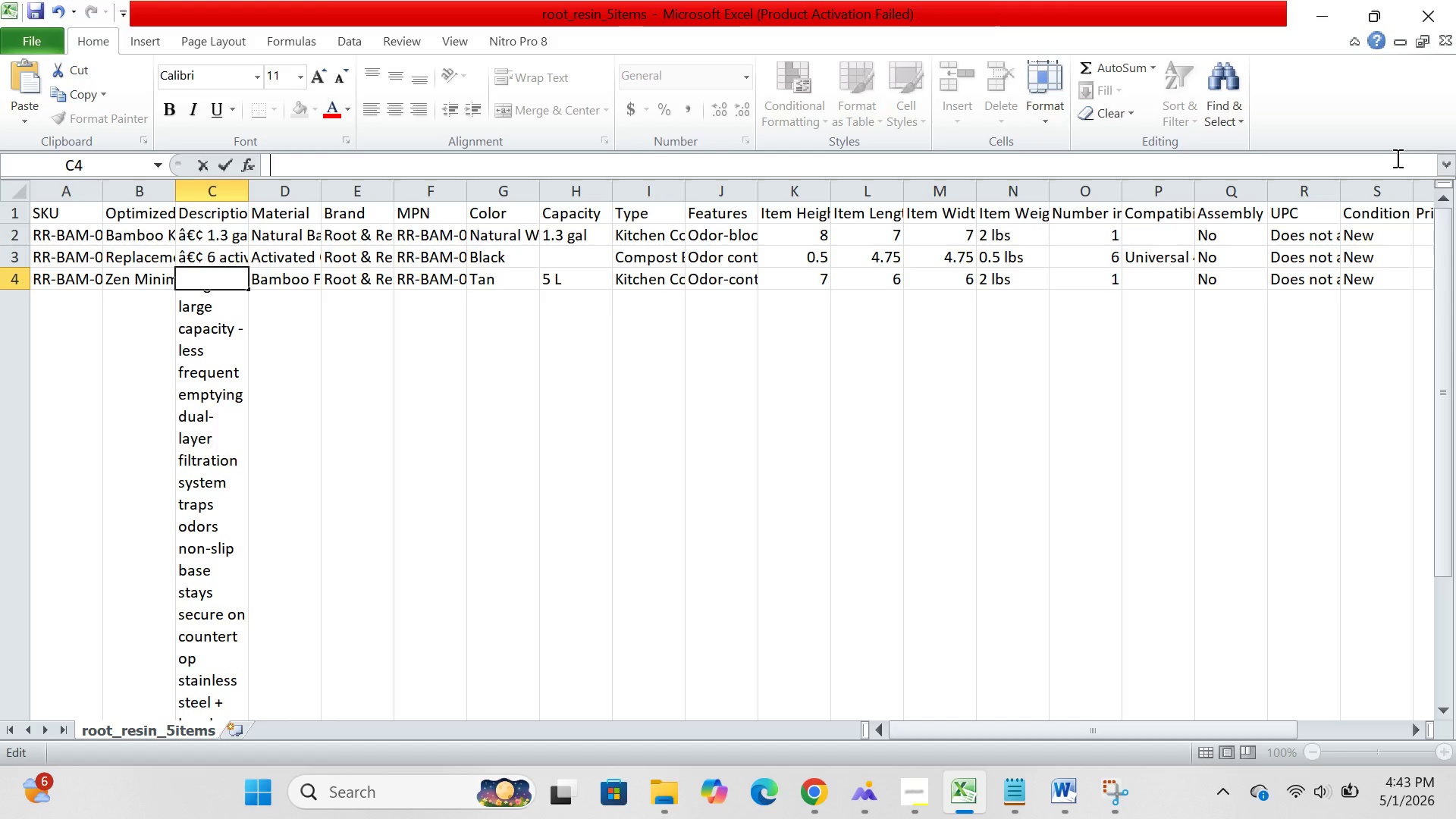 
key(Control+V)
 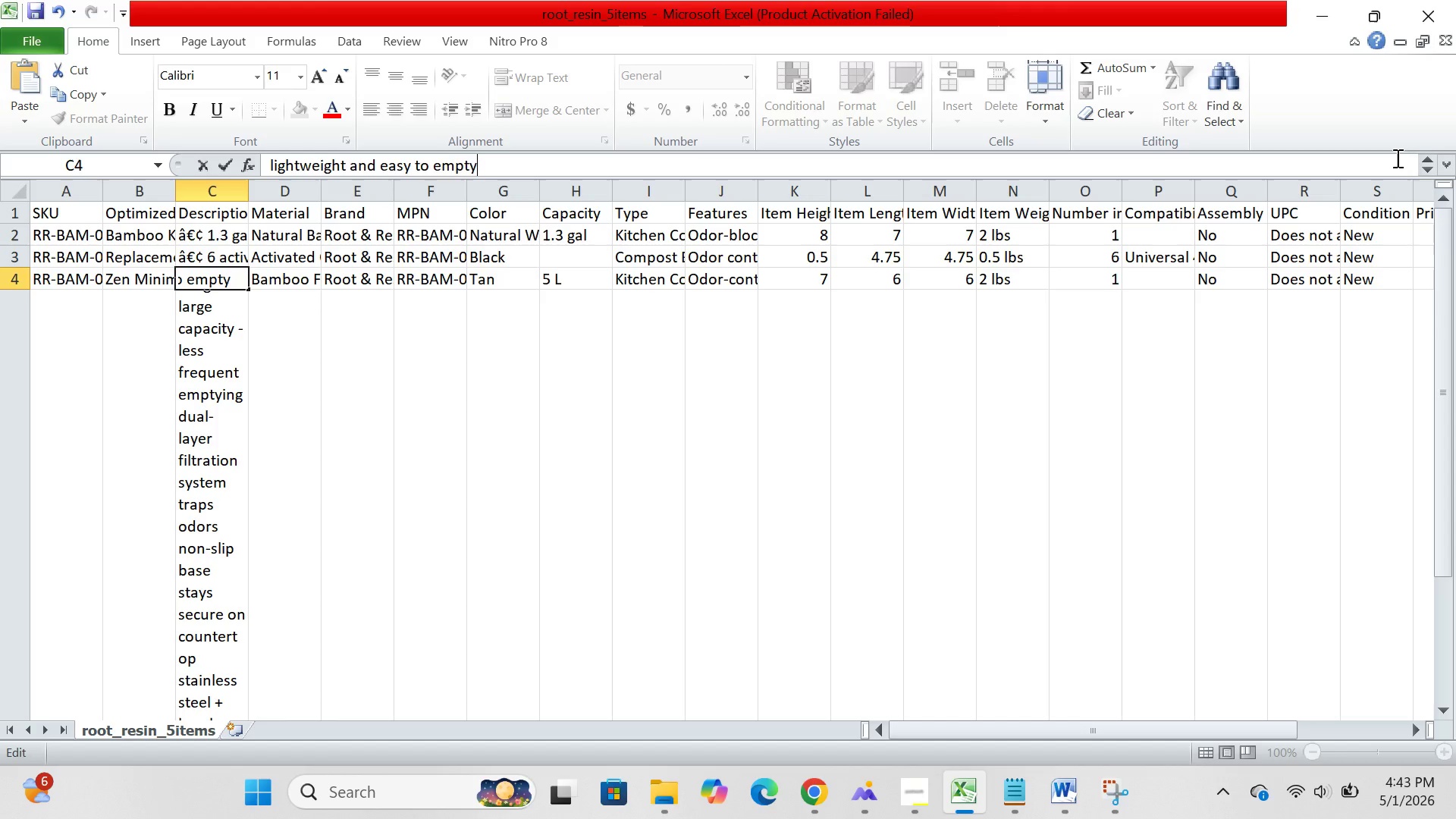 
hold_key(key=ArrowLeft, duration=1.51)
 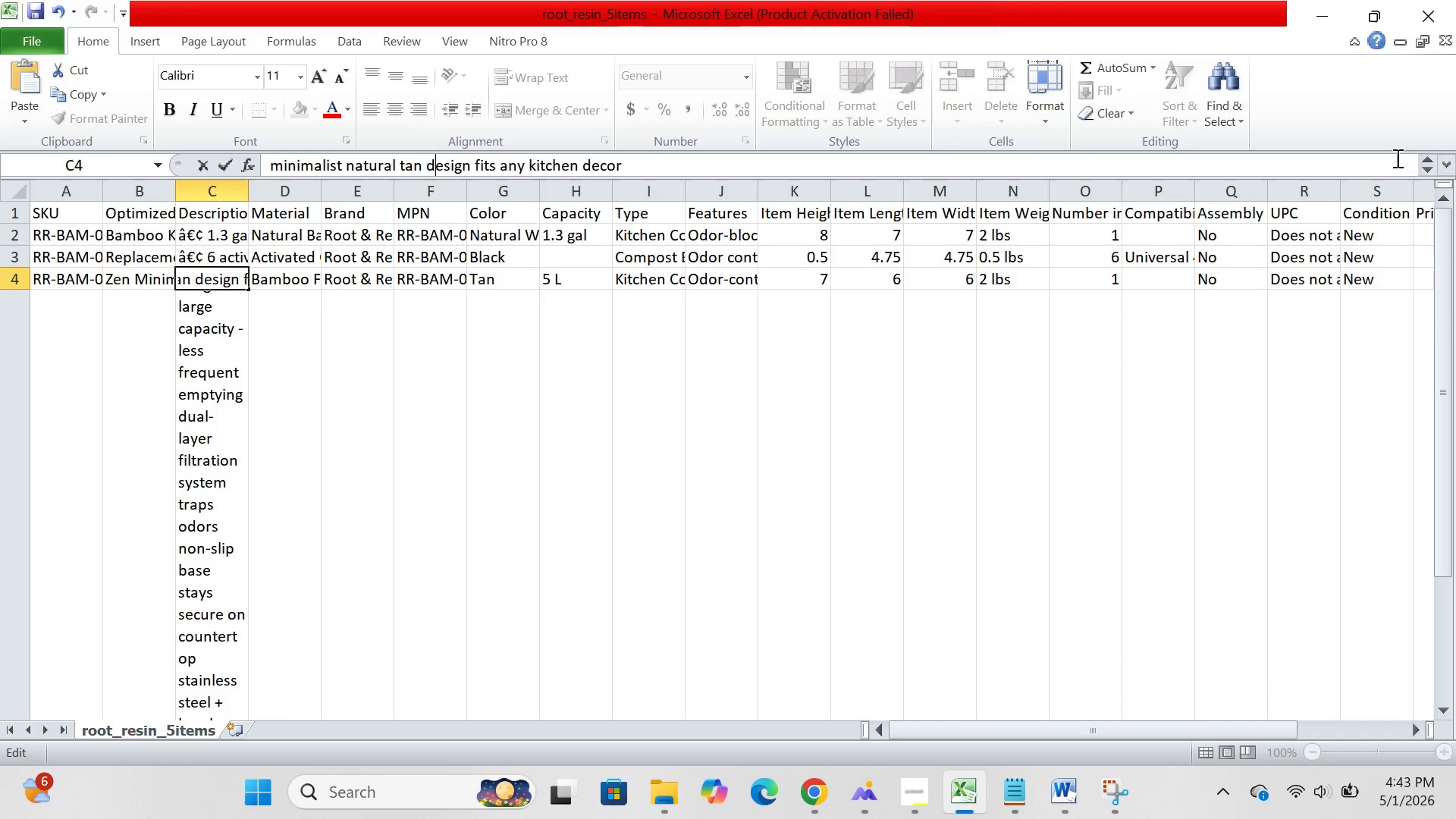 
hold_key(key=ArrowLeft, duration=1.52)
 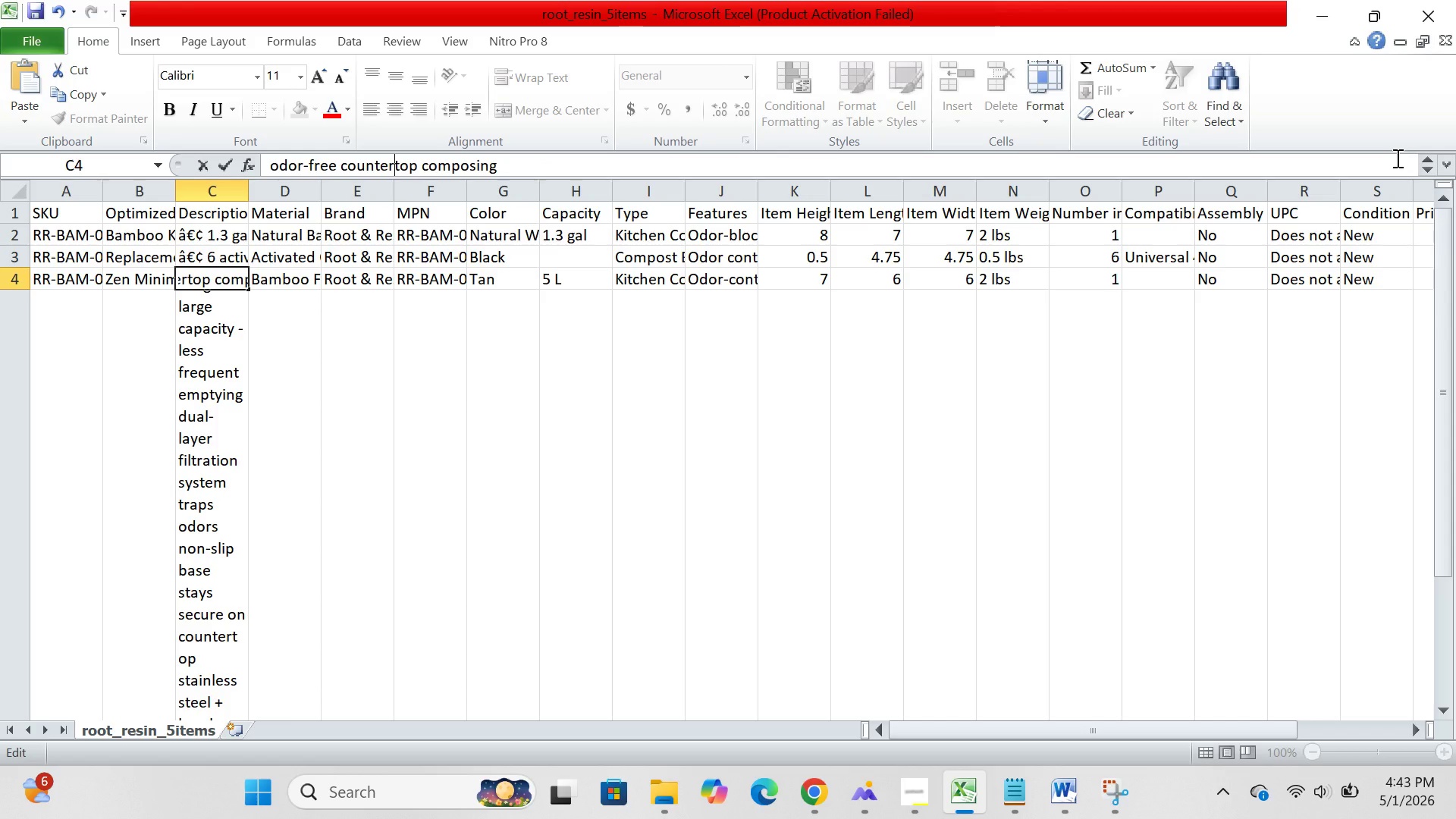 
hold_key(key=ArrowLeft, duration=0.47)
 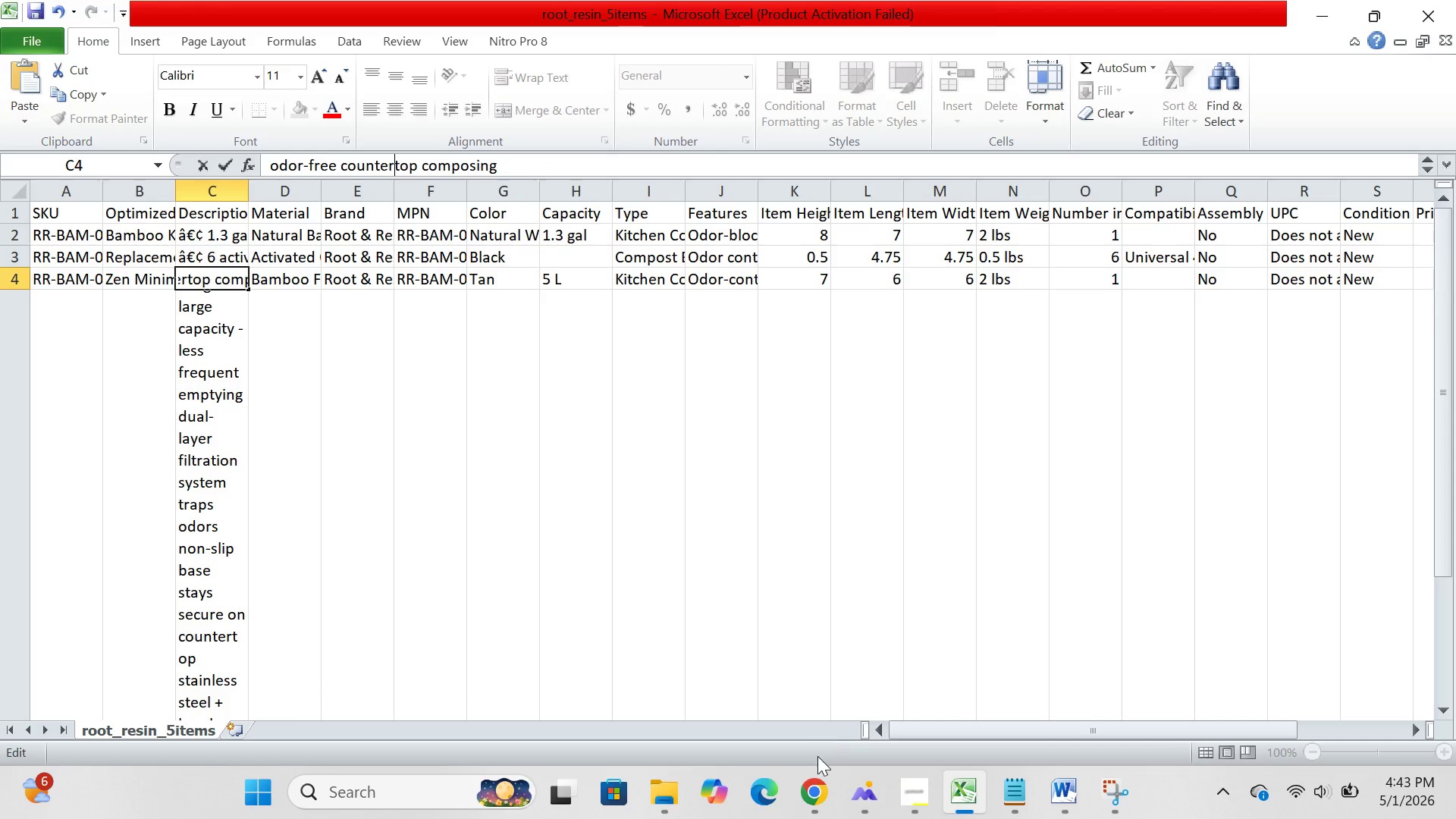 
left_click([806, 783])
 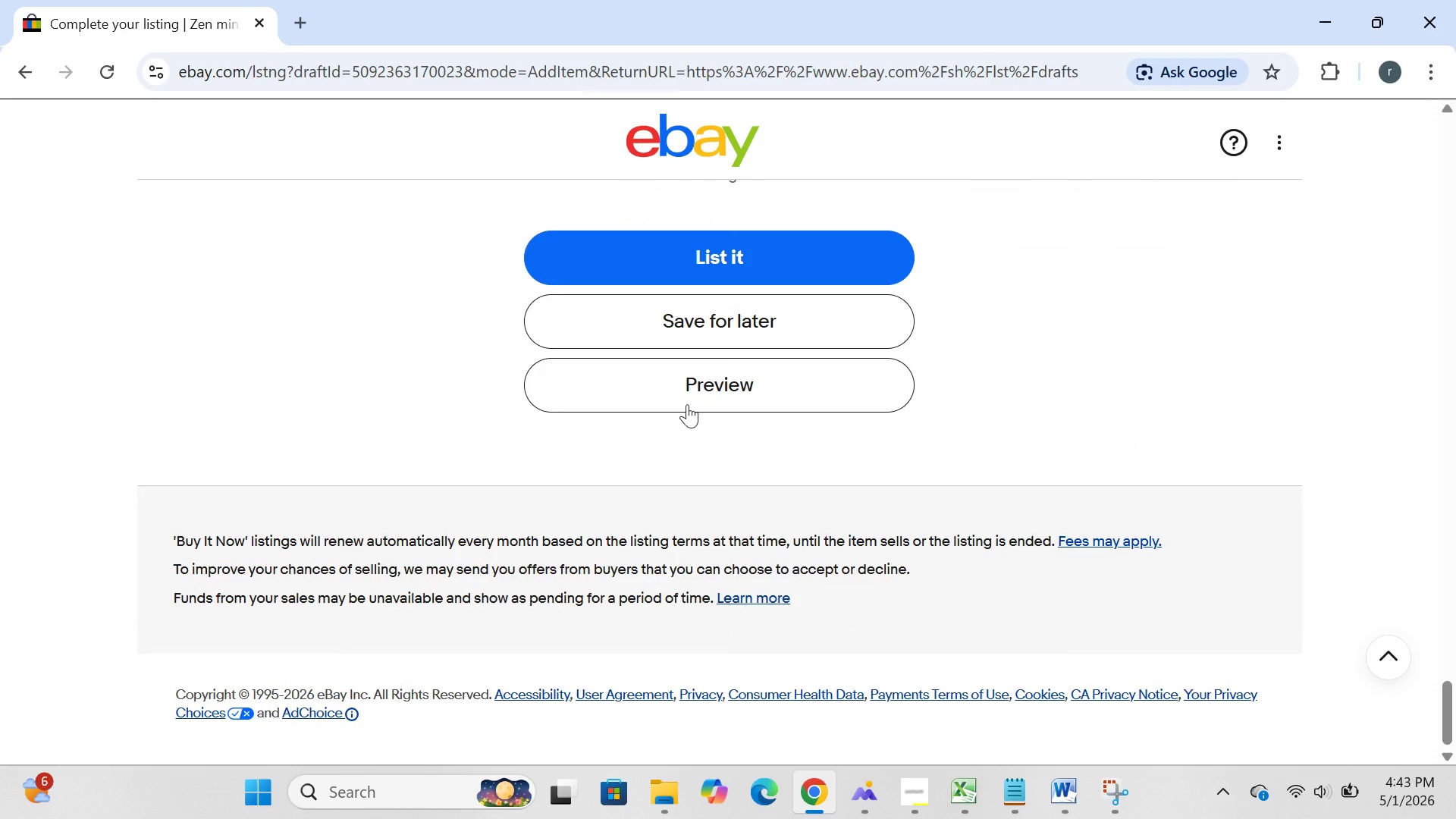 
left_click([693, 324])
 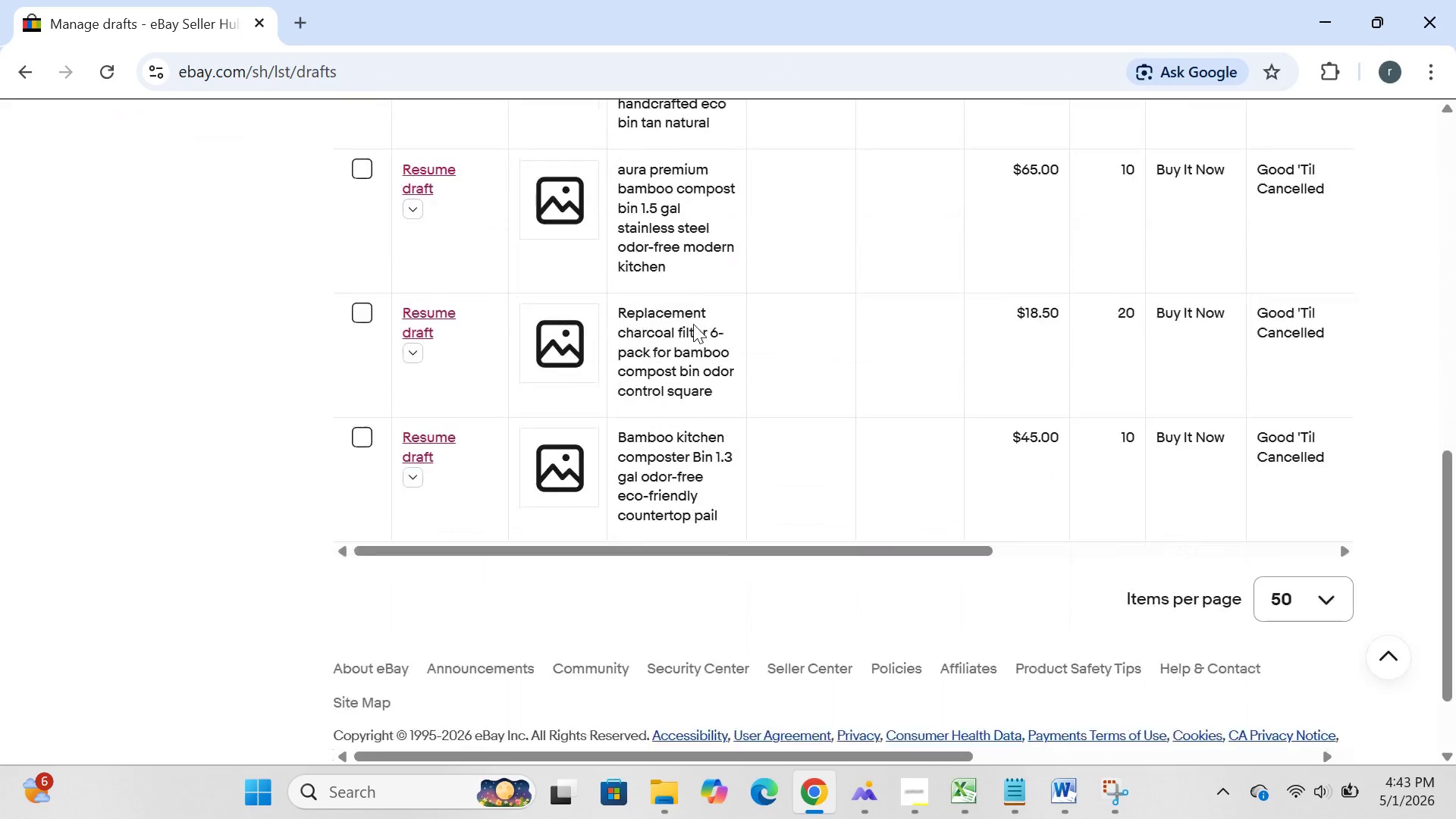 
wait(6.91)
 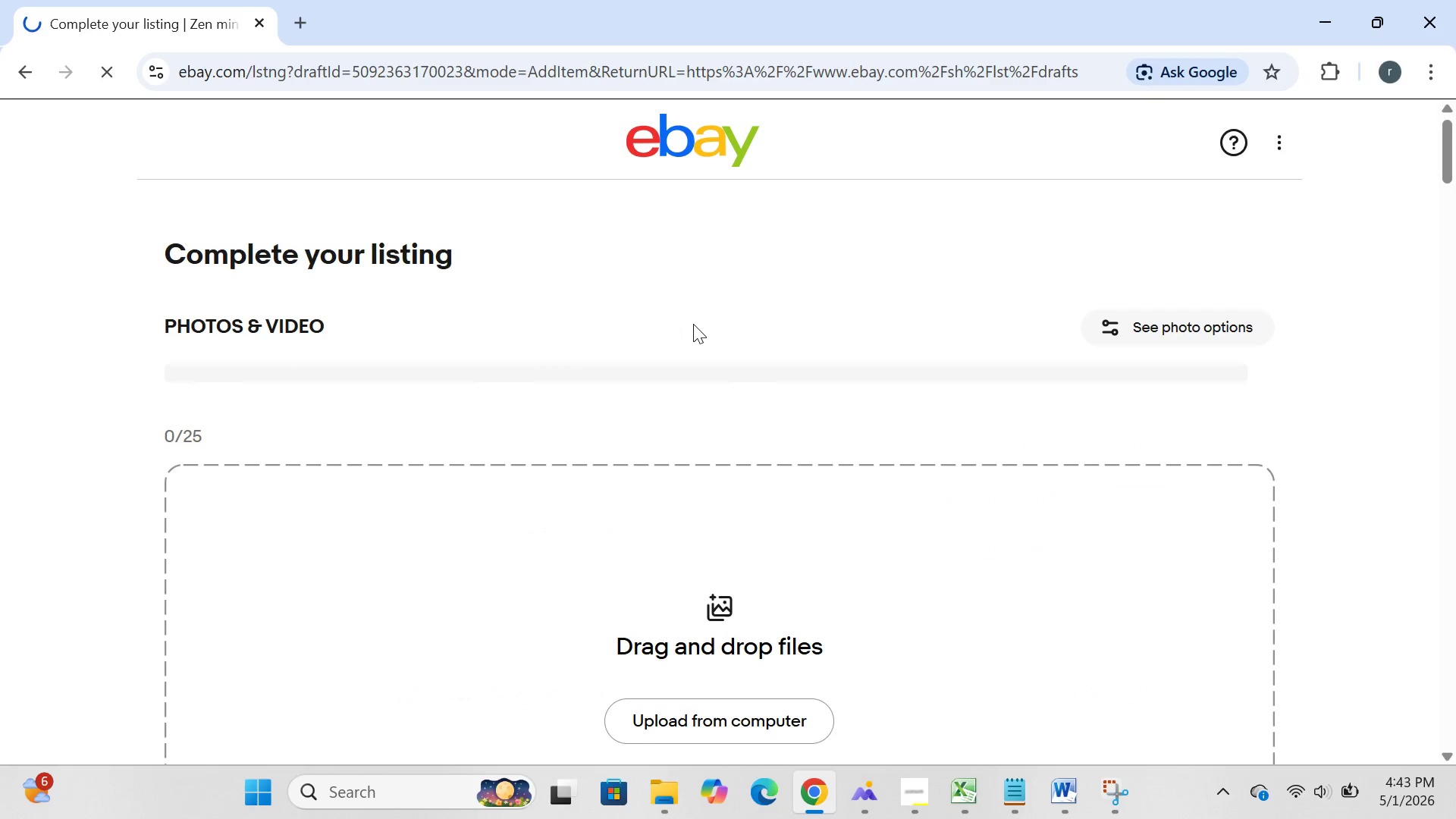 
left_click([424, 416])
 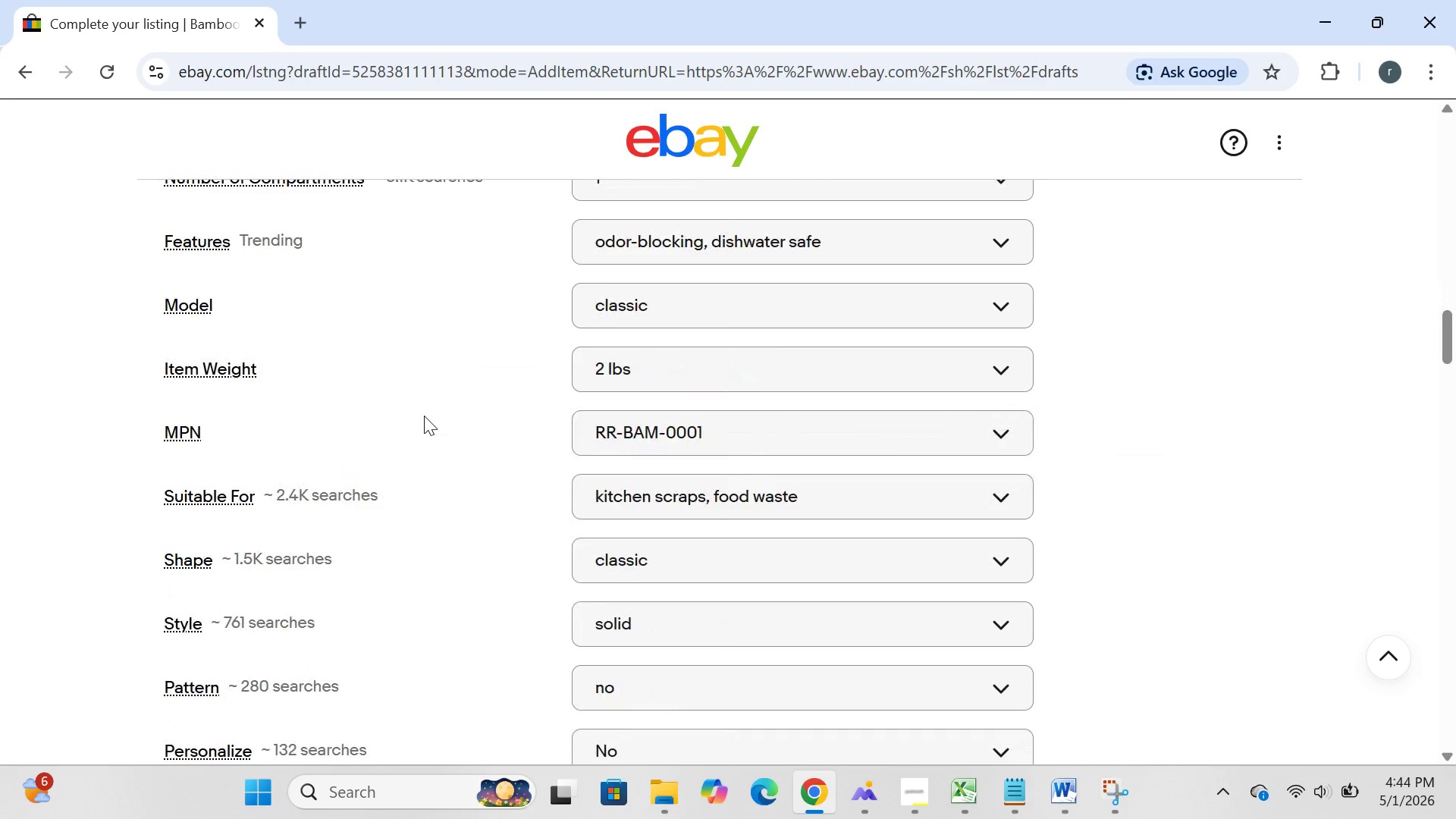 
wait(26.7)
 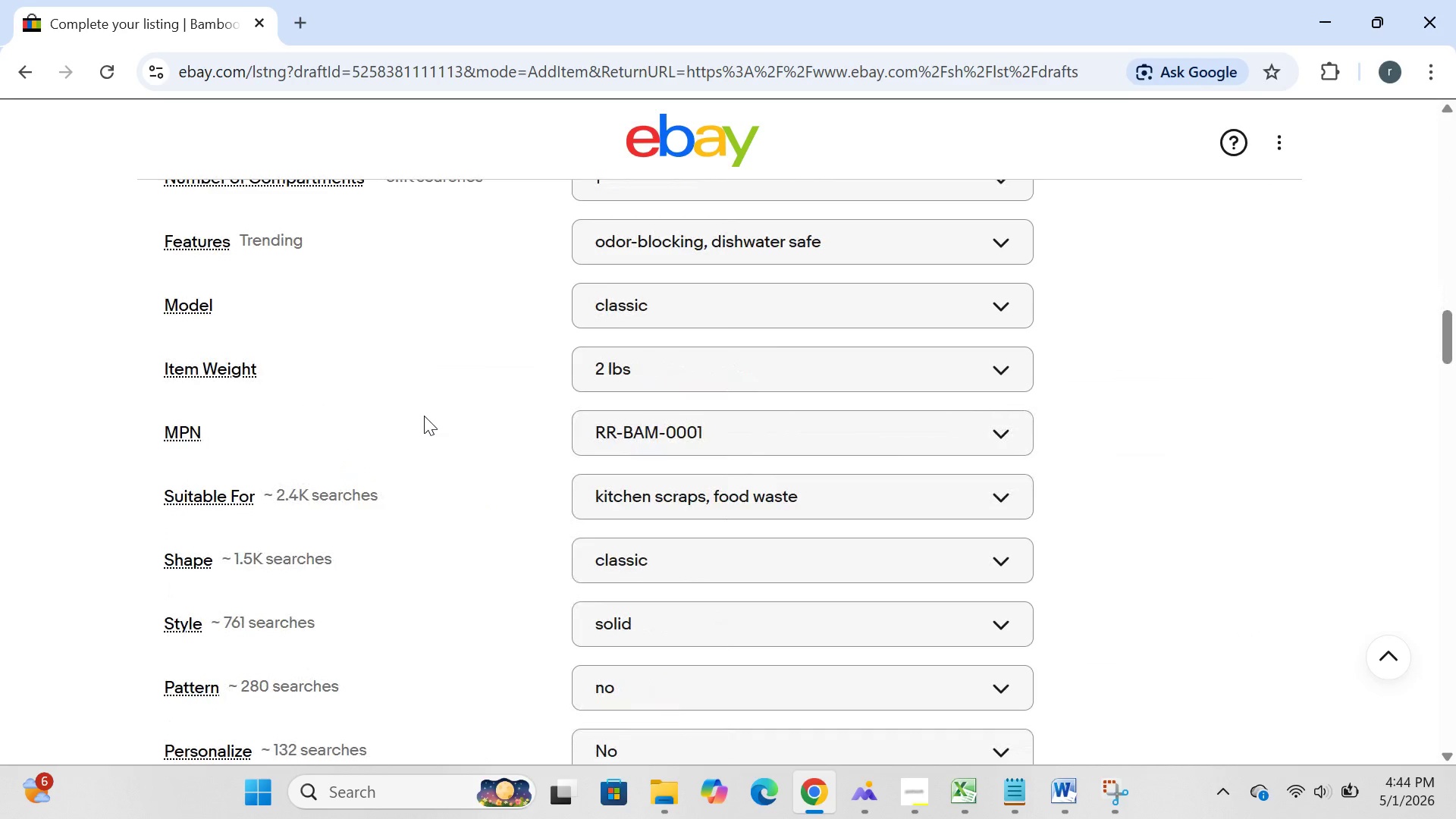 
left_click([589, 350])
 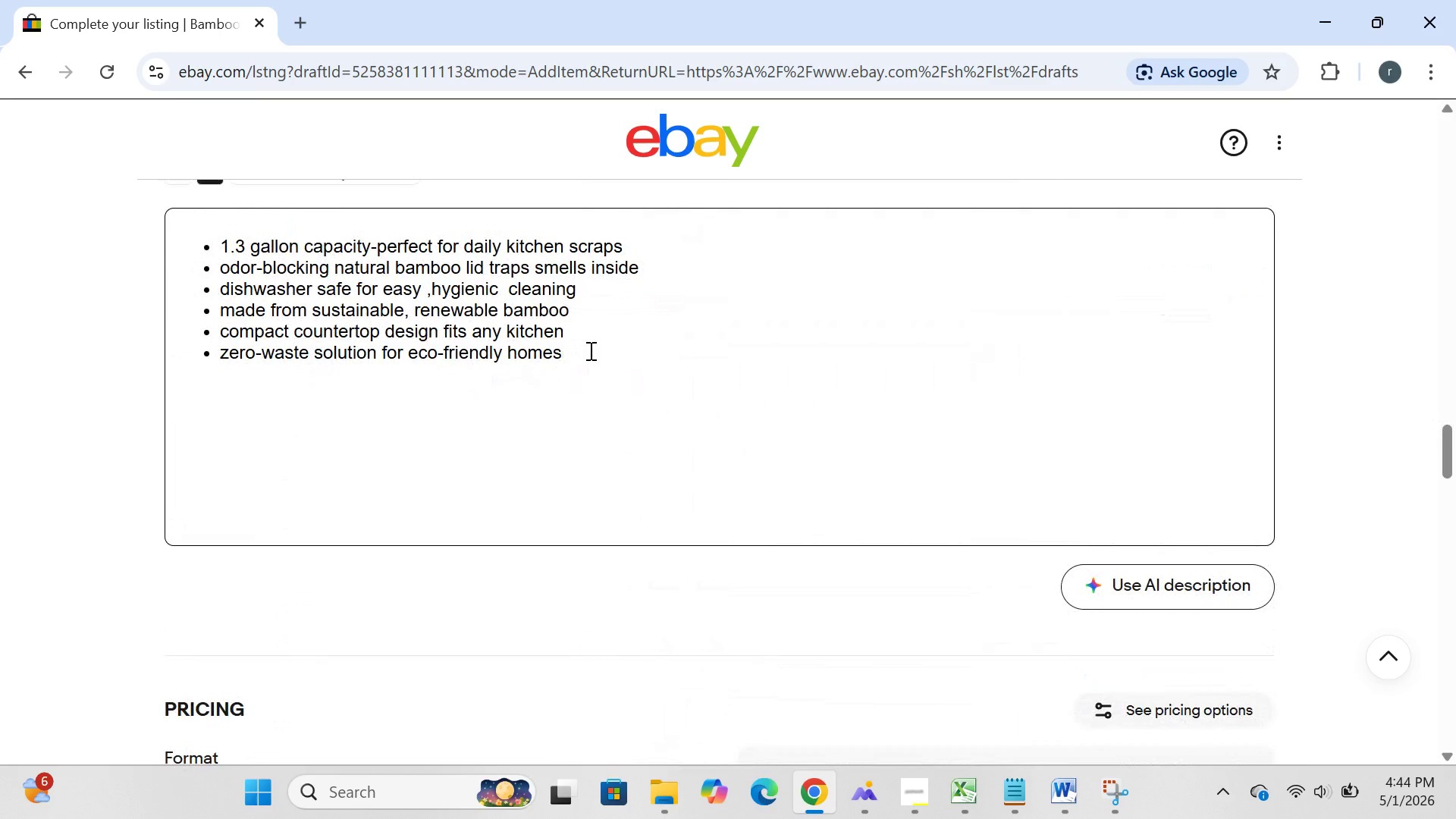 
key(Control+A)
 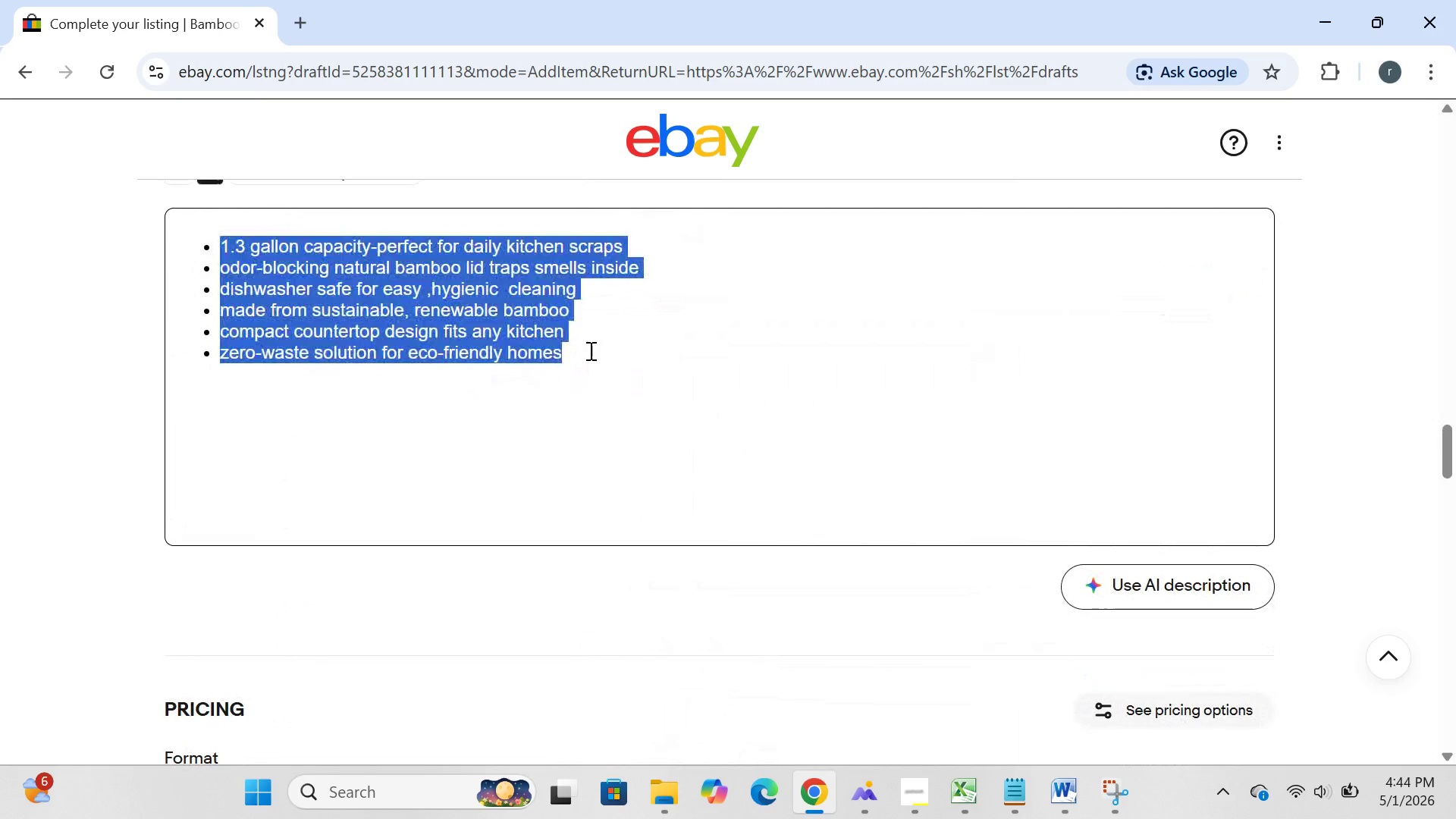 
key(Control+C)
 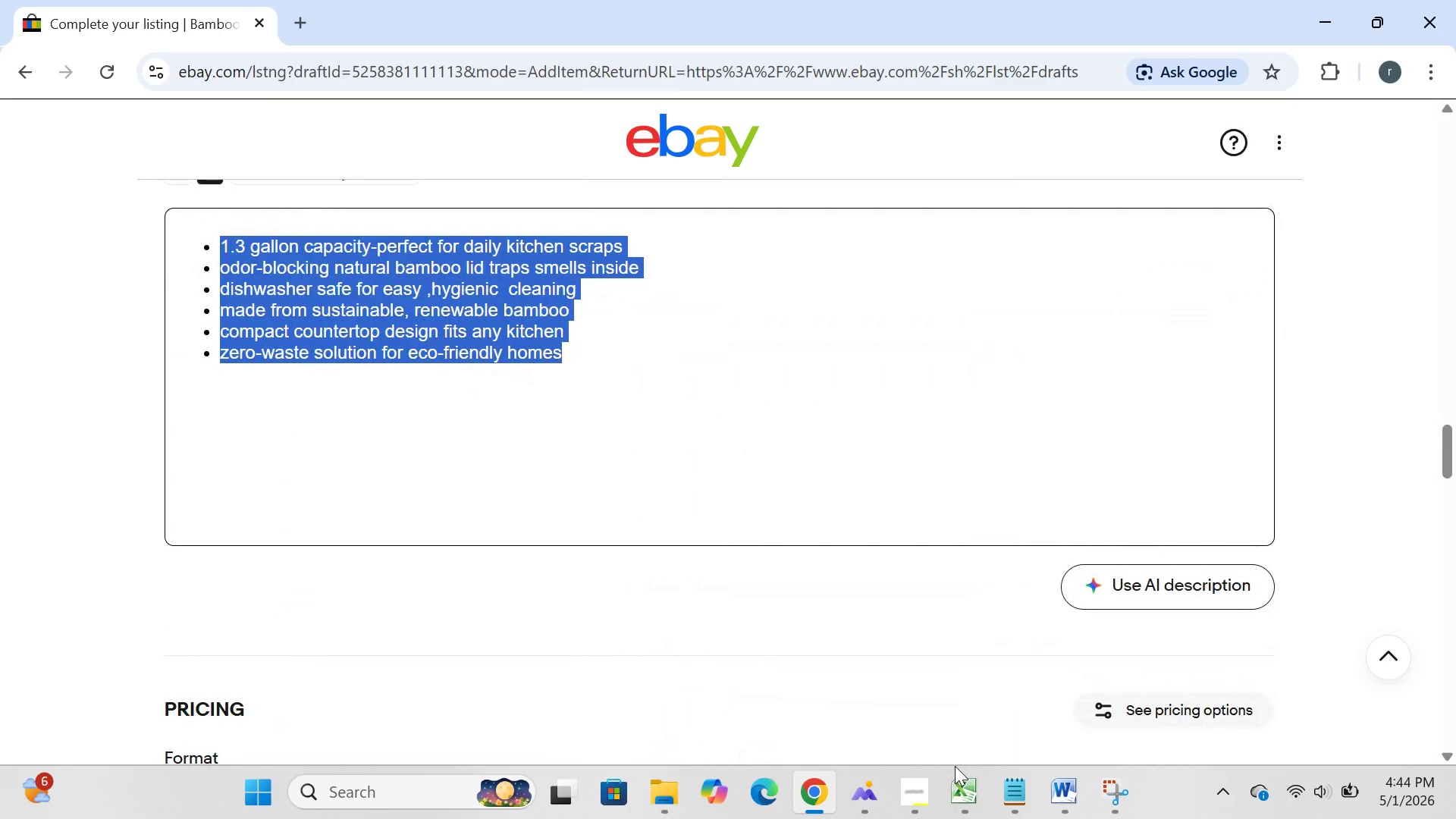 
left_click([954, 791])
 